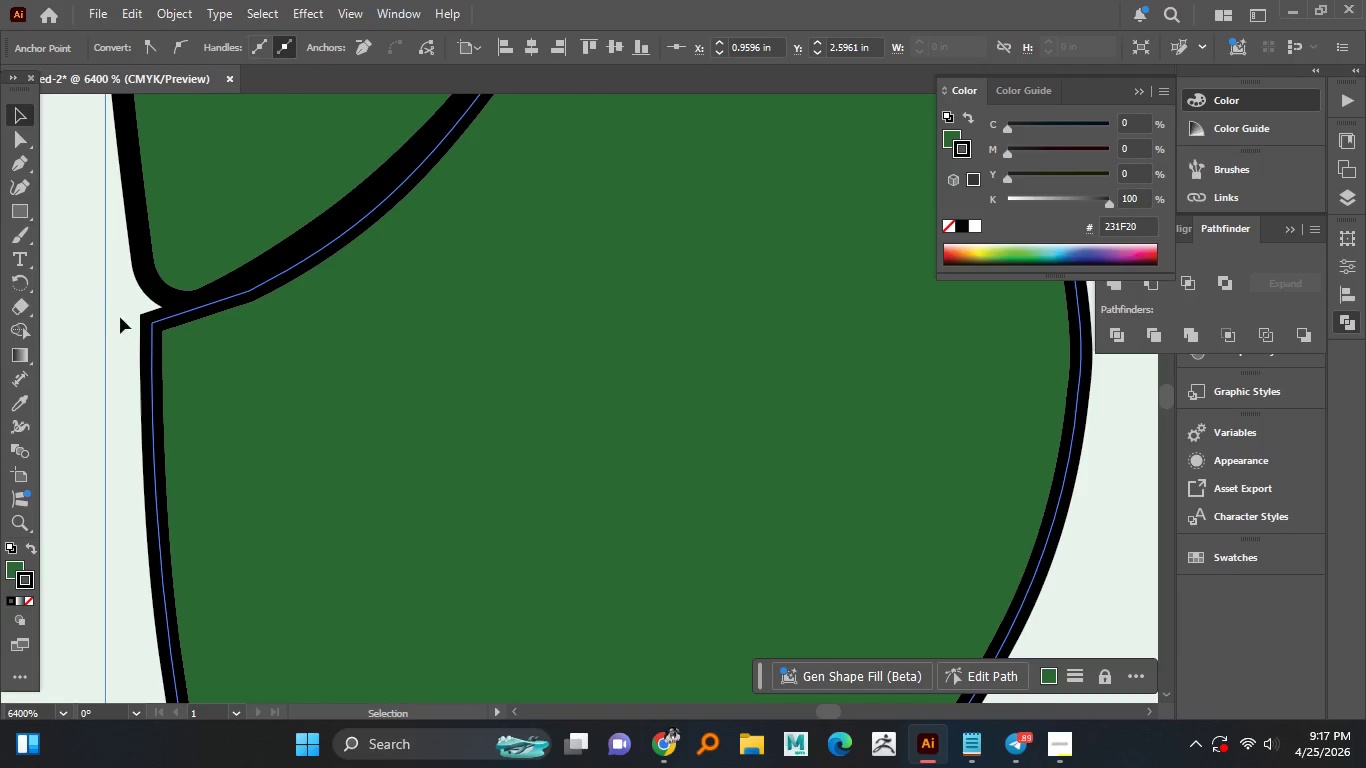 
hold_key(key=AltLeft, duration=0.7)
scroll: coordinate [241, 342], scroll_direction: down, amount: 4.0
 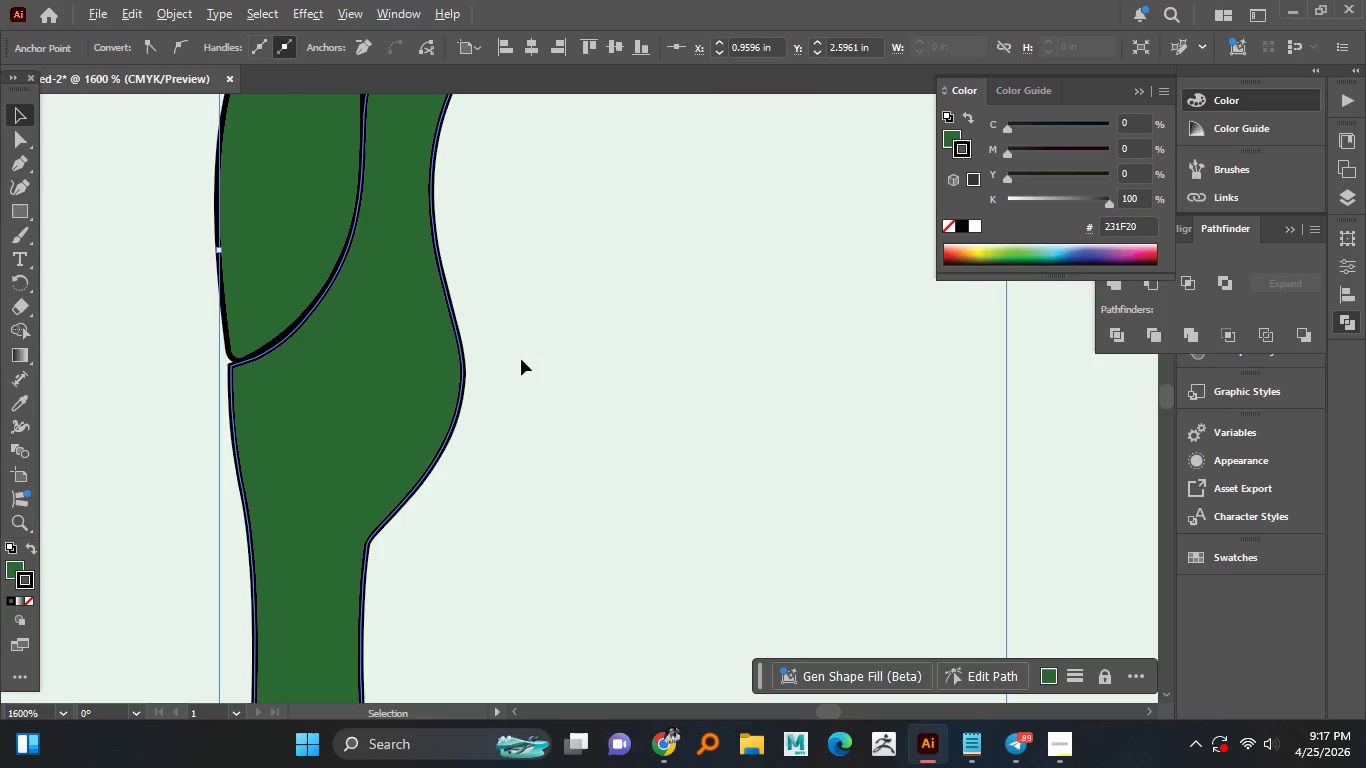 
left_click([522, 359])
 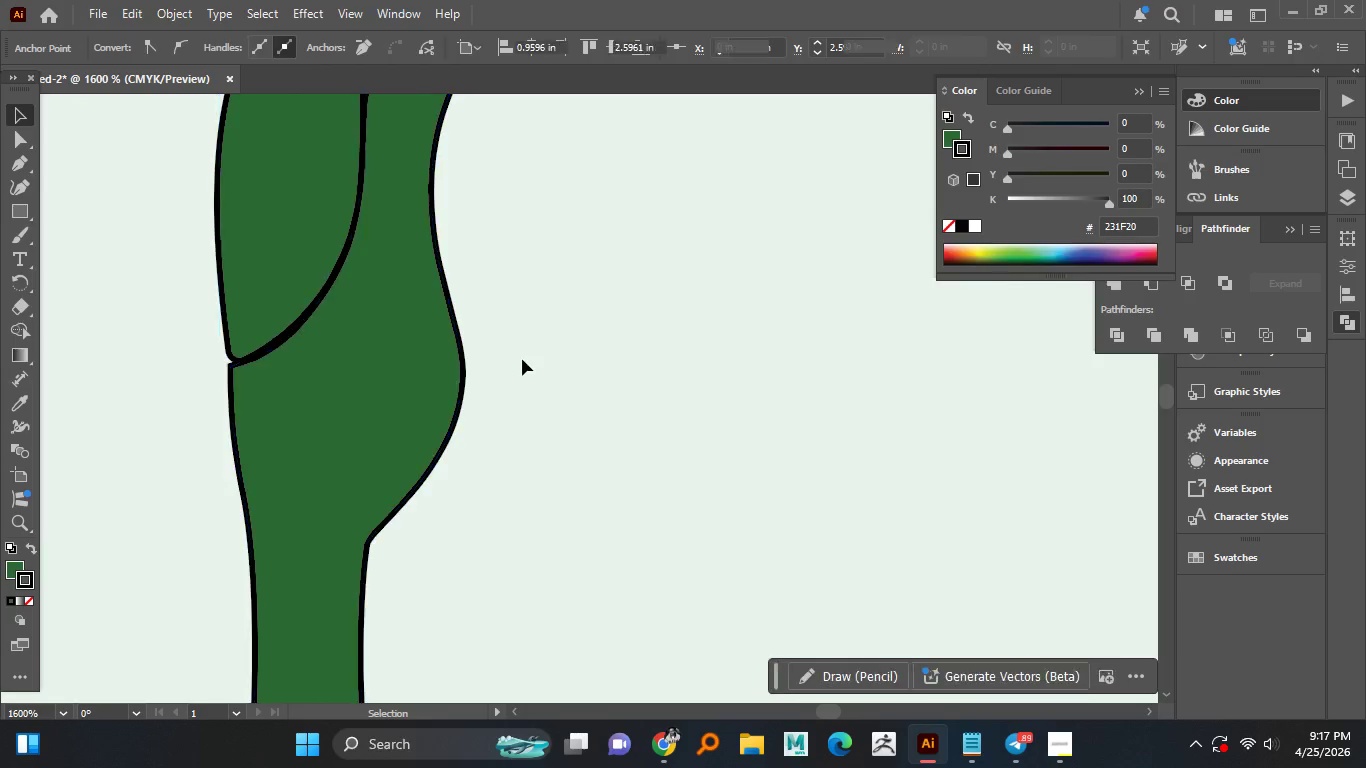 
hold_key(key=AltLeft, duration=1.5)
scroll: coordinate [513, 353], scroll_direction: down, amount: 3.0
 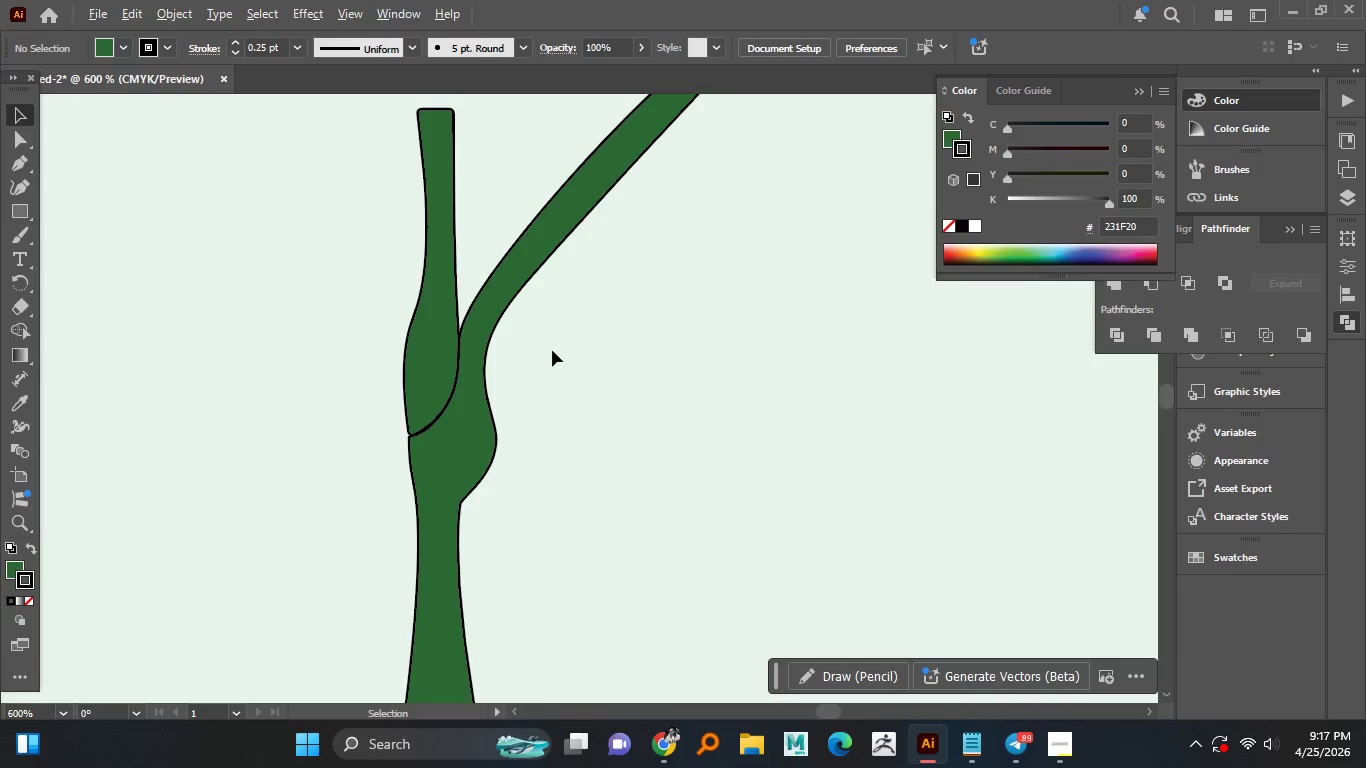 
hold_key(key=AltLeft, duration=1.17)
scroll: coordinate [553, 356], scroll_direction: down, amount: 2.0
 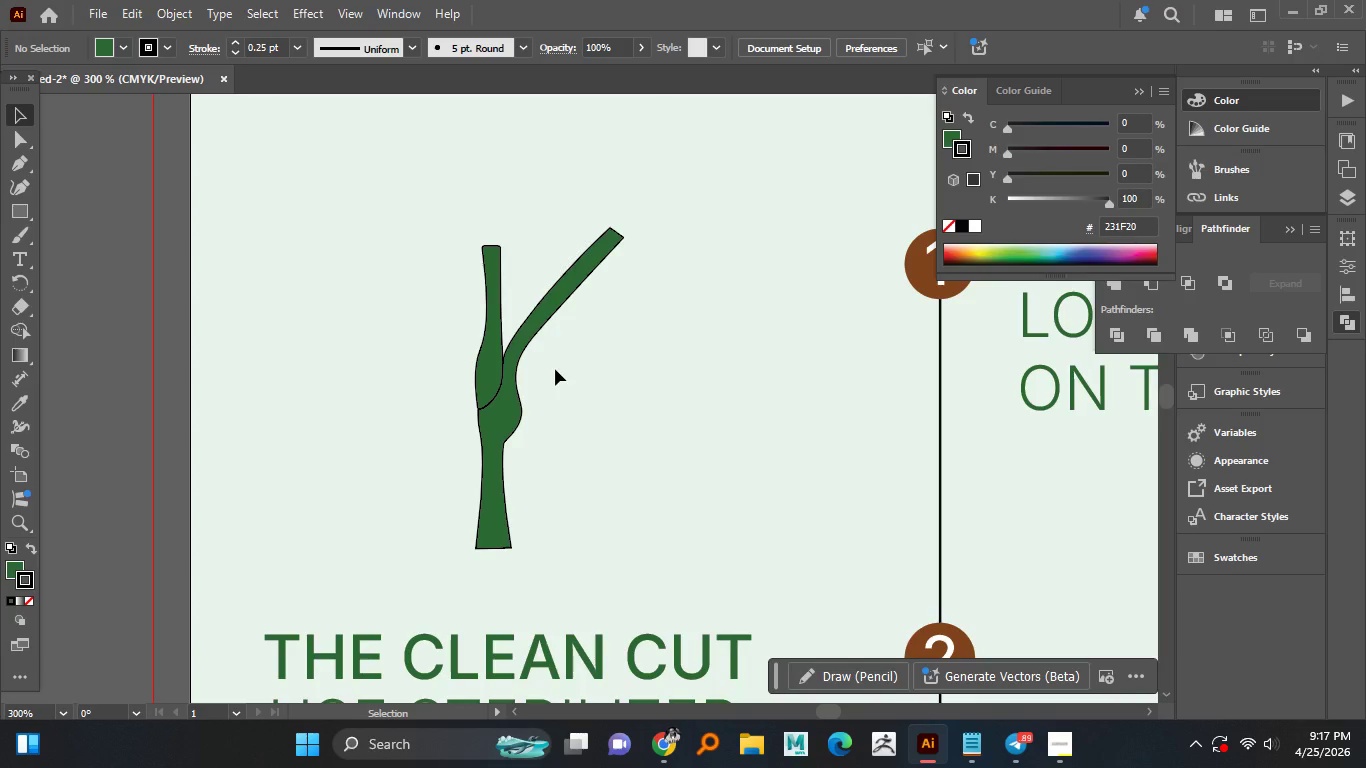 
wait(7.73)
 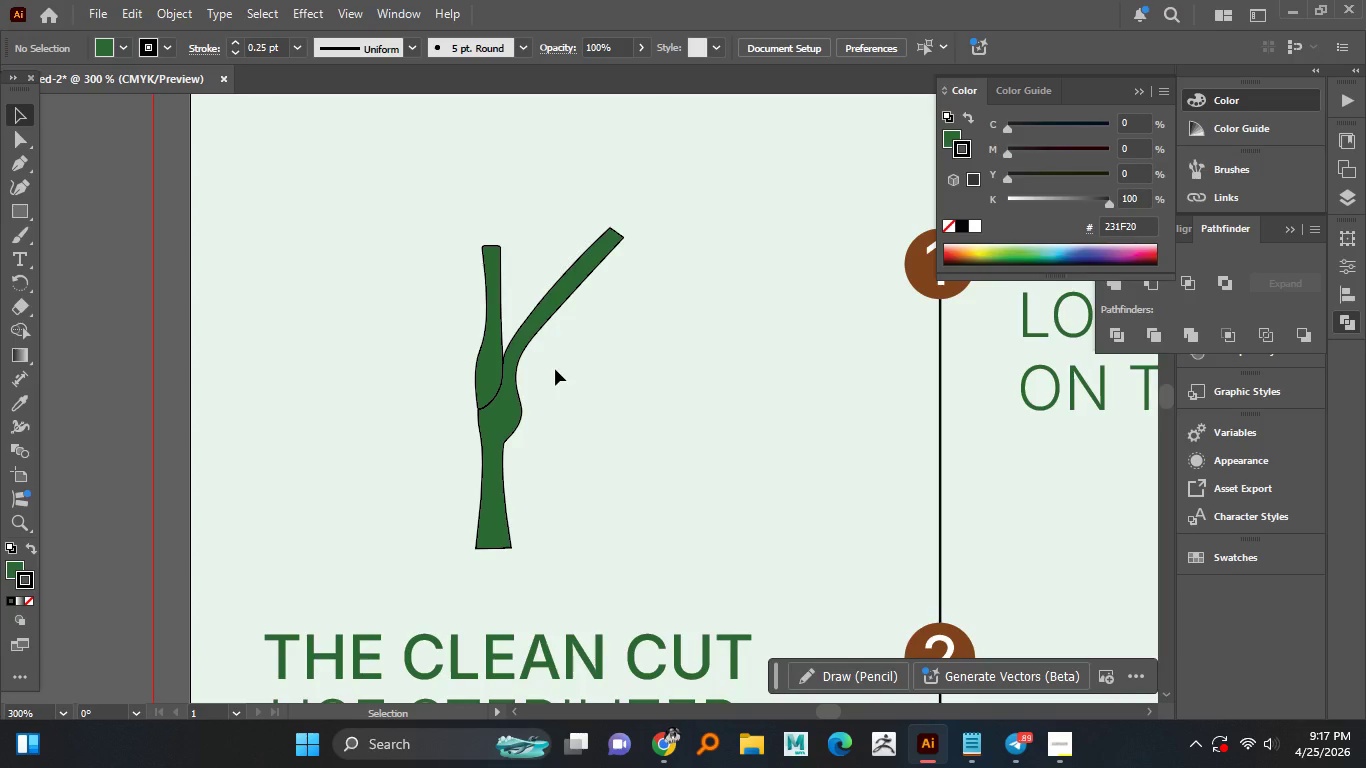 
hold_key(key=AltLeft, duration=0.73)
 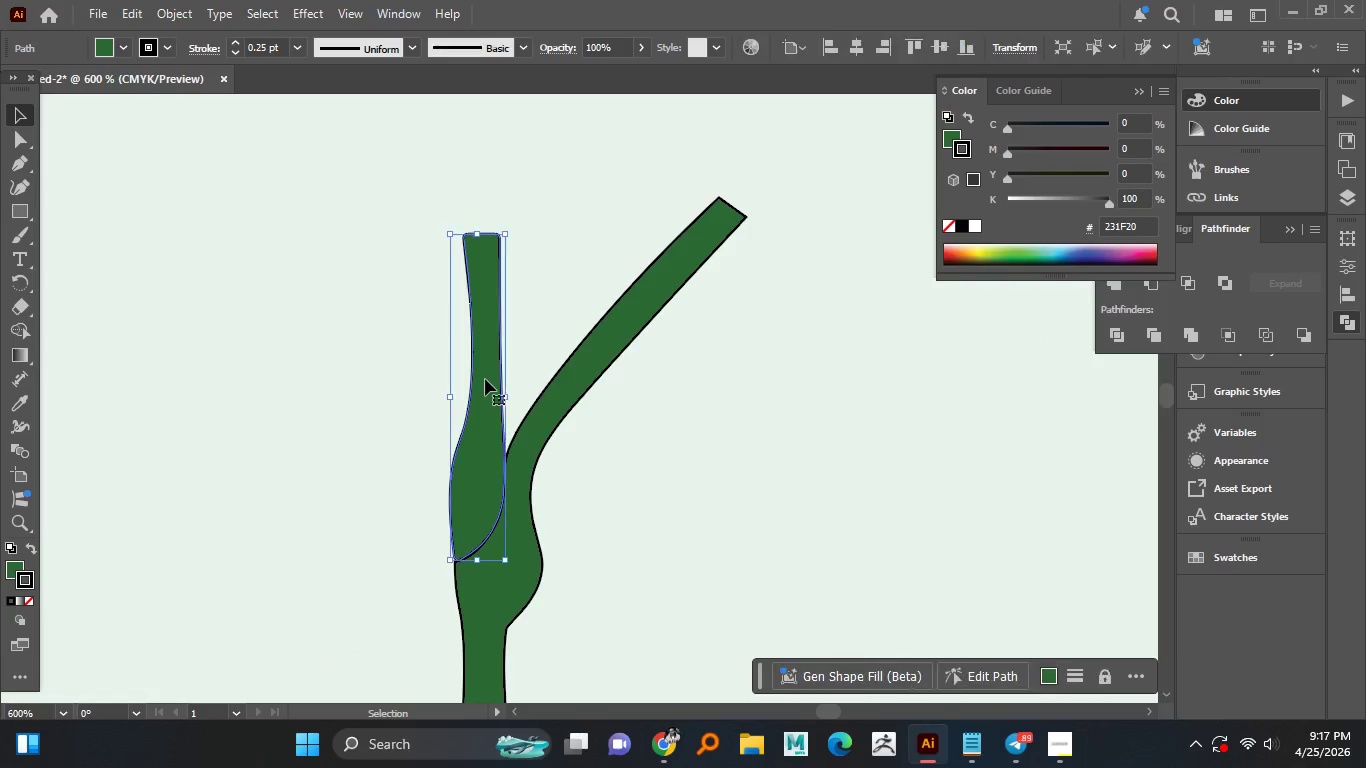 
hold_key(key=AltLeft, duration=9.31)
 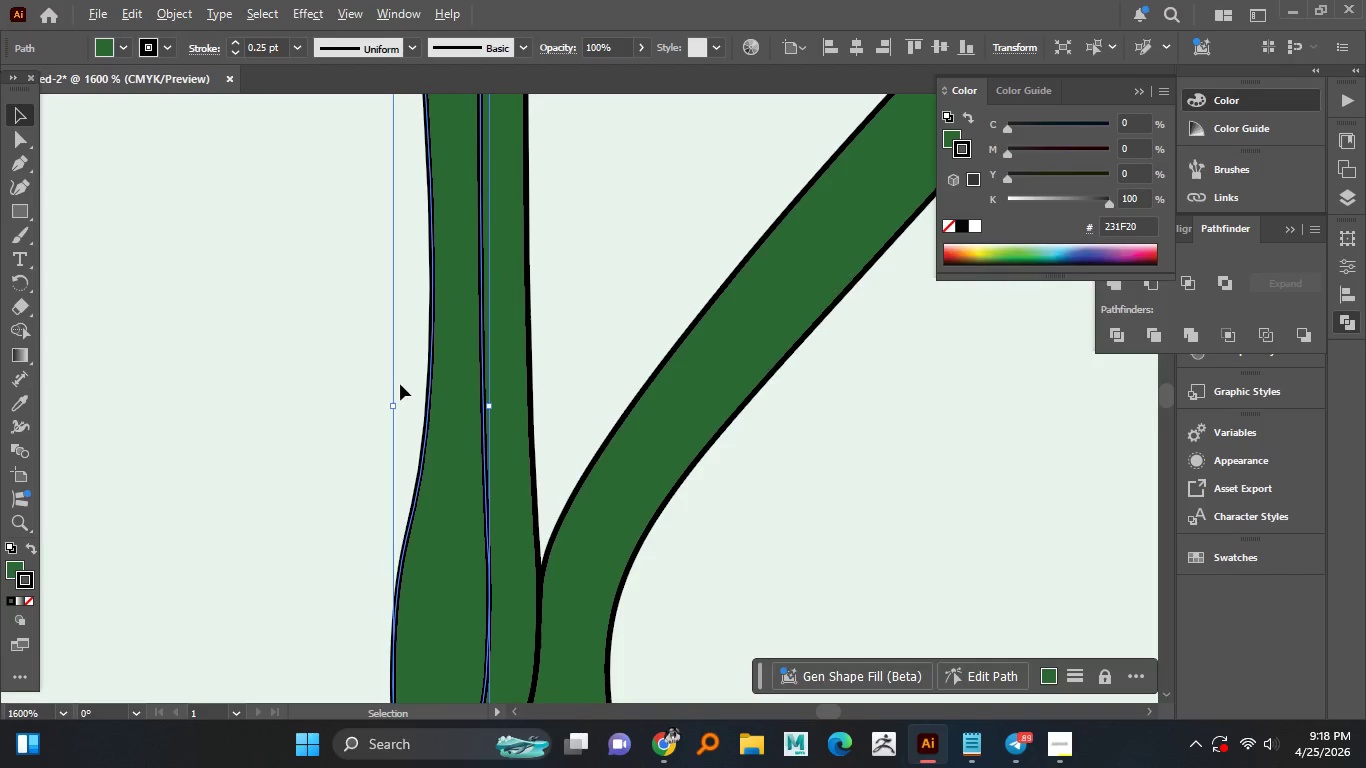 
scroll: coordinate [501, 267], scroll_direction: up, amount: 2.0
 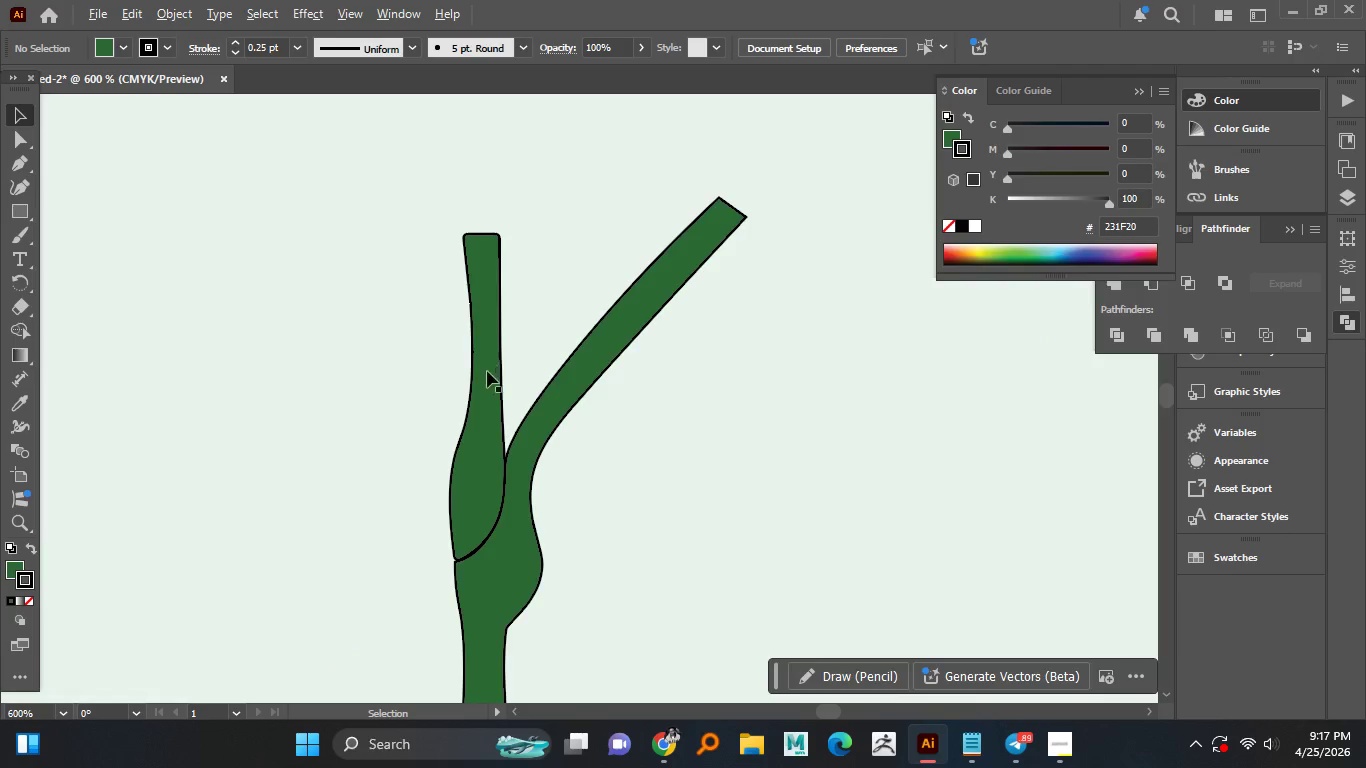 
key(Control+Shift+V)
 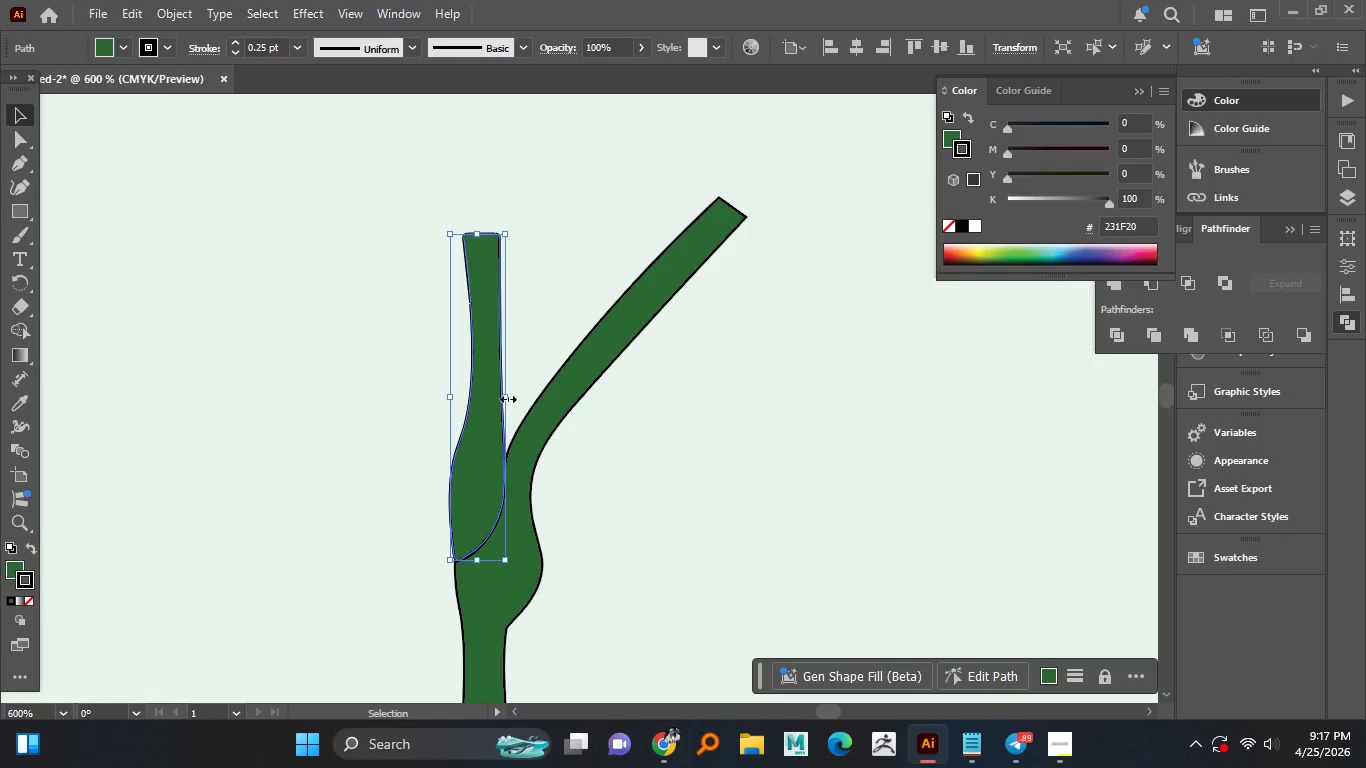 
left_click_drag(start_coordinate=[506, 397], to_coordinate=[487, 391])
 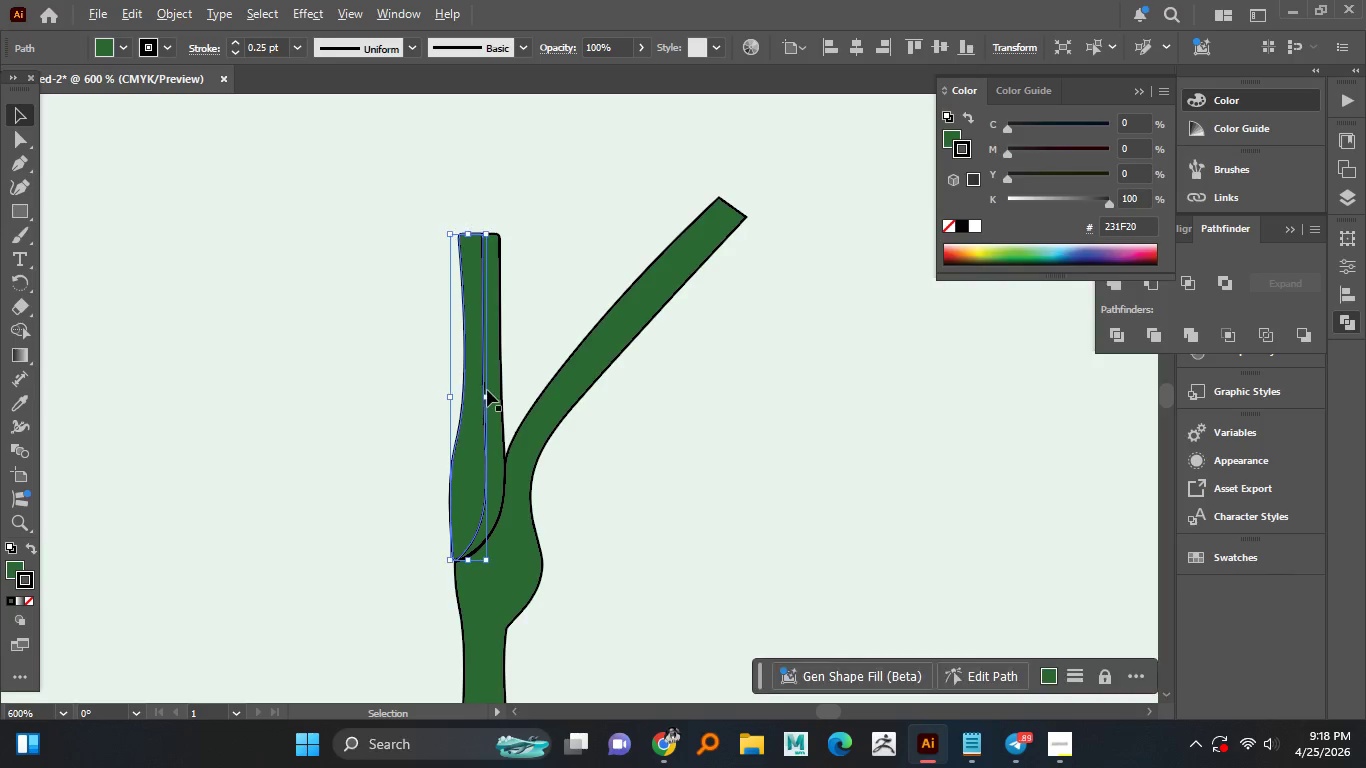 
hold_key(key=AltLeft, duration=0.69)
scroll: coordinate [487, 390], scroll_direction: up, amount: 3.0
 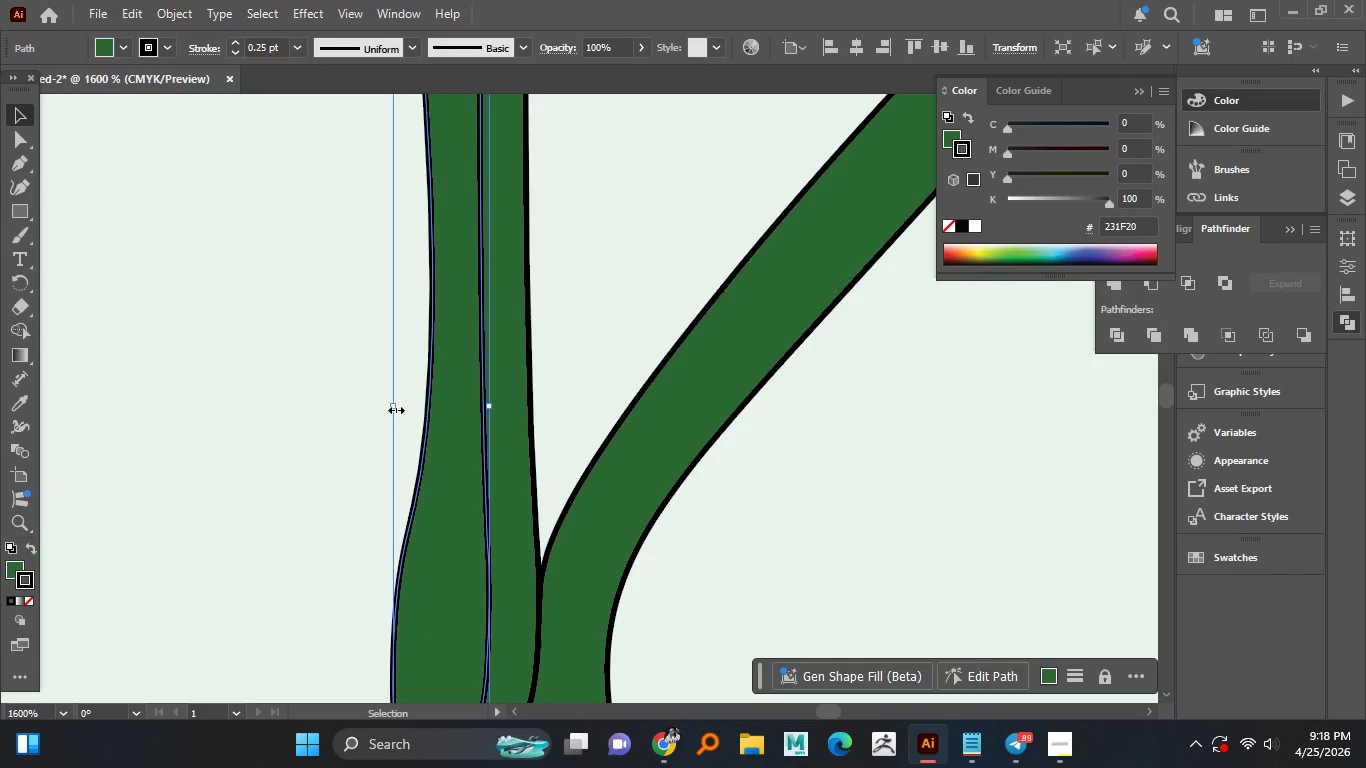 
left_click_drag(start_coordinate=[394, 408], to_coordinate=[442, 398])
 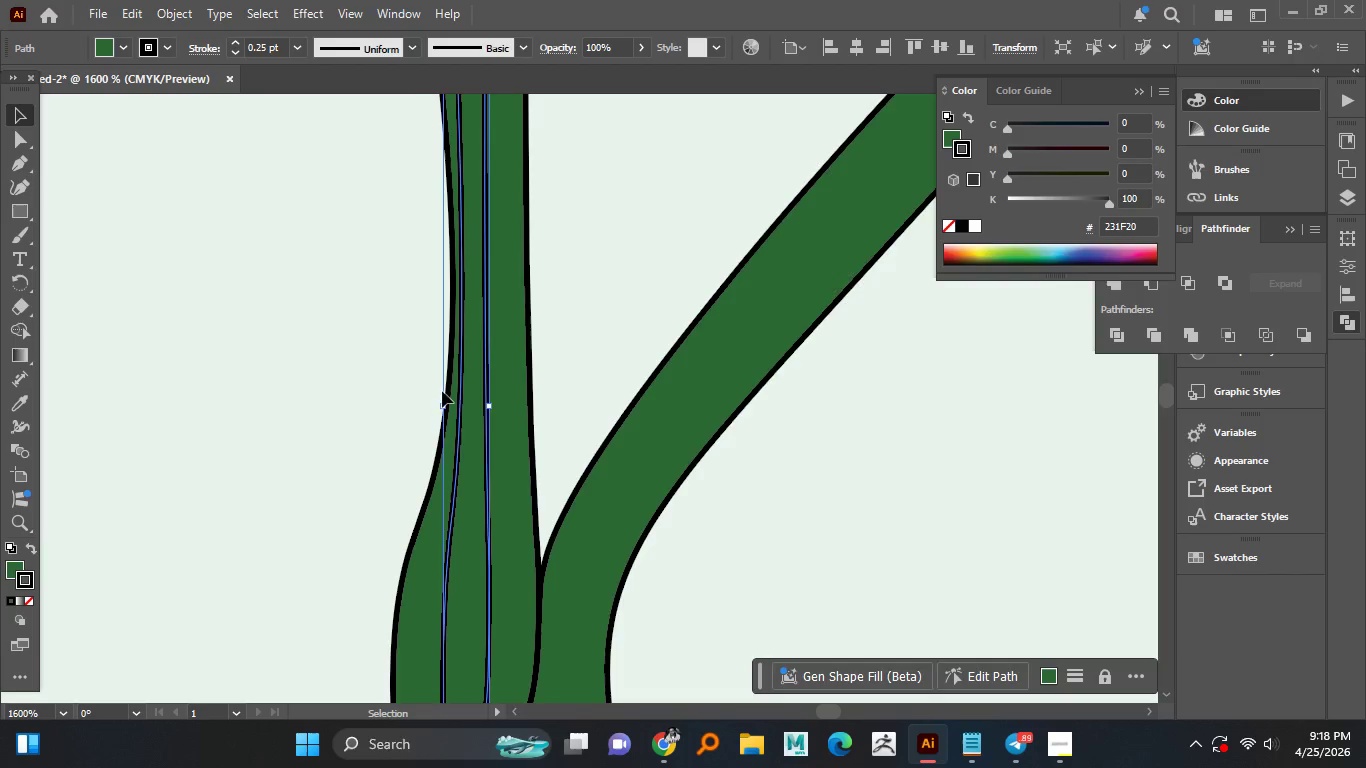 
hold_key(key=AltLeft, duration=1.05)
scroll: coordinate [443, 389], scroll_direction: down, amount: 2.0
 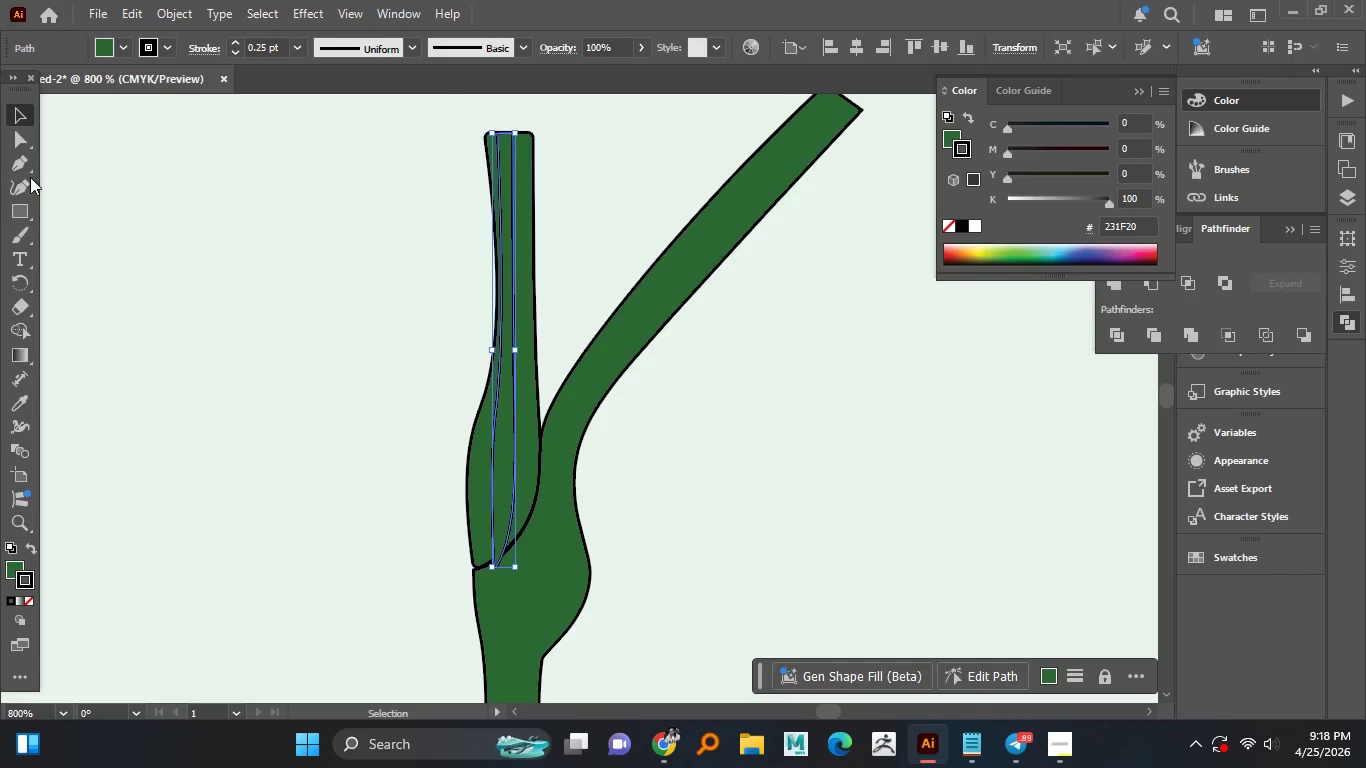 
left_click([16, 189])
 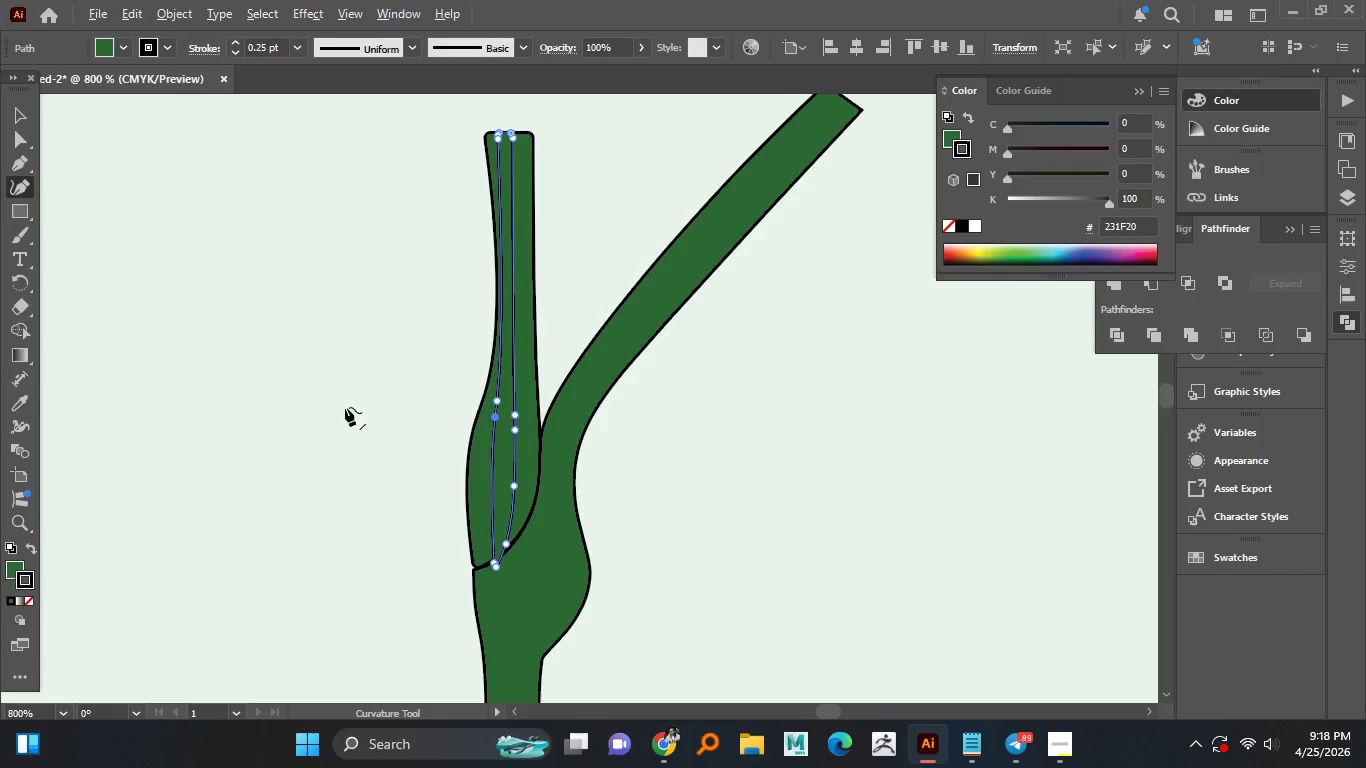 
hold_key(key=AltLeft, duration=0.78)
scroll: coordinate [435, 466], scroll_direction: up, amount: 1.0
 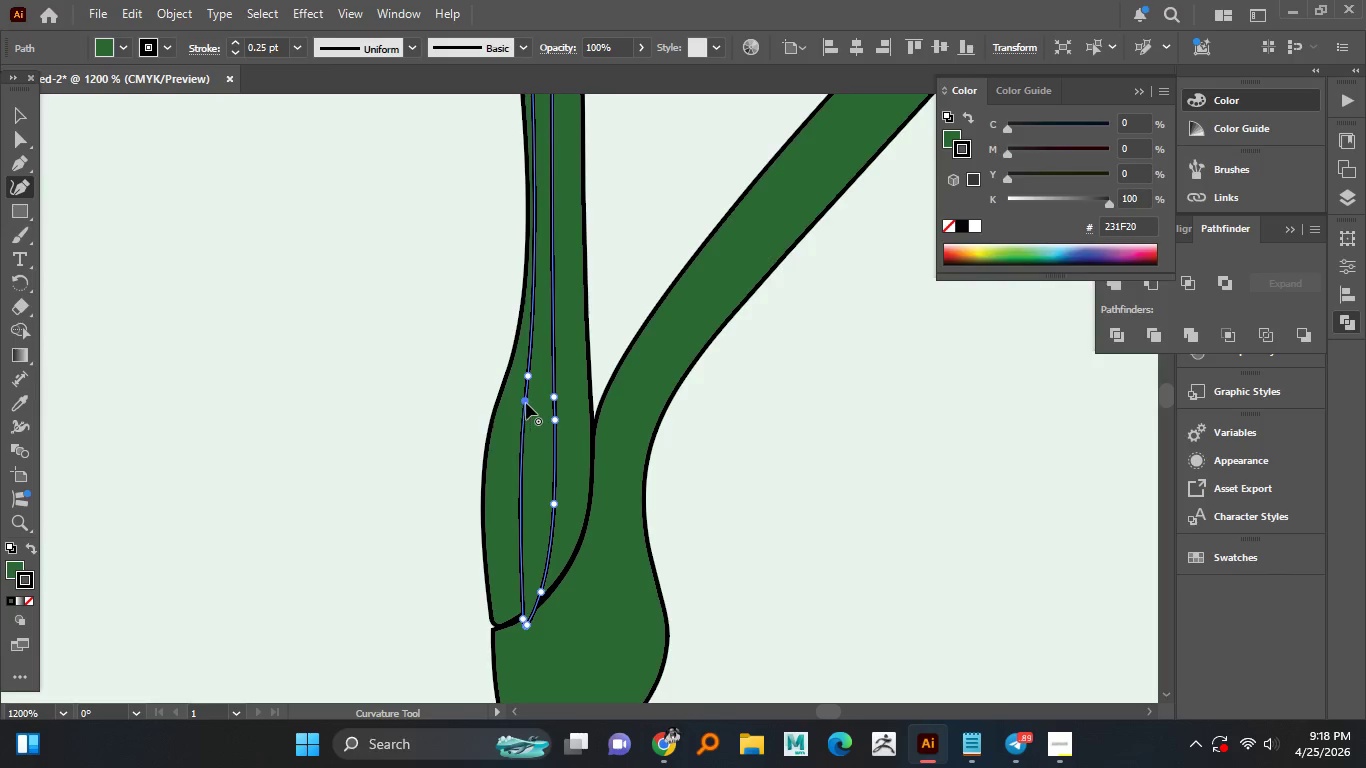 
left_click_drag(start_coordinate=[526, 402], to_coordinate=[499, 440])
 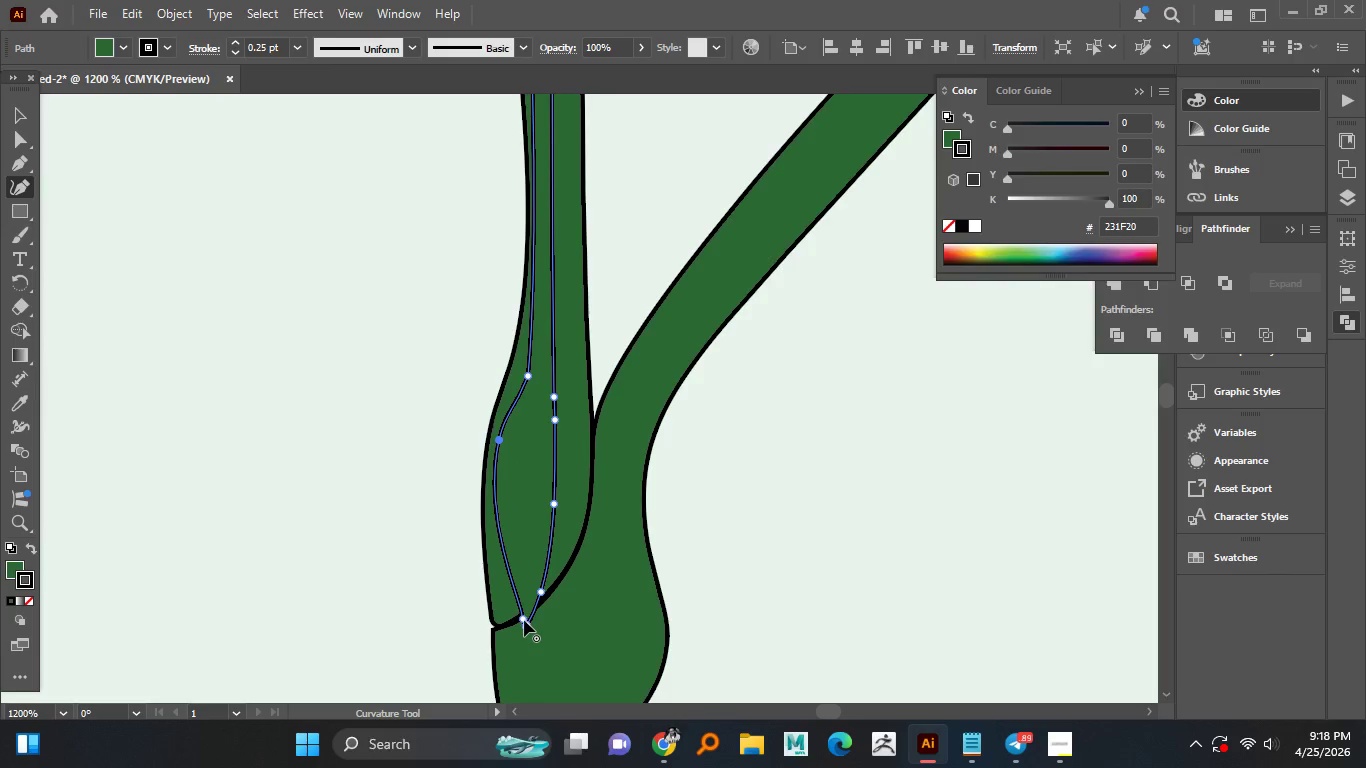 
left_click_drag(start_coordinate=[523, 620], to_coordinate=[501, 621])
 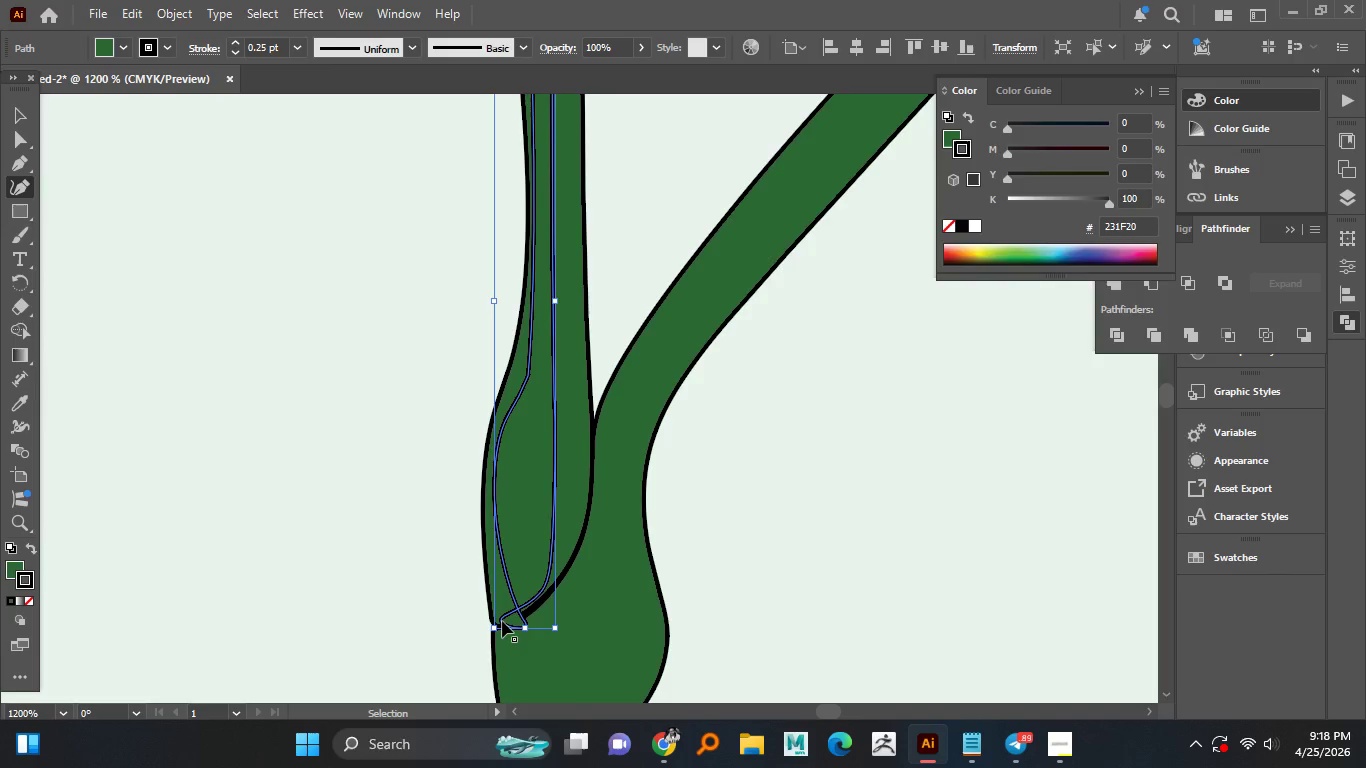 
key(Control+Z)
 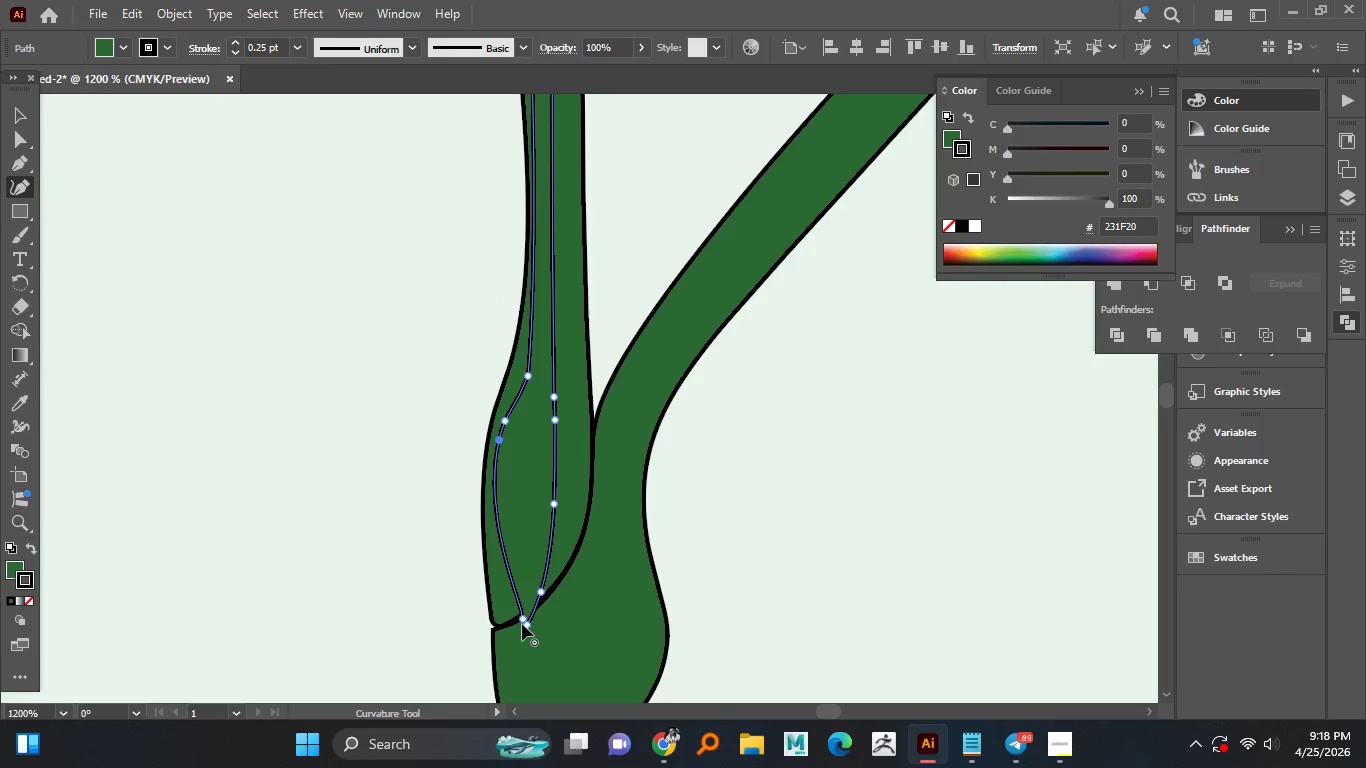 
left_click_drag(start_coordinate=[523, 623], to_coordinate=[547, 630])
 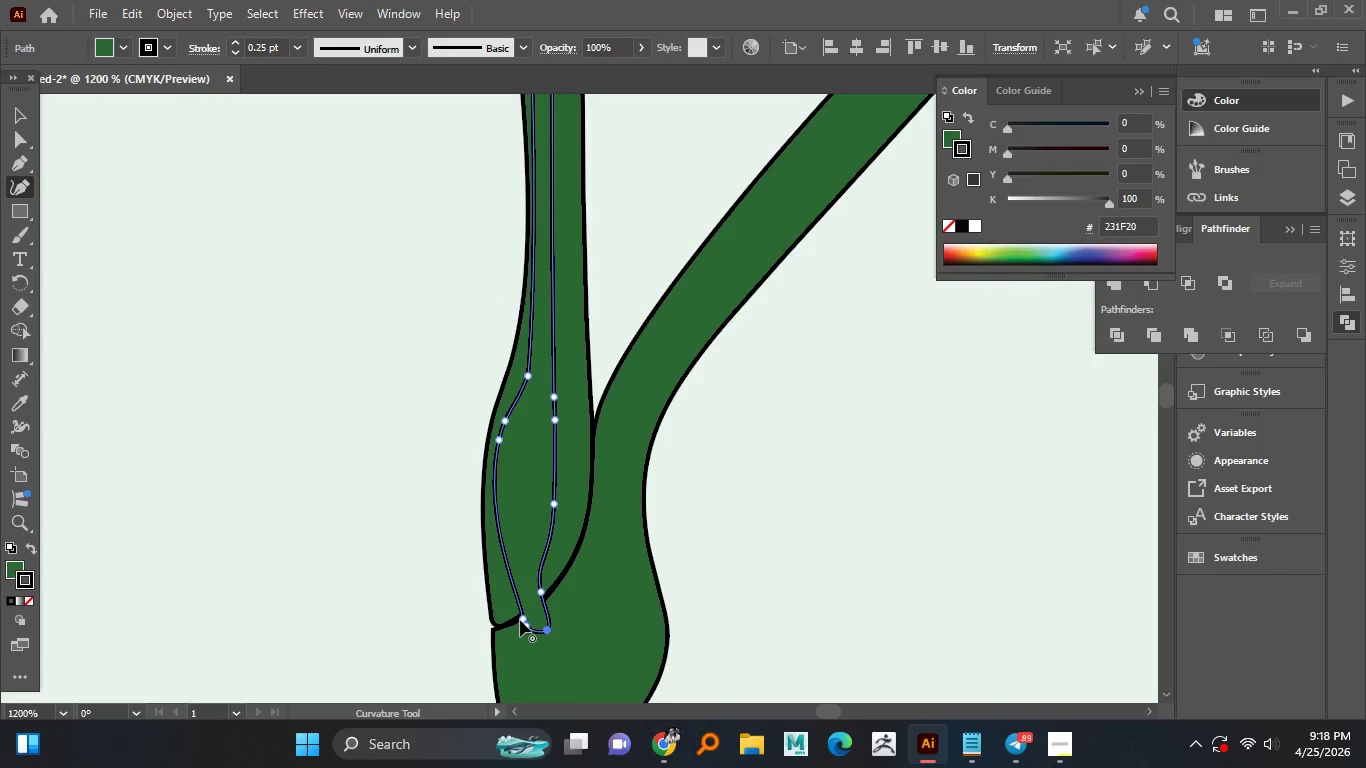 
left_click_drag(start_coordinate=[520, 620], to_coordinate=[499, 621])
 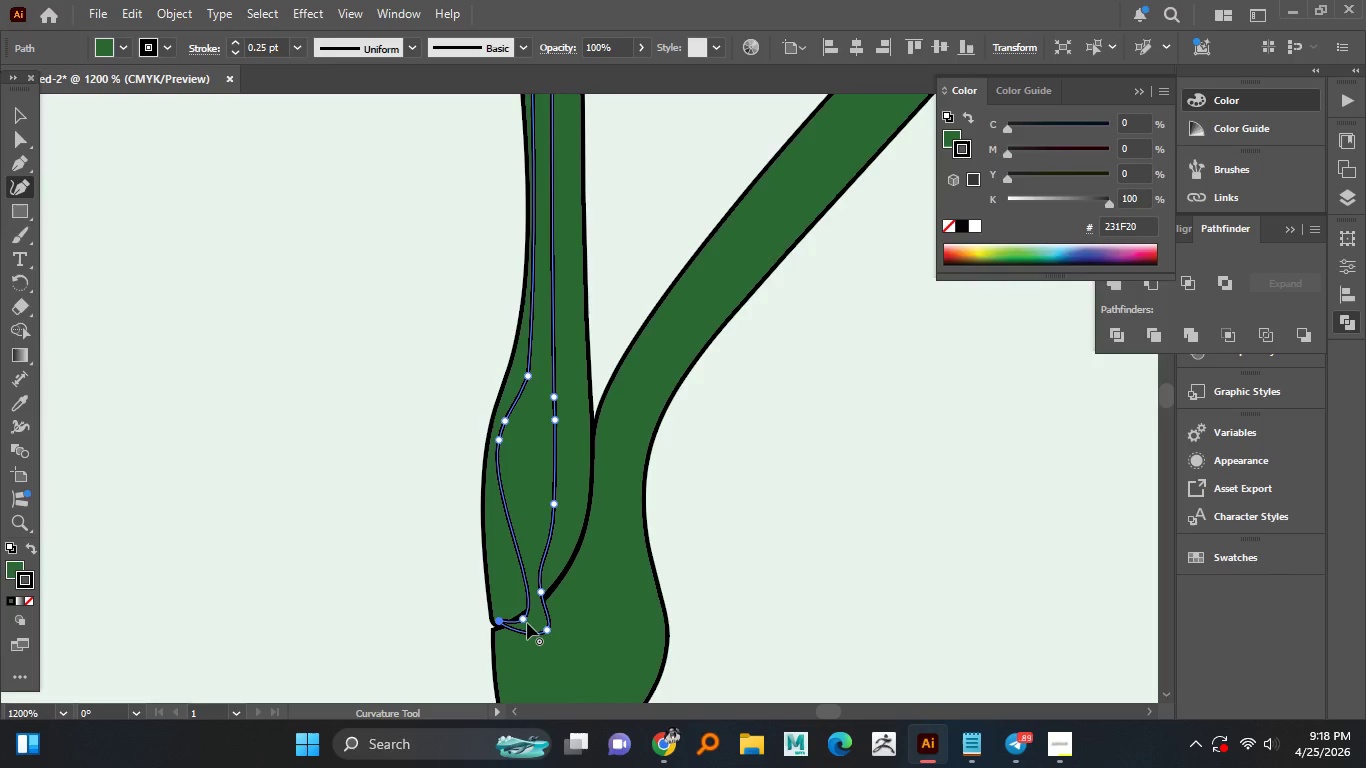 
left_click_drag(start_coordinate=[527, 623], to_coordinate=[490, 536])
 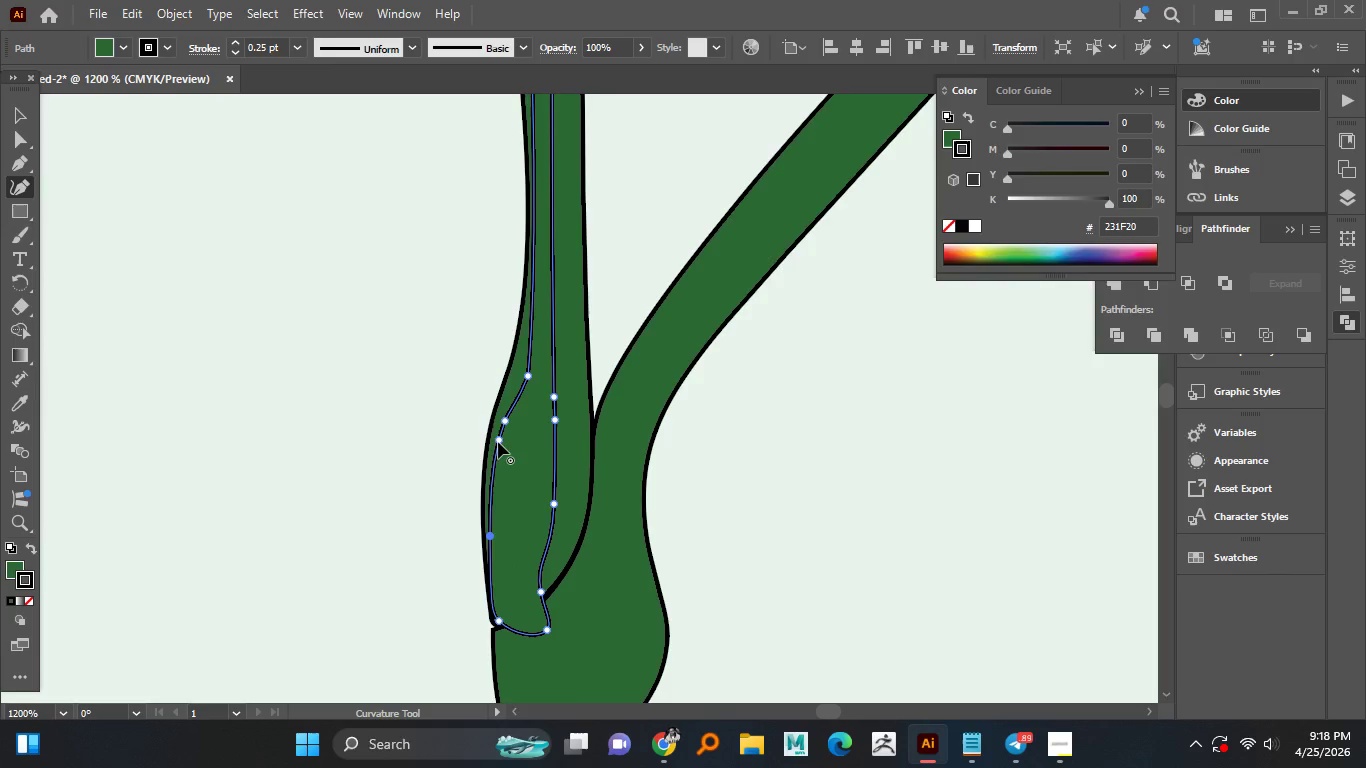 
left_click_drag(start_coordinate=[500, 442], to_coordinate=[493, 440])
 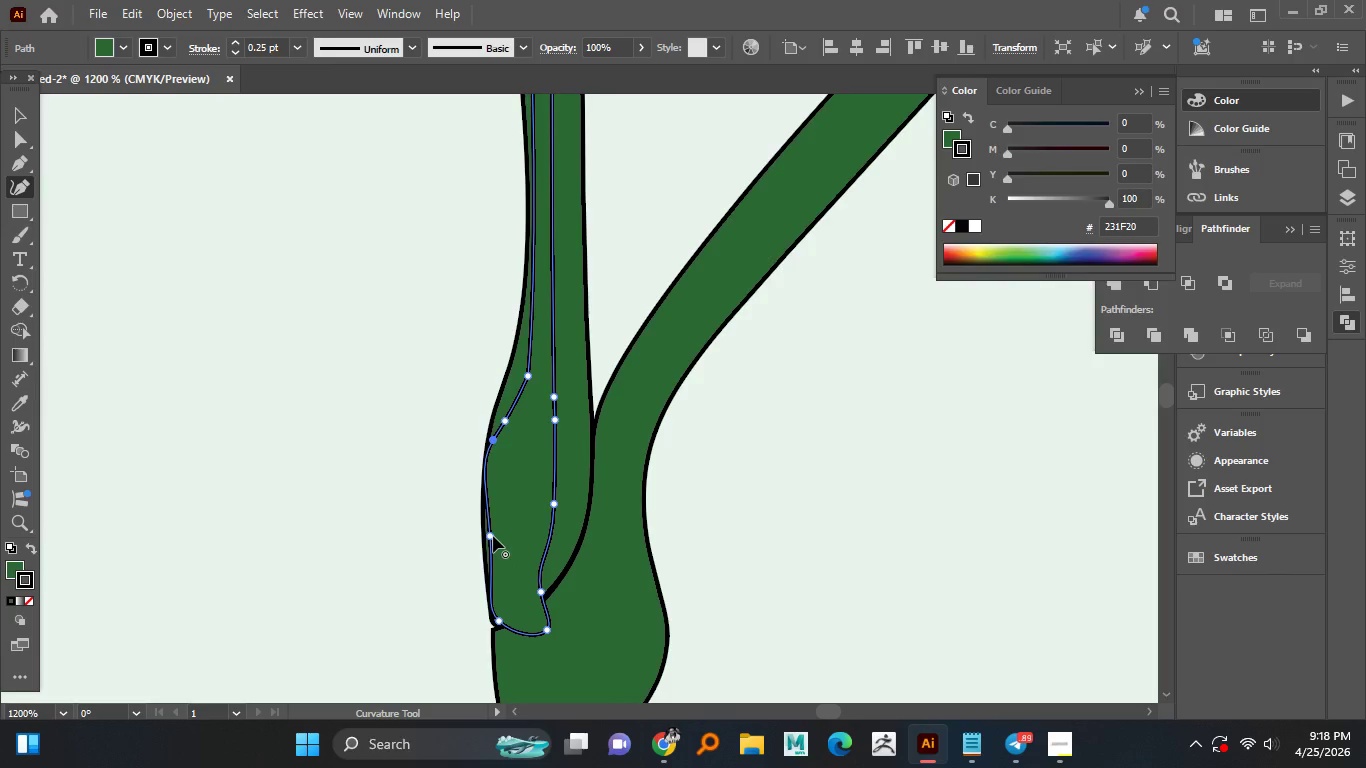 
left_click_drag(start_coordinate=[493, 535], to_coordinate=[486, 535])
 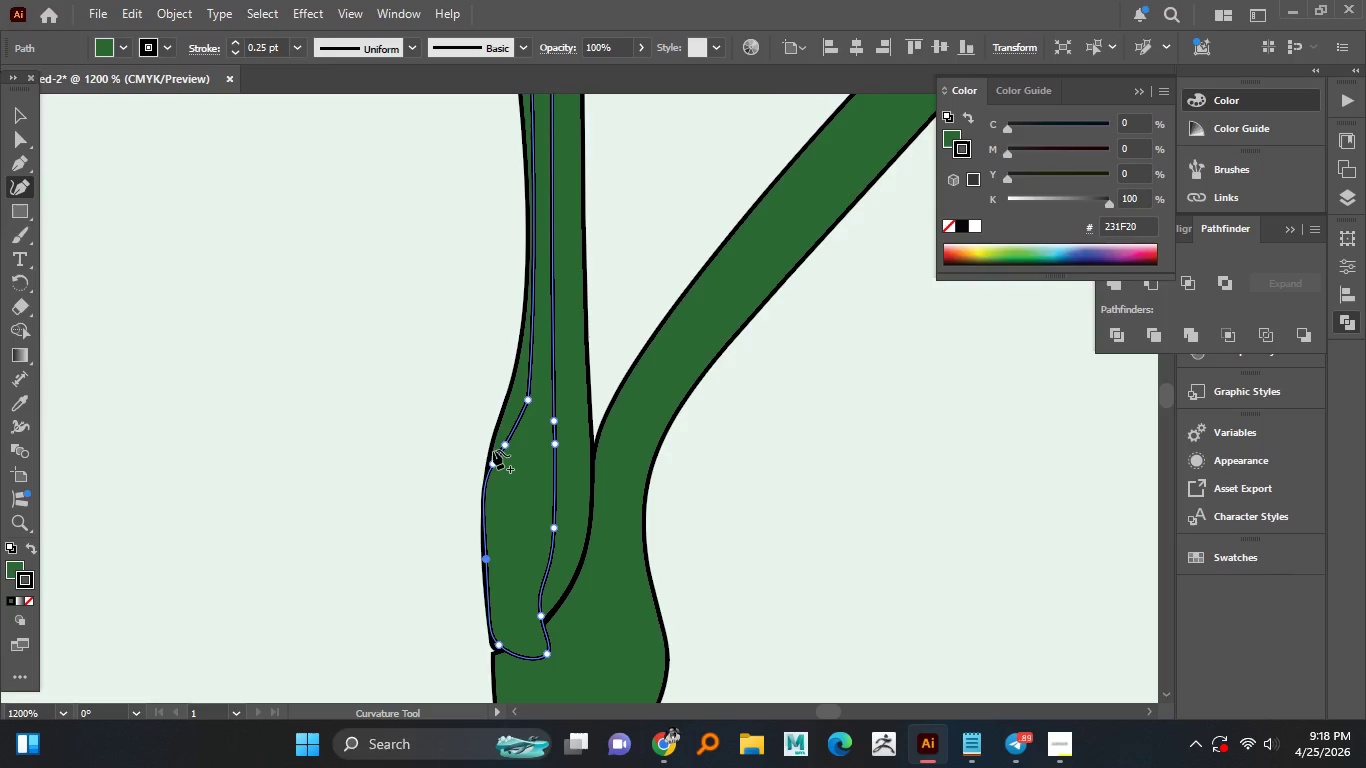 
hold_key(key=AltLeft, duration=0.77)
scroll: coordinate [493, 450], scroll_direction: up, amount: 1.0
 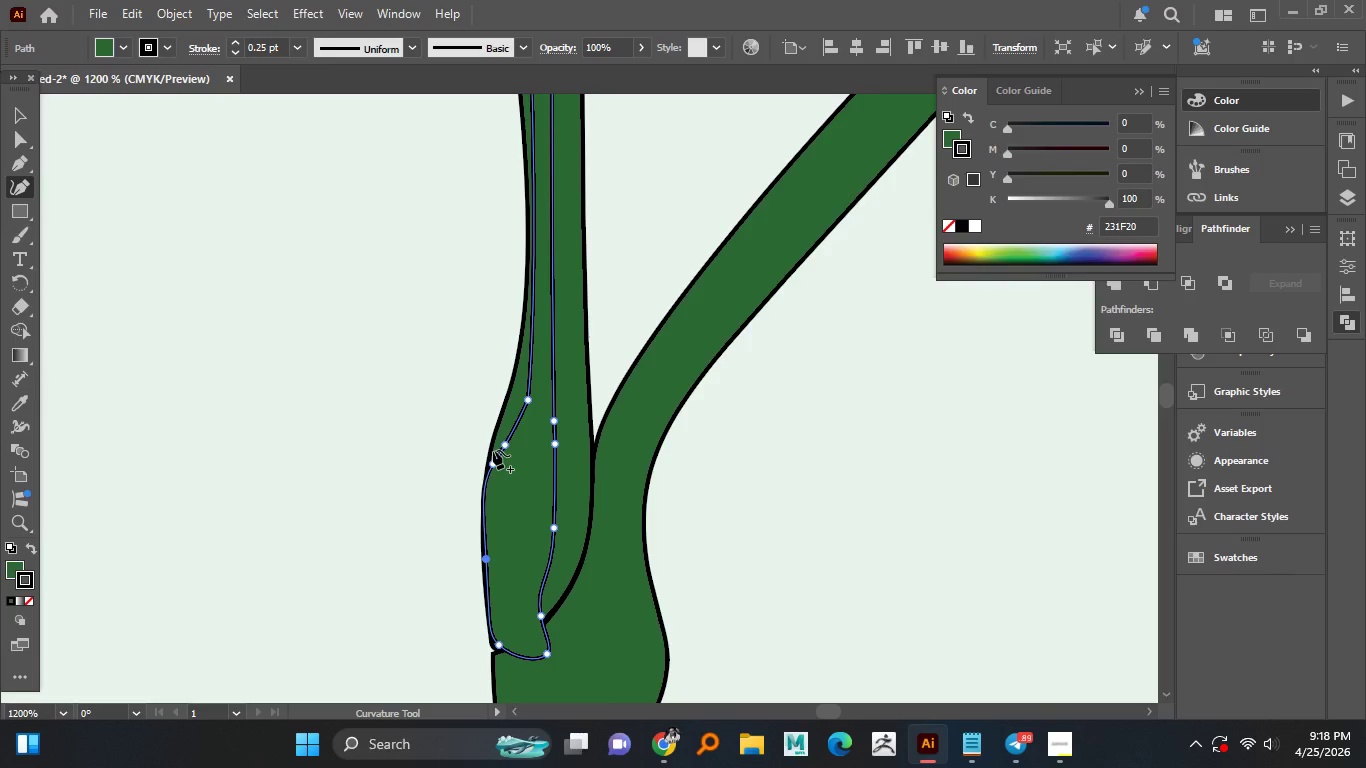 
hold_key(key=AltLeft, duration=6.17)
left_click_drag(start_coordinate=[501, 503], to_coordinate=[503, 487])
 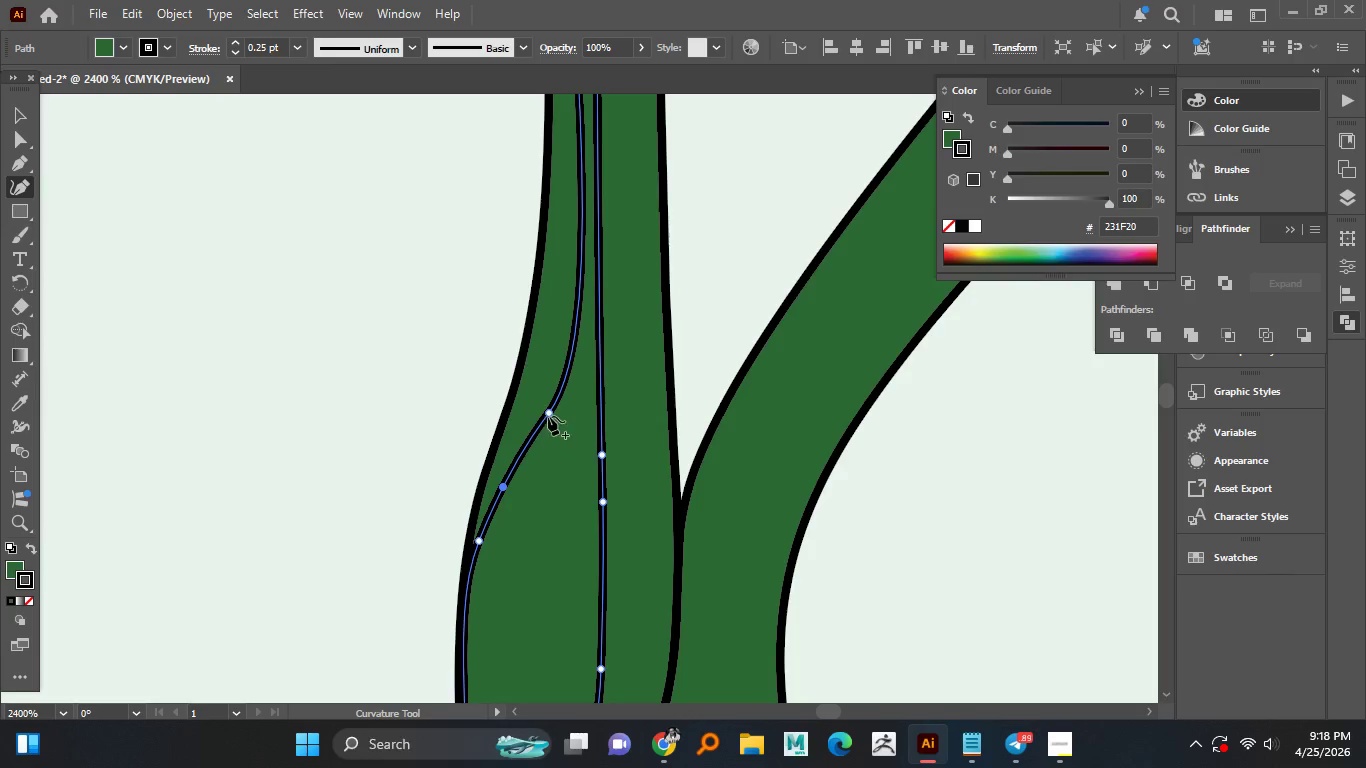 
left_click_drag(start_coordinate=[548, 408], to_coordinate=[515, 399])
 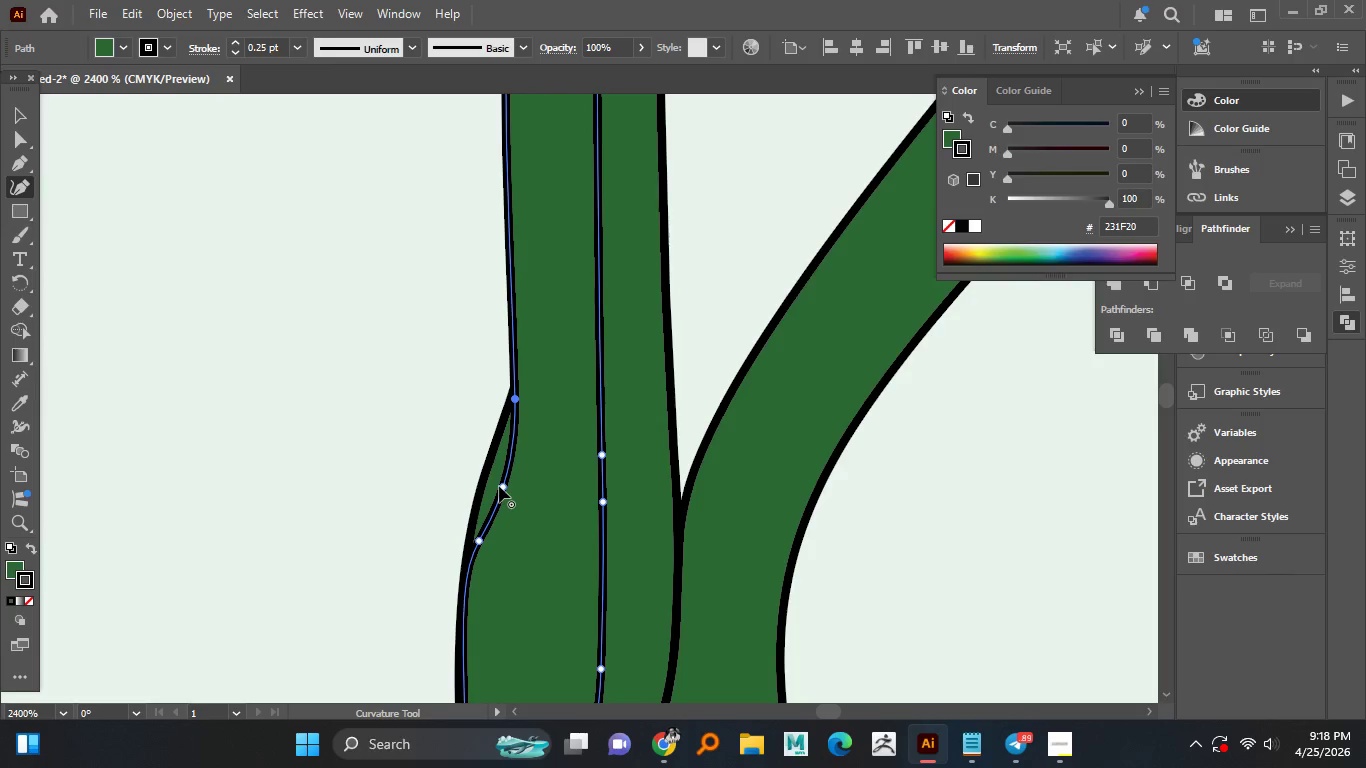 
left_click_drag(start_coordinate=[499, 486], to_coordinate=[484, 473])
 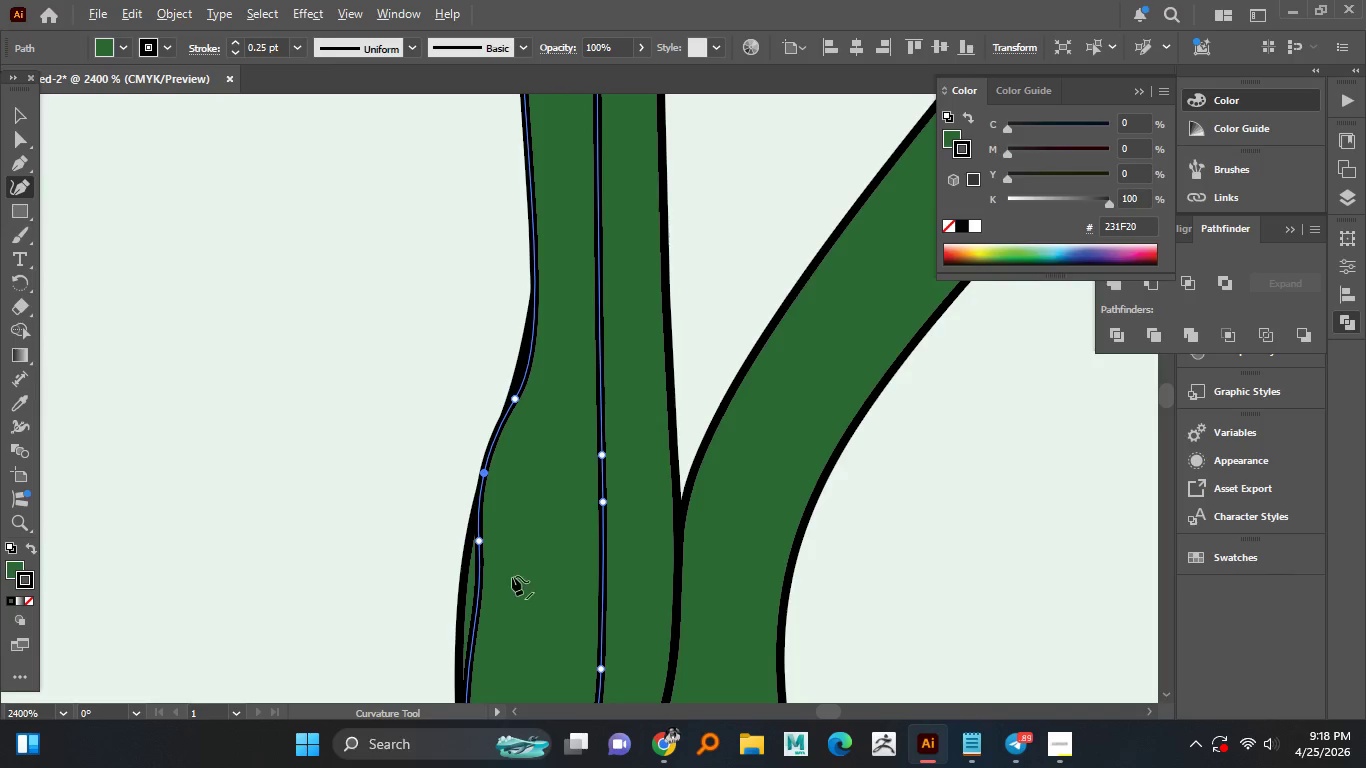 
hold_key(key=AltLeft, duration=0.64)
 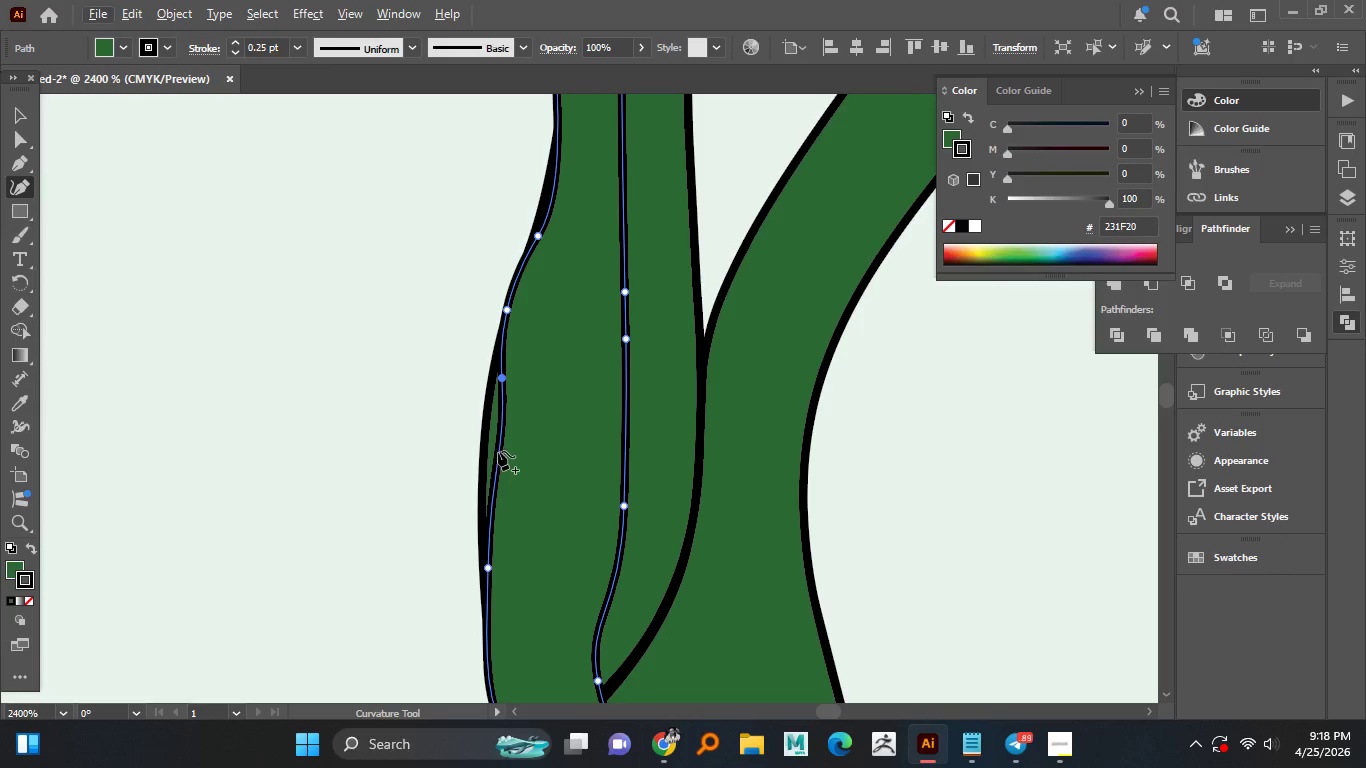 
left_click_drag(start_coordinate=[499, 450], to_coordinate=[486, 449])
 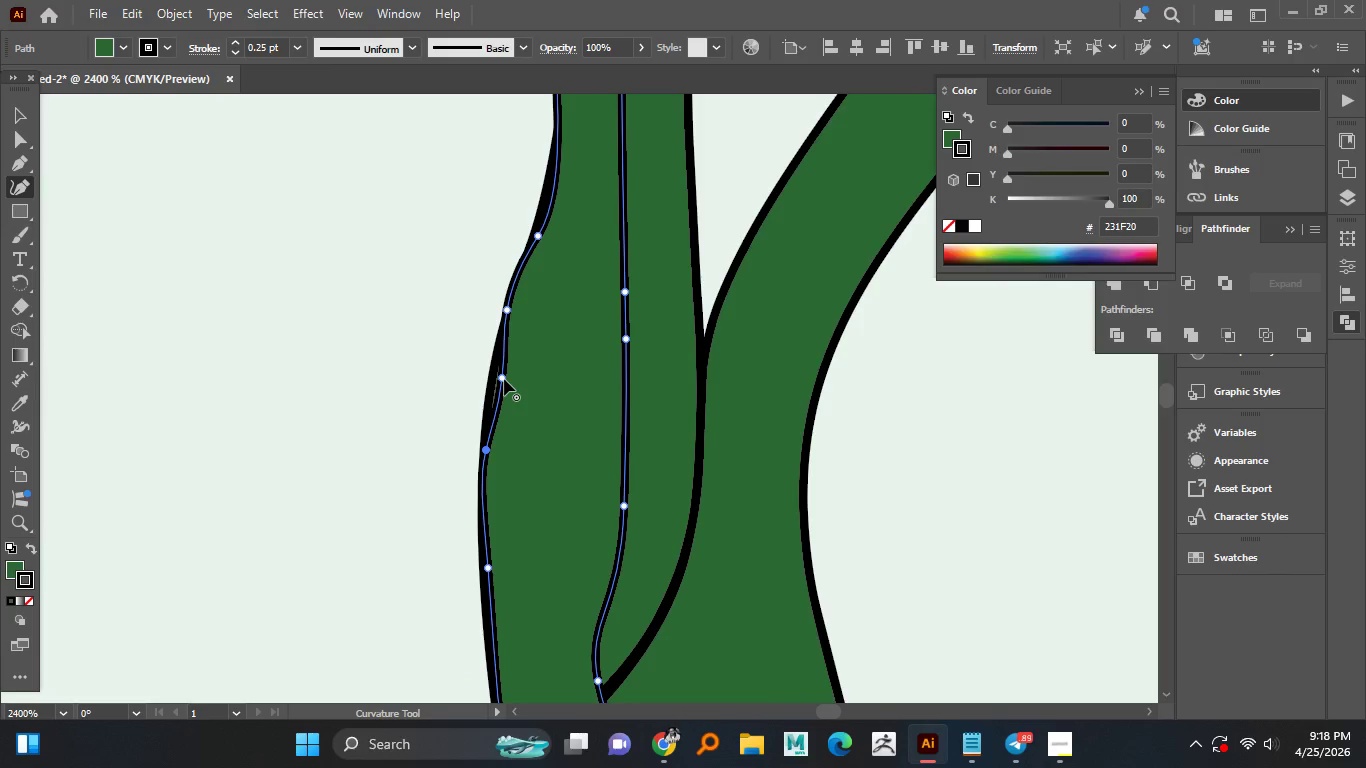 
left_click_drag(start_coordinate=[504, 379], to_coordinate=[494, 378])
 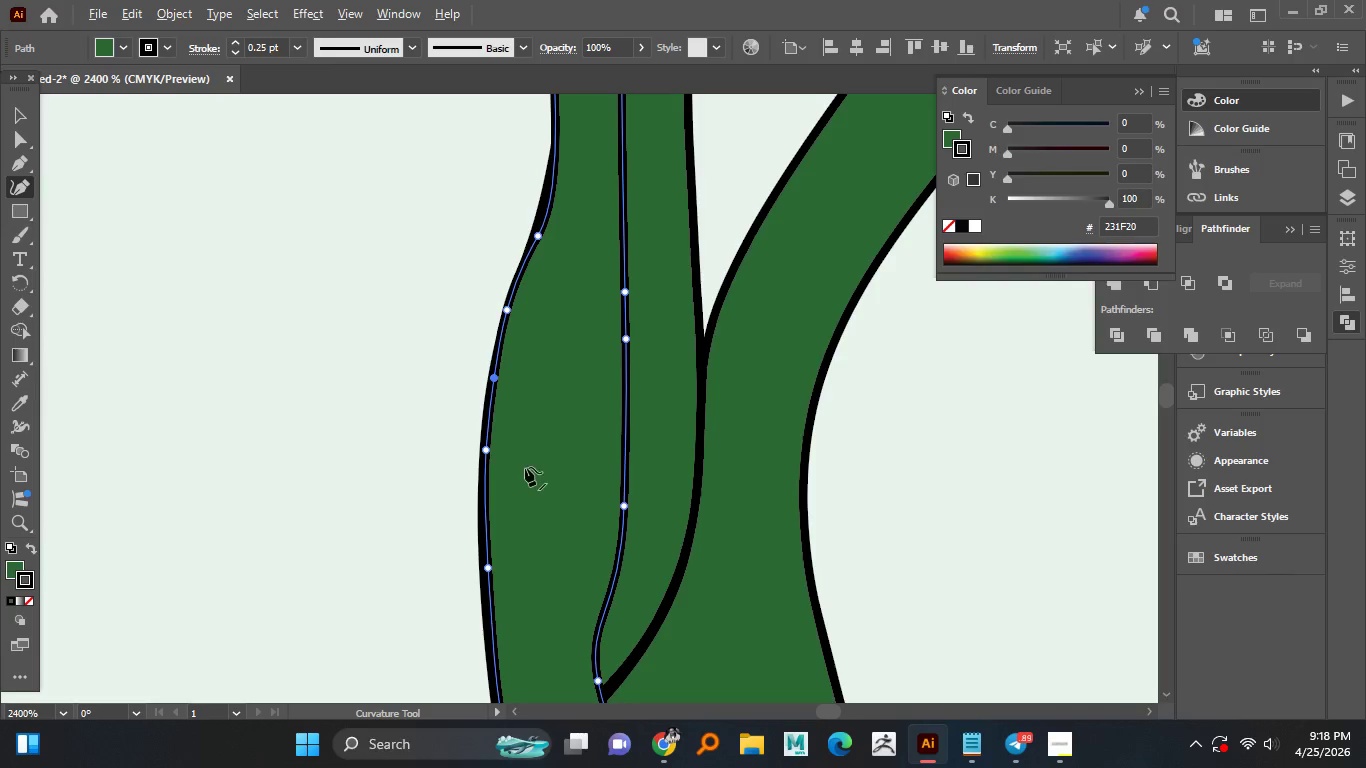 
hold_key(key=AltLeft, duration=1.52)
scroll: coordinate [525, 469], scroll_direction: down, amount: 2.0
 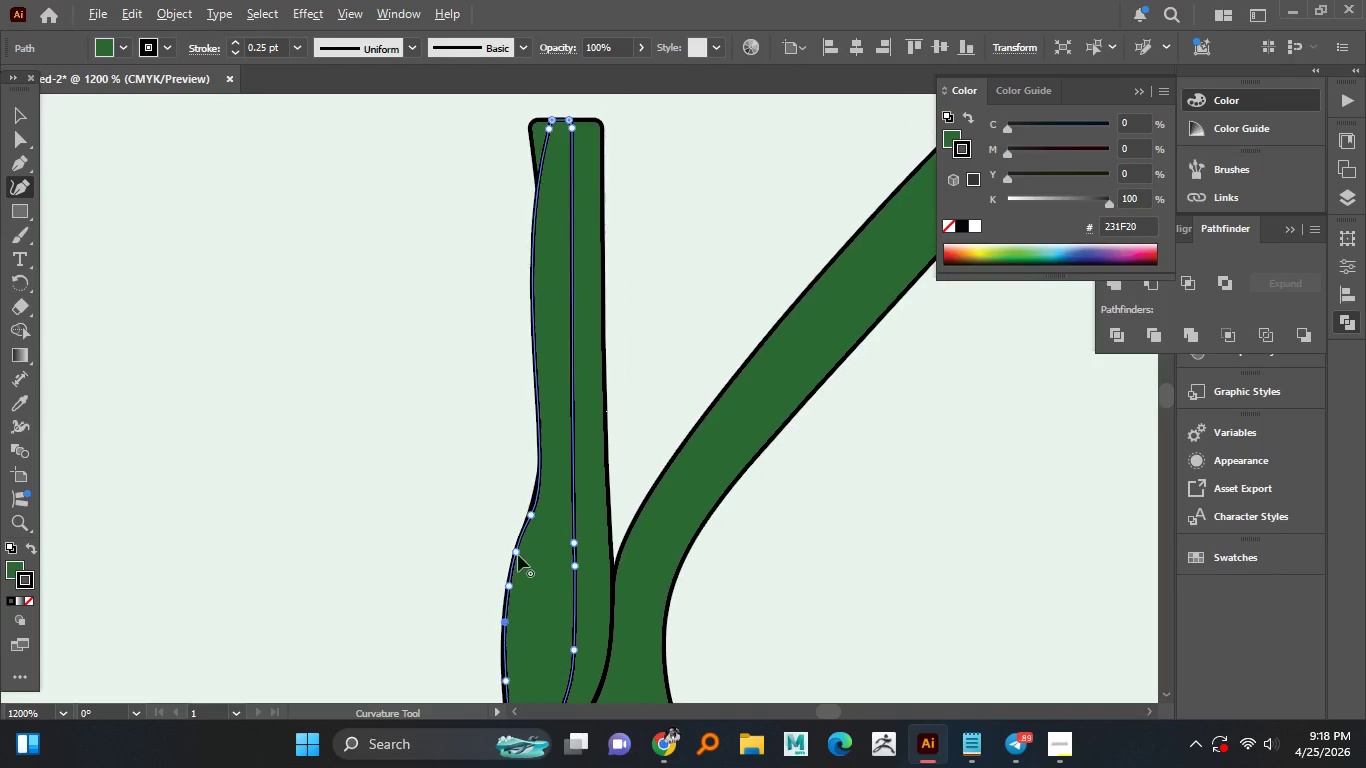 
key(Alt+AltLeft)
 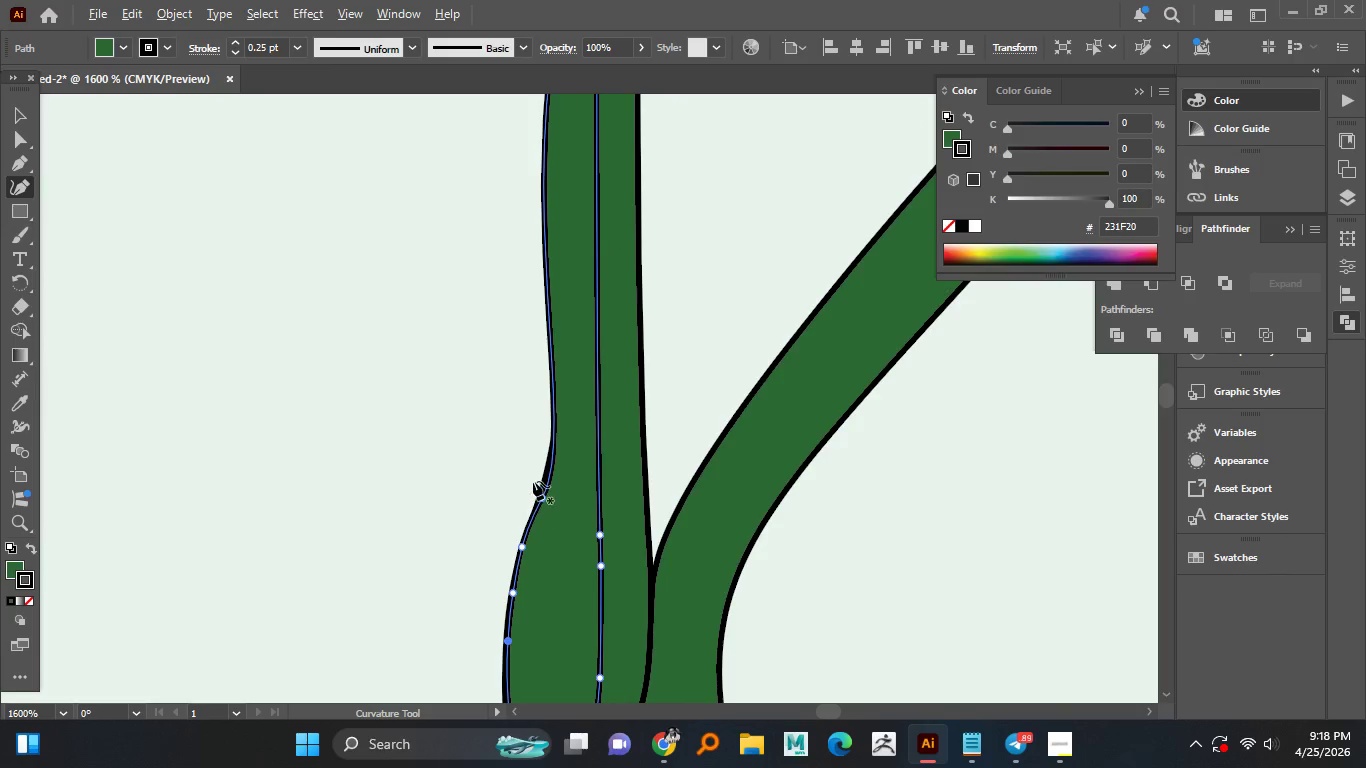 
key(Alt+AltLeft)
 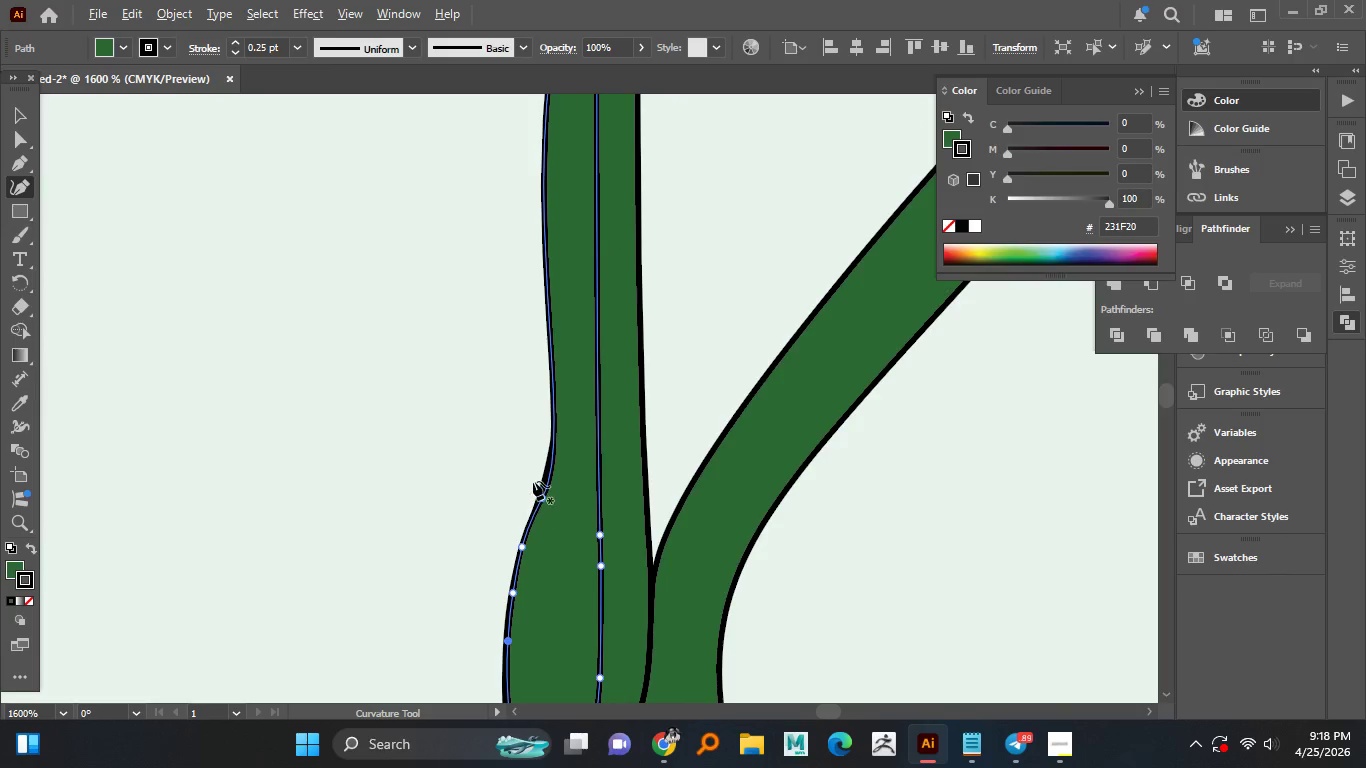 
key(Alt+AltLeft)
 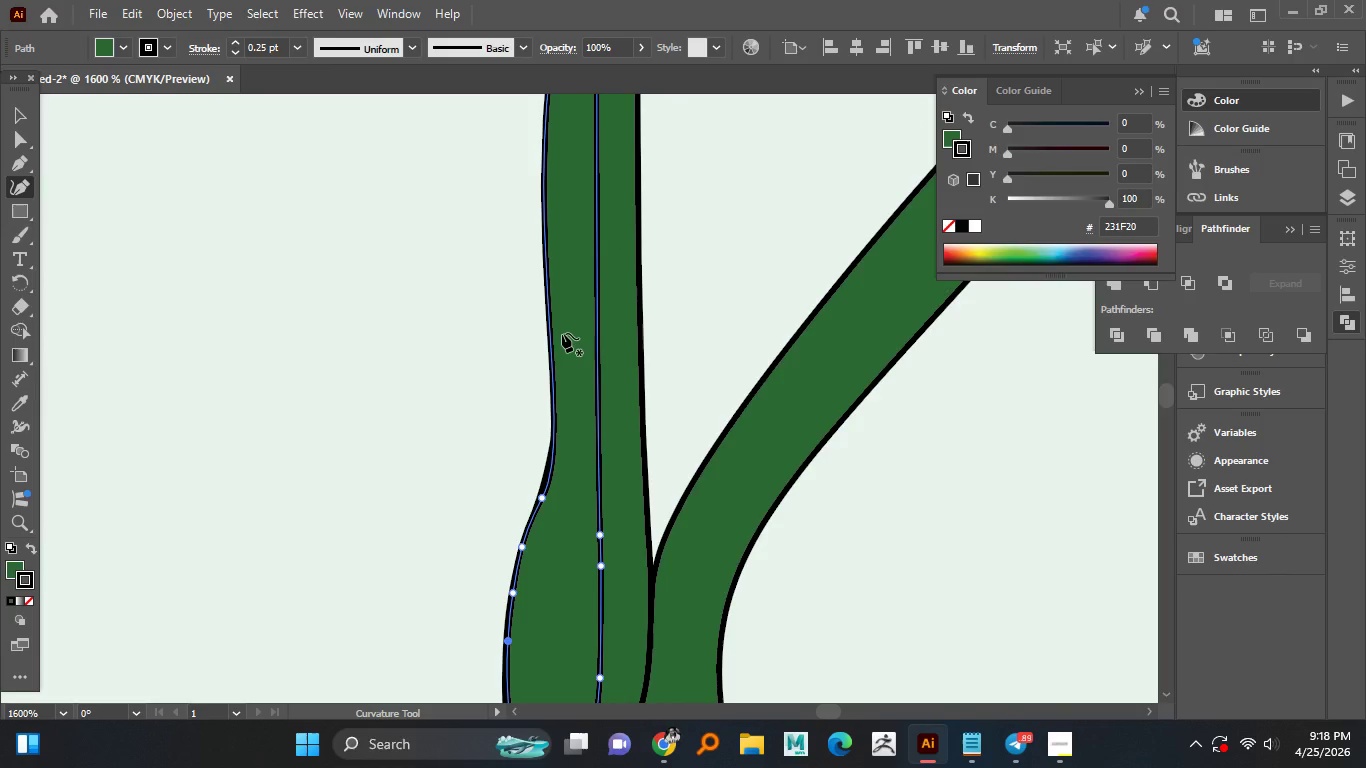 
scroll: coordinate [518, 541], scroll_direction: up, amount: 1.0
 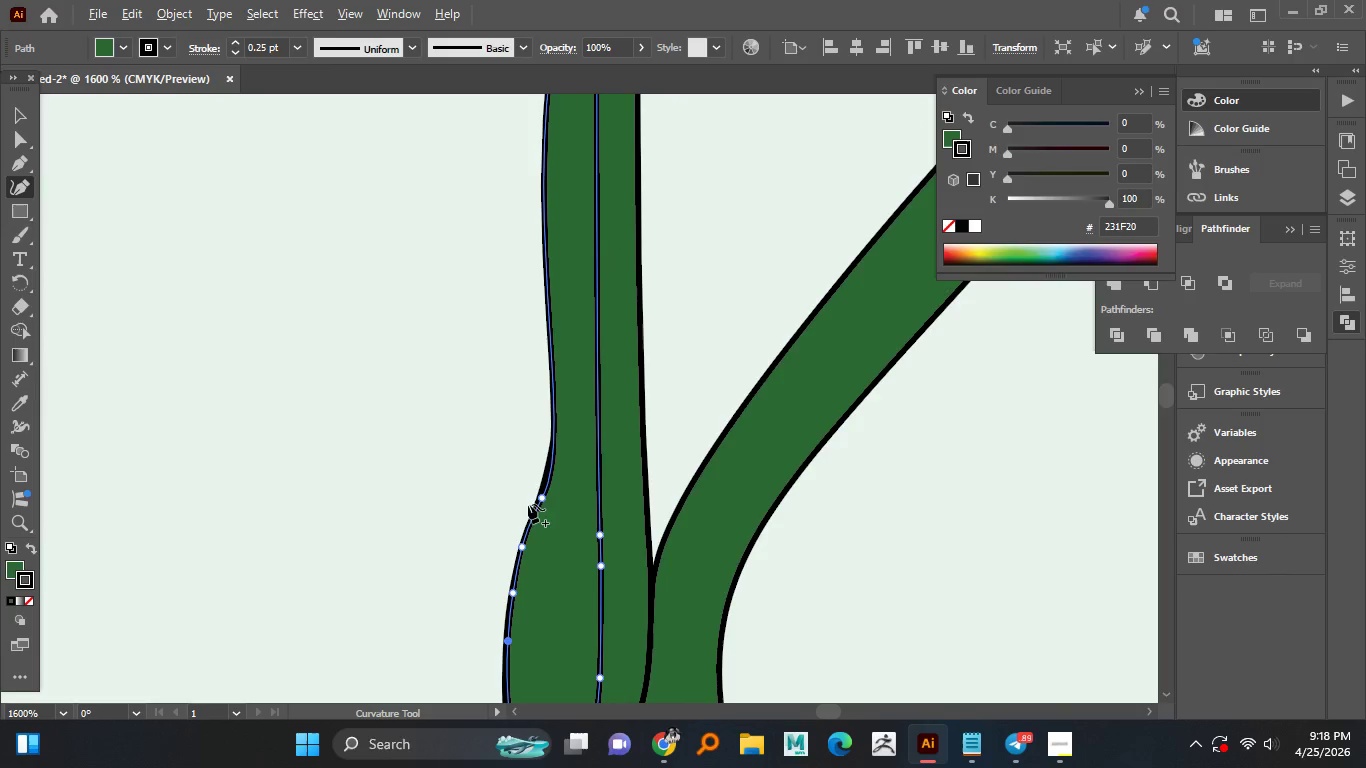 
hold_key(key=AltLeft, duration=0.64)
 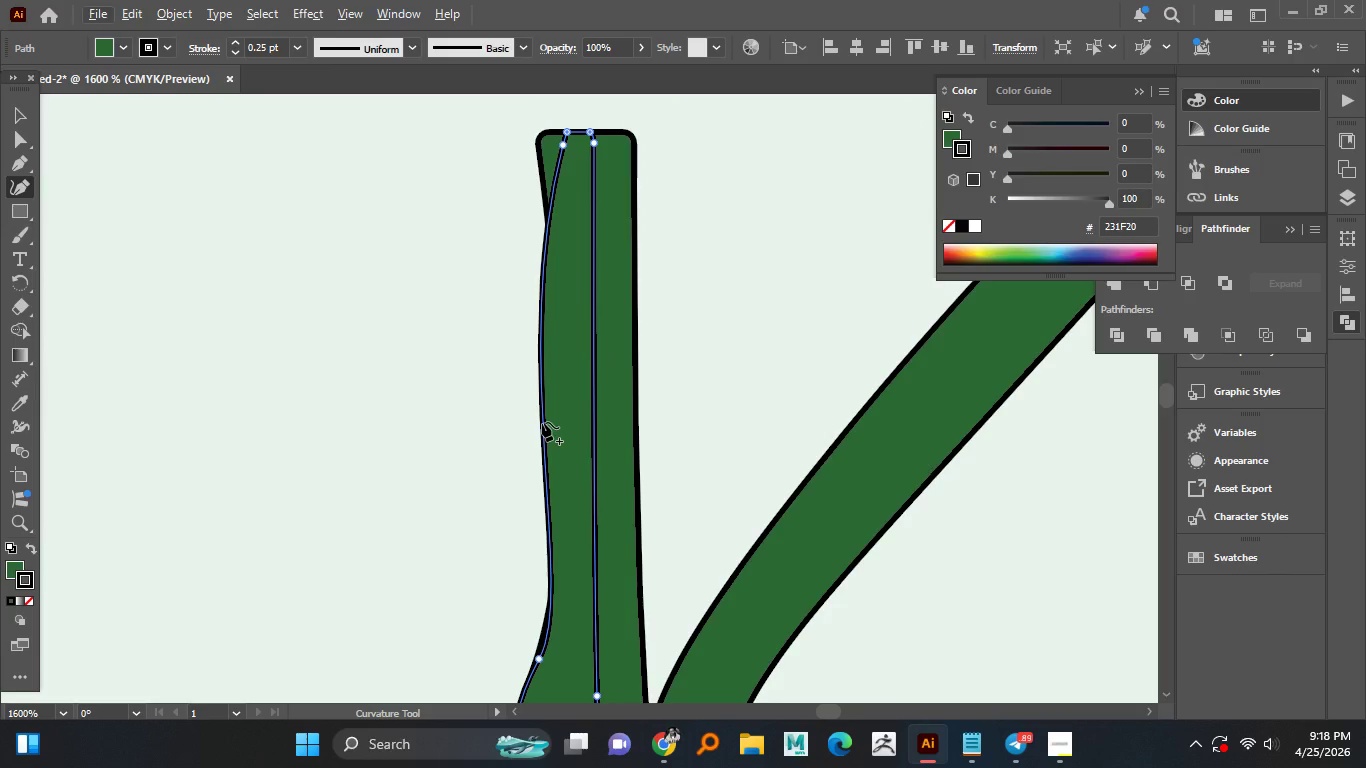 
left_click_drag(start_coordinate=[542, 422], to_coordinate=[559, 416])
 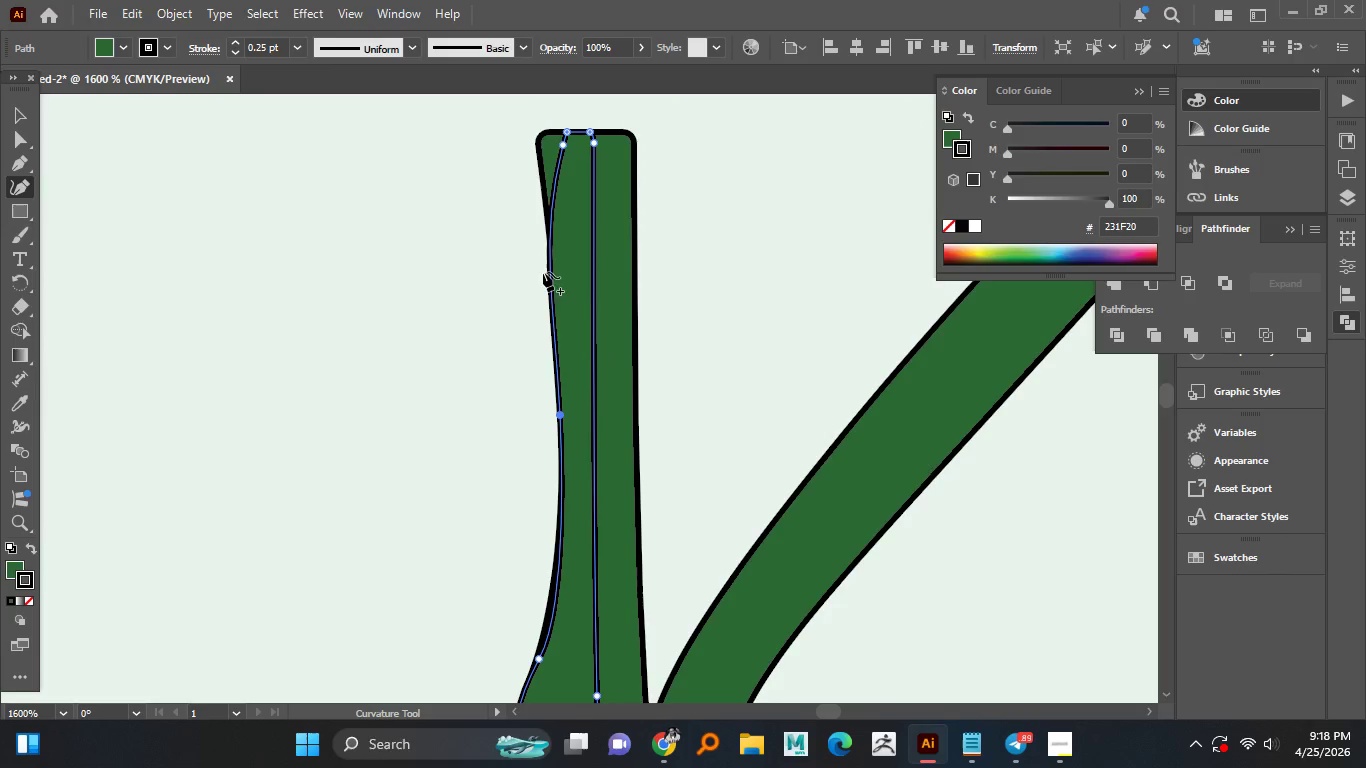 
left_click_drag(start_coordinate=[546, 272], to_coordinate=[564, 271])
 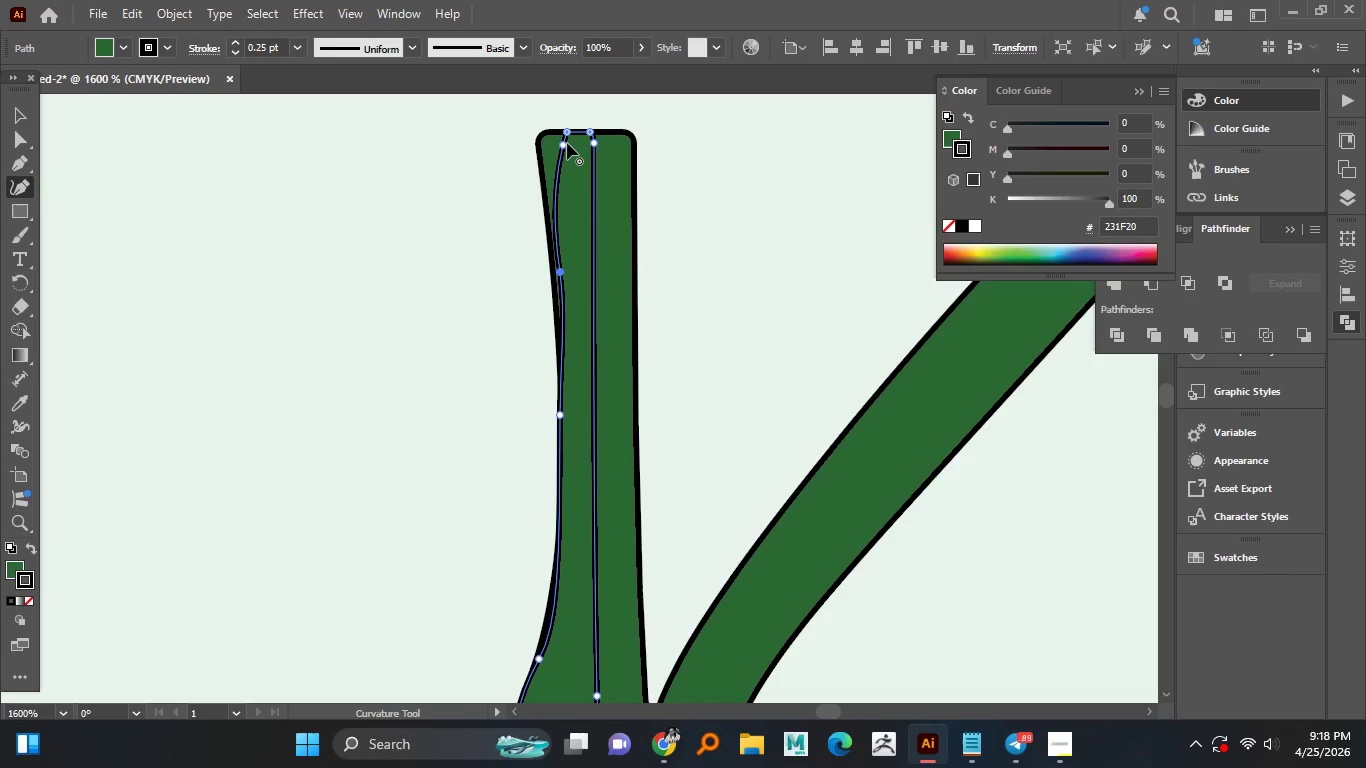 
left_click_drag(start_coordinate=[565, 143], to_coordinate=[548, 144])
 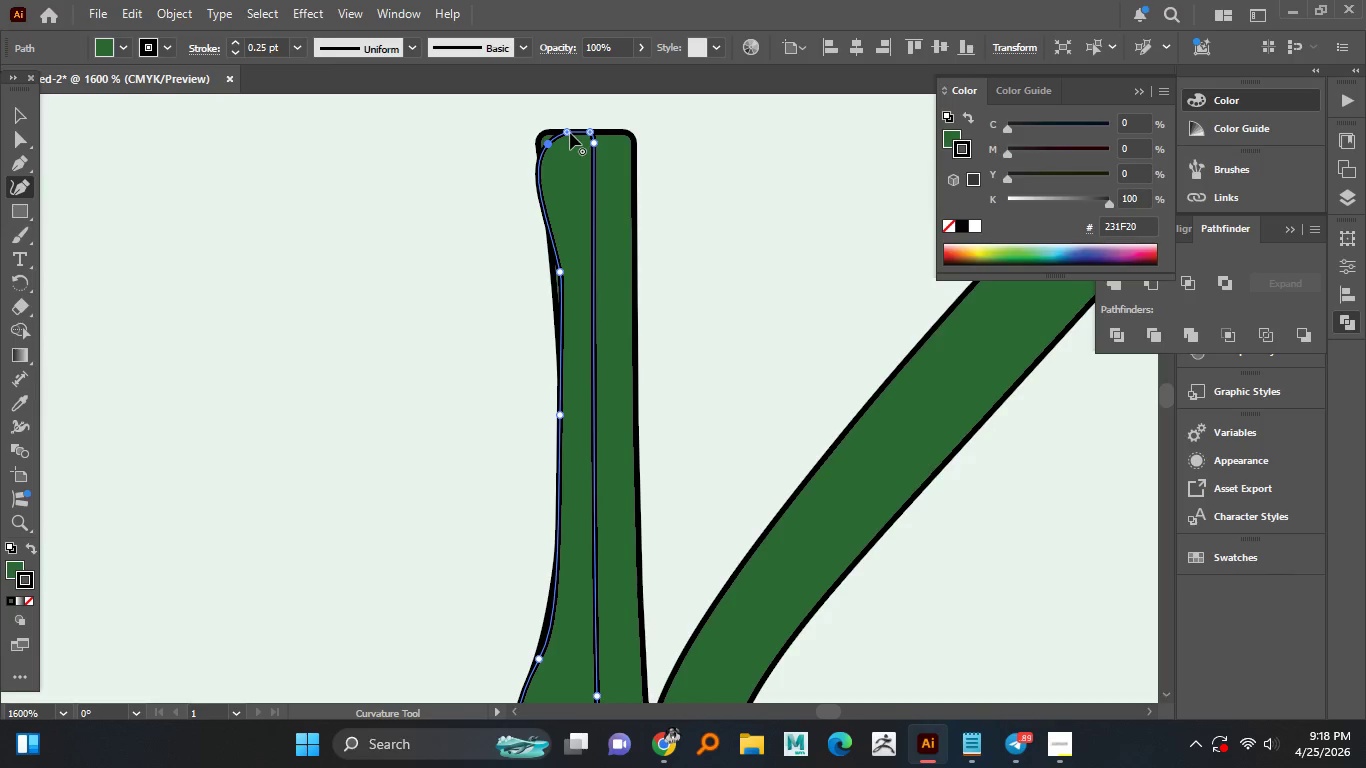 
left_click_drag(start_coordinate=[570, 133], to_coordinate=[545, 129])
 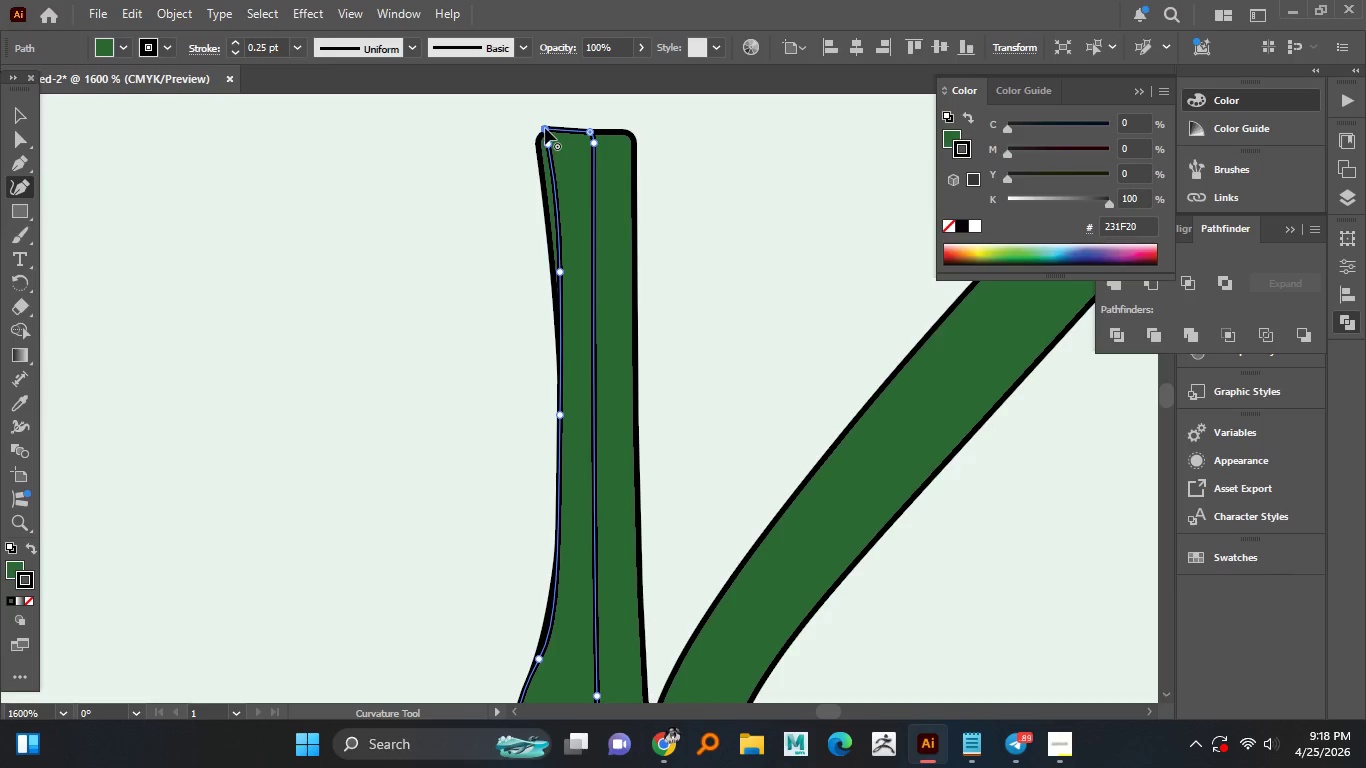 
left_click_drag(start_coordinate=[545, 128], to_coordinate=[543, 134])
 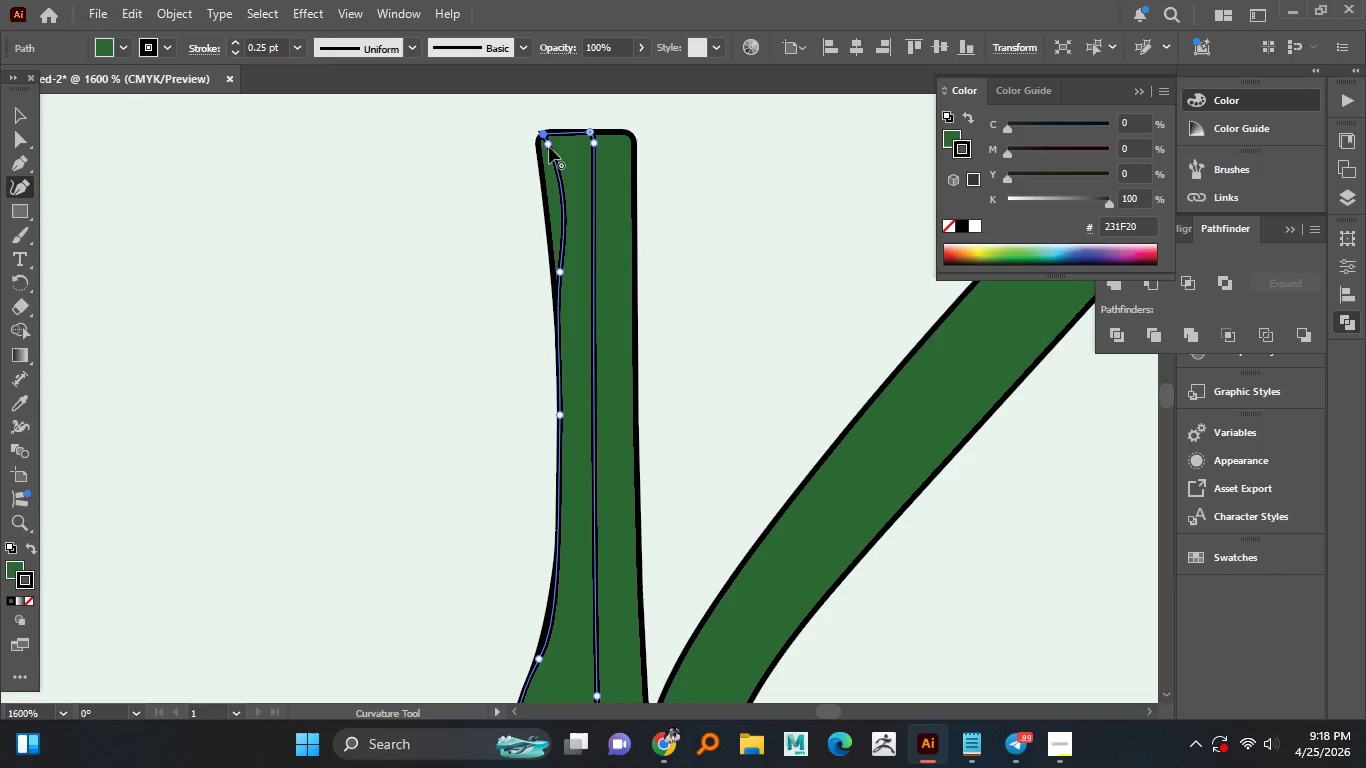 
left_click_drag(start_coordinate=[549, 147], to_coordinate=[542, 150])
 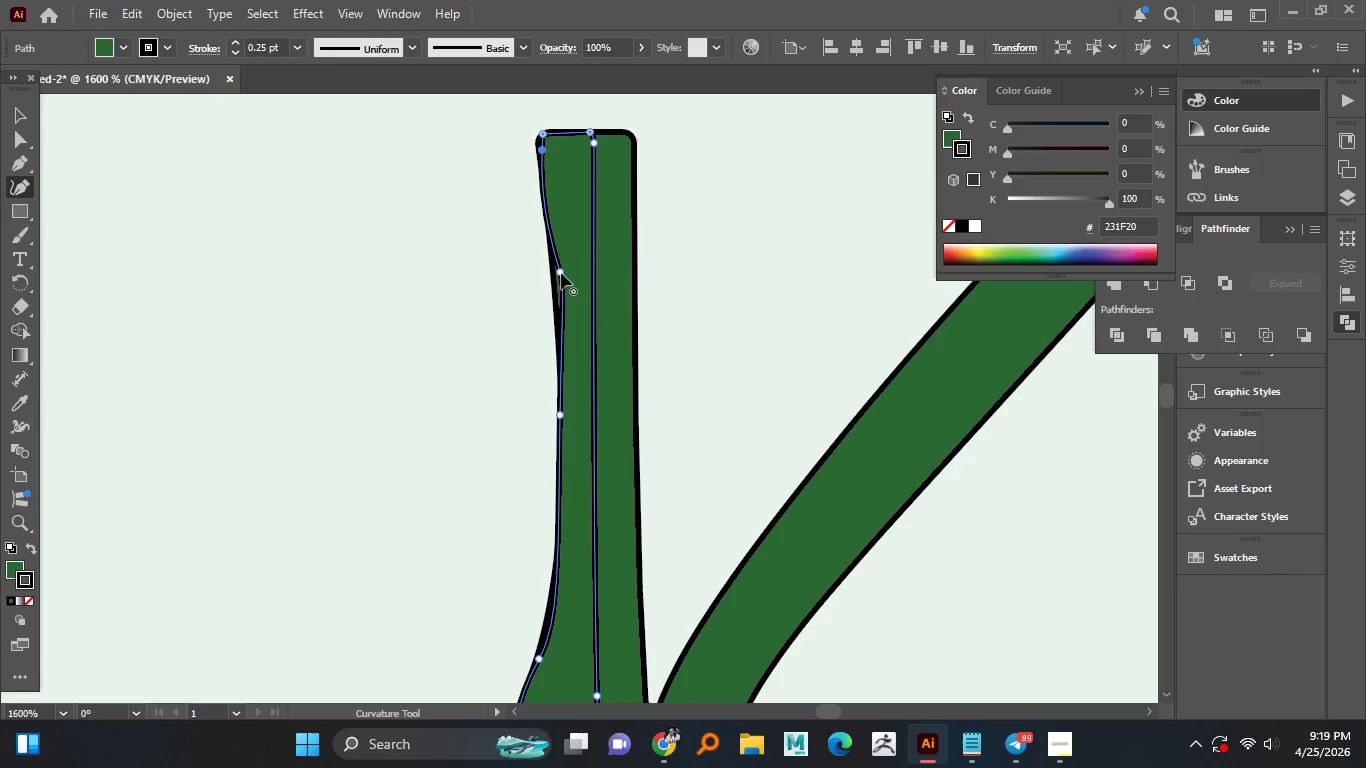 
left_click_drag(start_coordinate=[561, 273], to_coordinate=[552, 274])
 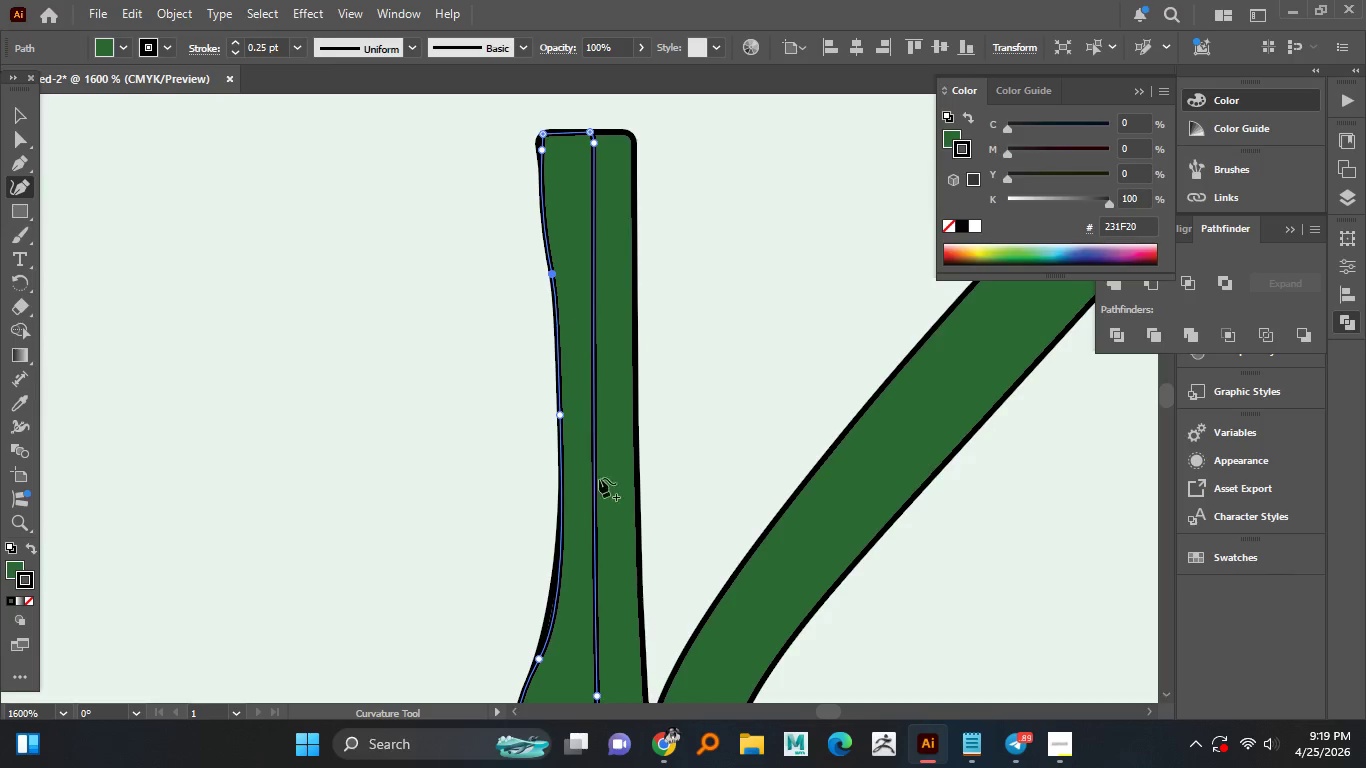 
hold_key(key=AltLeft, duration=0.77)
 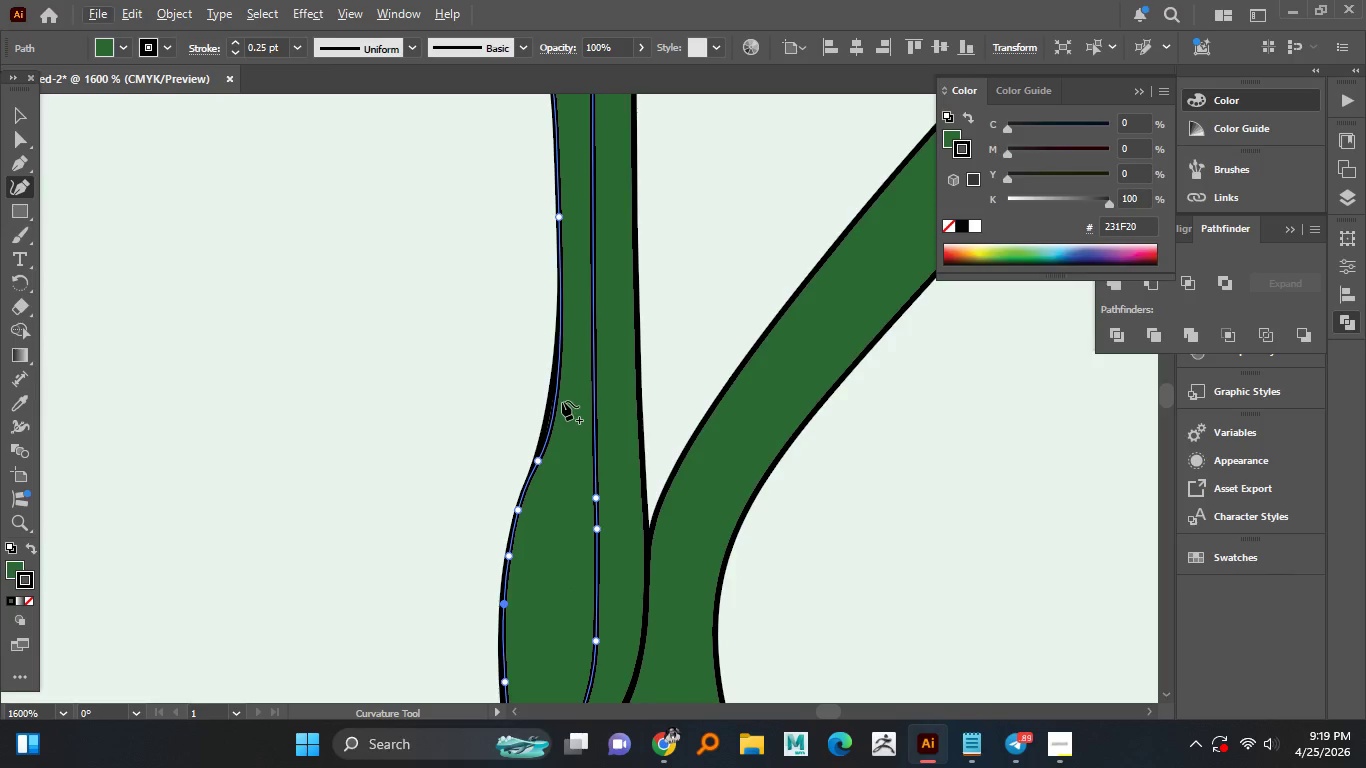 
left_click_drag(start_coordinate=[556, 400], to_coordinate=[549, 402])
 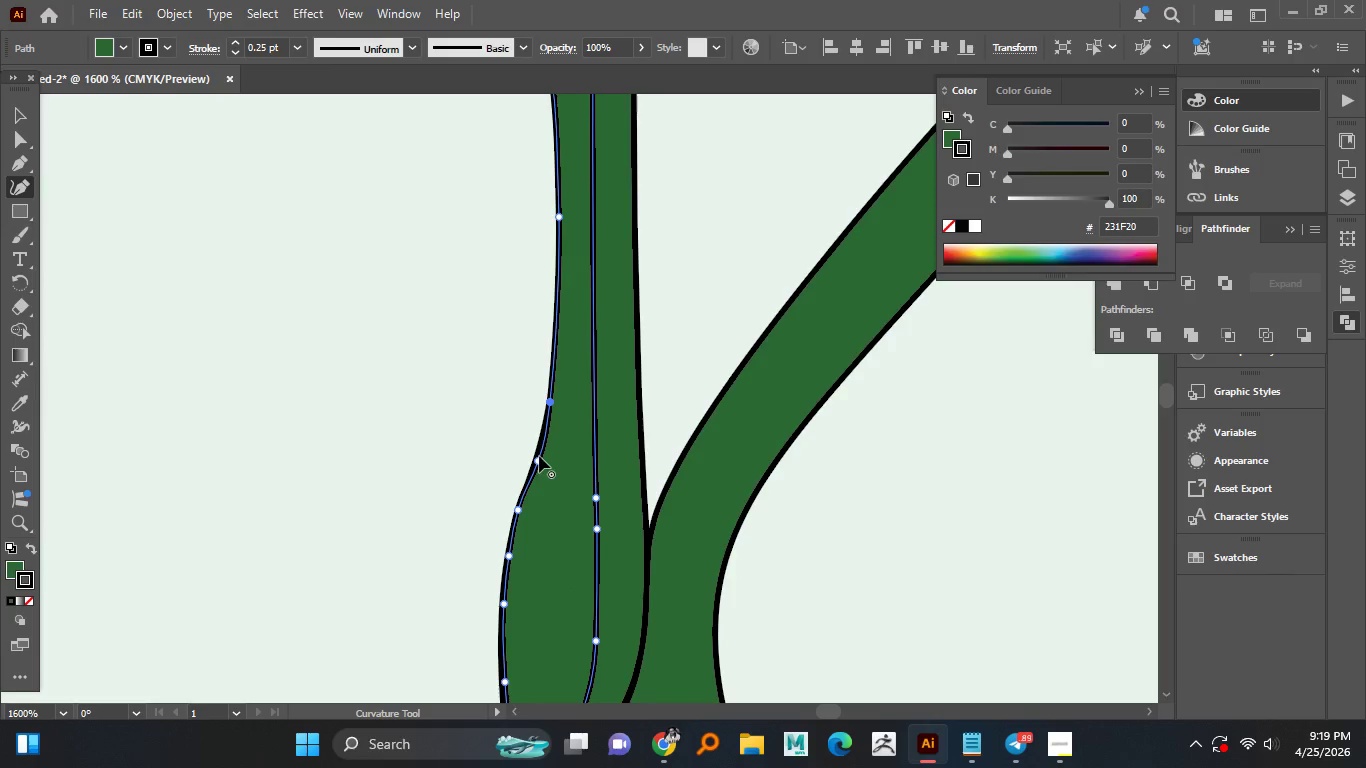 
left_click_drag(start_coordinate=[539, 456], to_coordinate=[538, 446])
 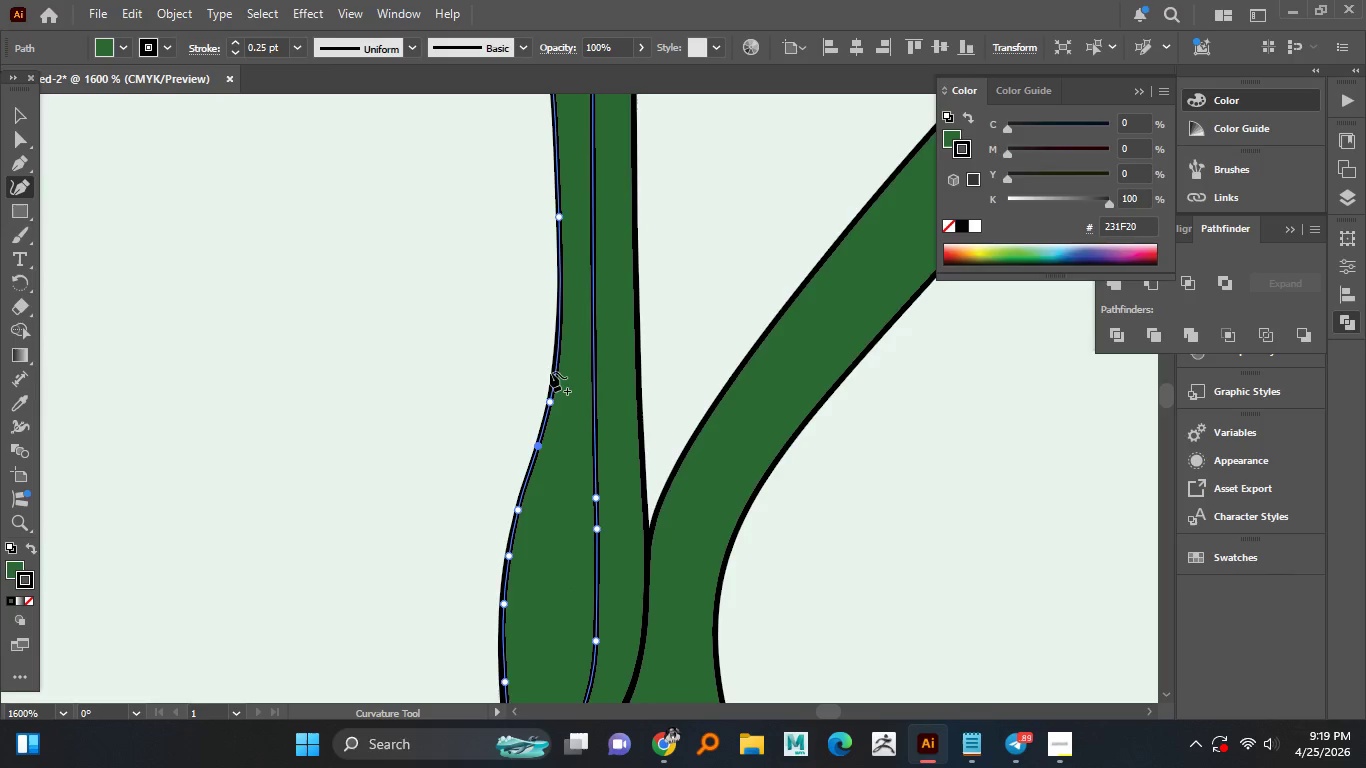 
hold_key(key=AltLeft, duration=1.41)
scroll: coordinate [550, 372], scroll_direction: down, amount: 2.0
 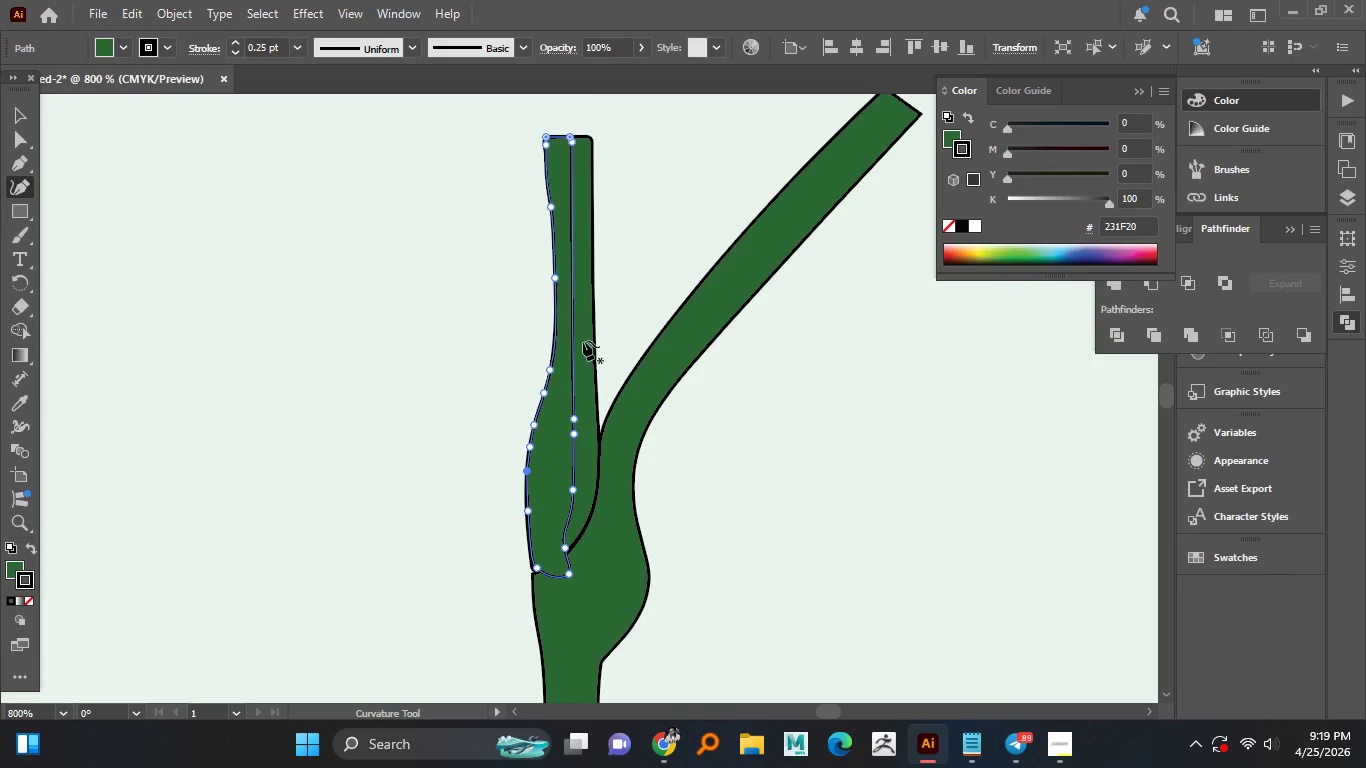 
hold_key(key=AltLeft, duration=0.77)
scroll: coordinate [559, 467], scroll_direction: up, amount: 3.0
 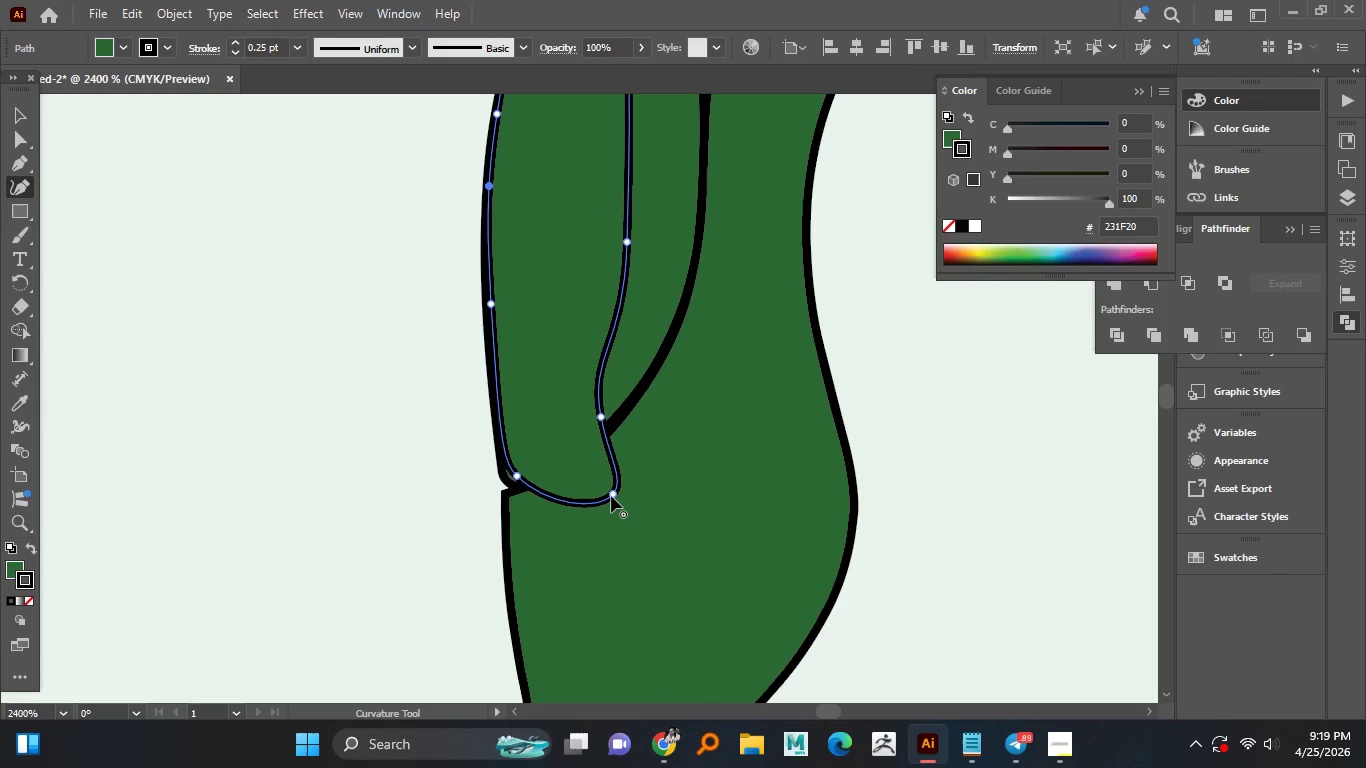 
left_click_drag(start_coordinate=[614, 492], to_coordinate=[581, 443])
 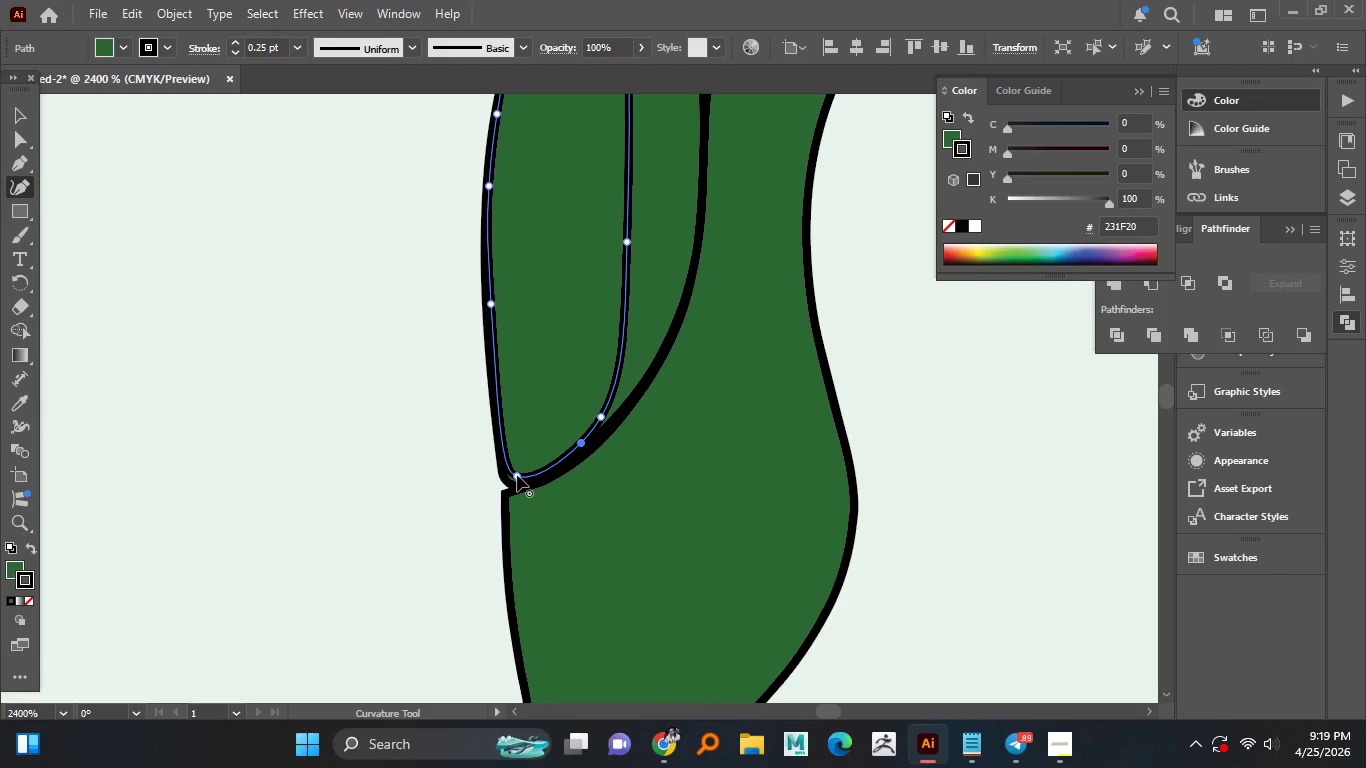 
left_click_drag(start_coordinate=[518, 474], to_coordinate=[515, 483])
 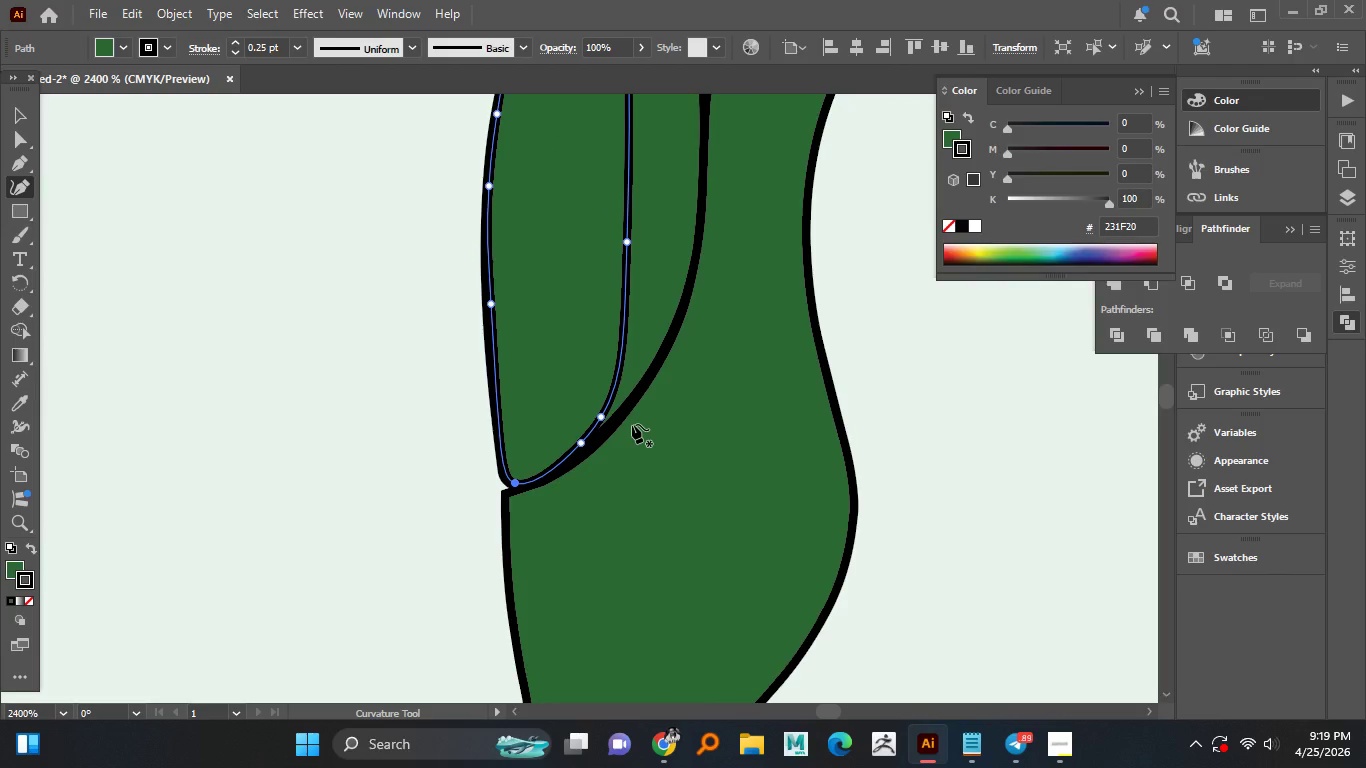 
hold_key(key=AltLeft, duration=1.5)
scroll: coordinate [632, 424], scroll_direction: down, amount: 3.0
 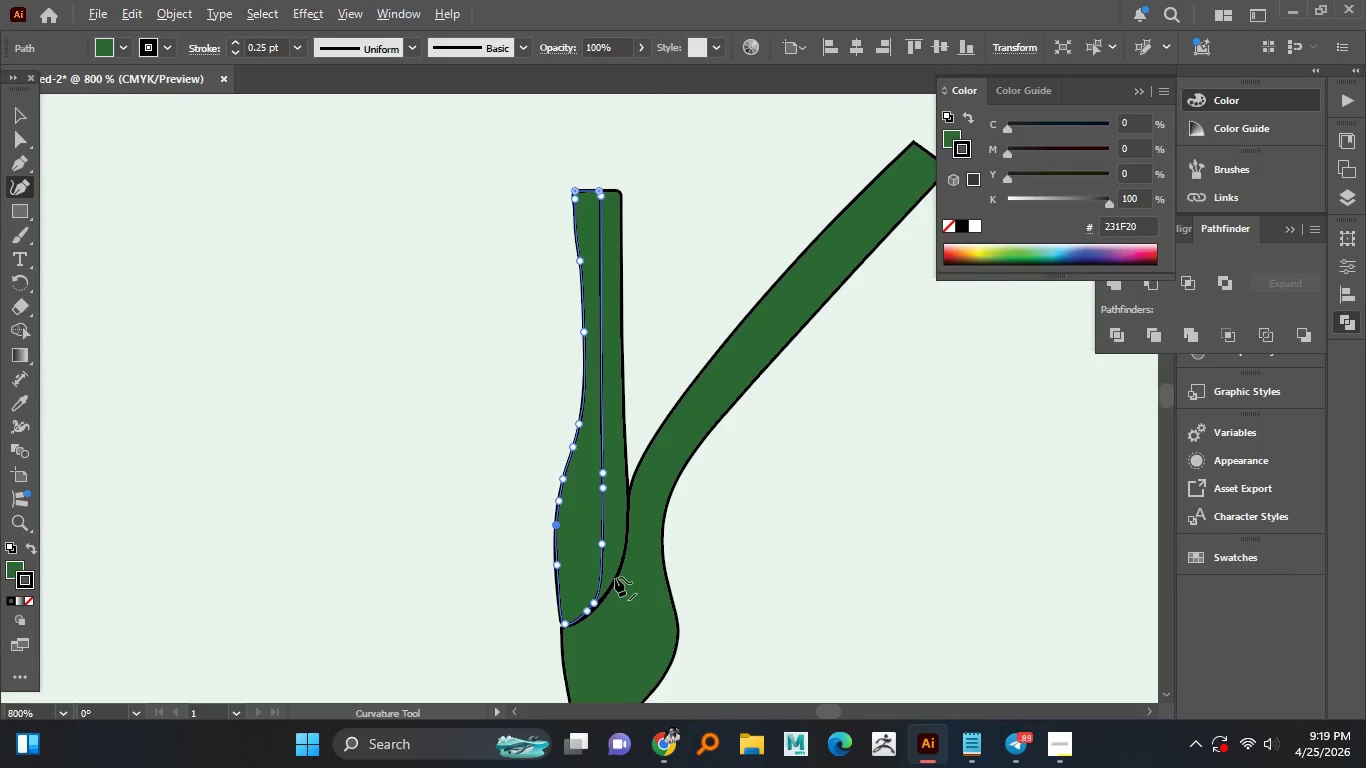 
hold_key(key=AltLeft, duration=1.5)
 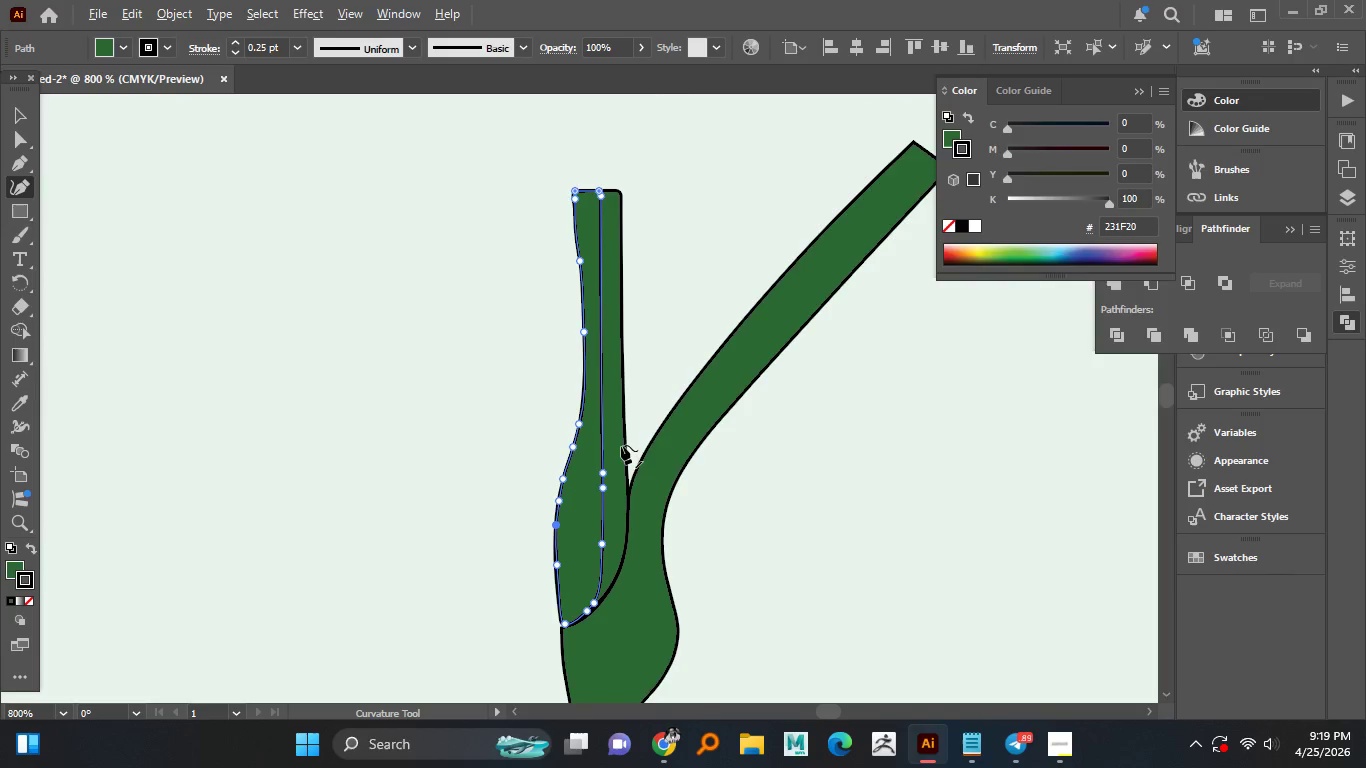 
key(Alt+AltLeft)
 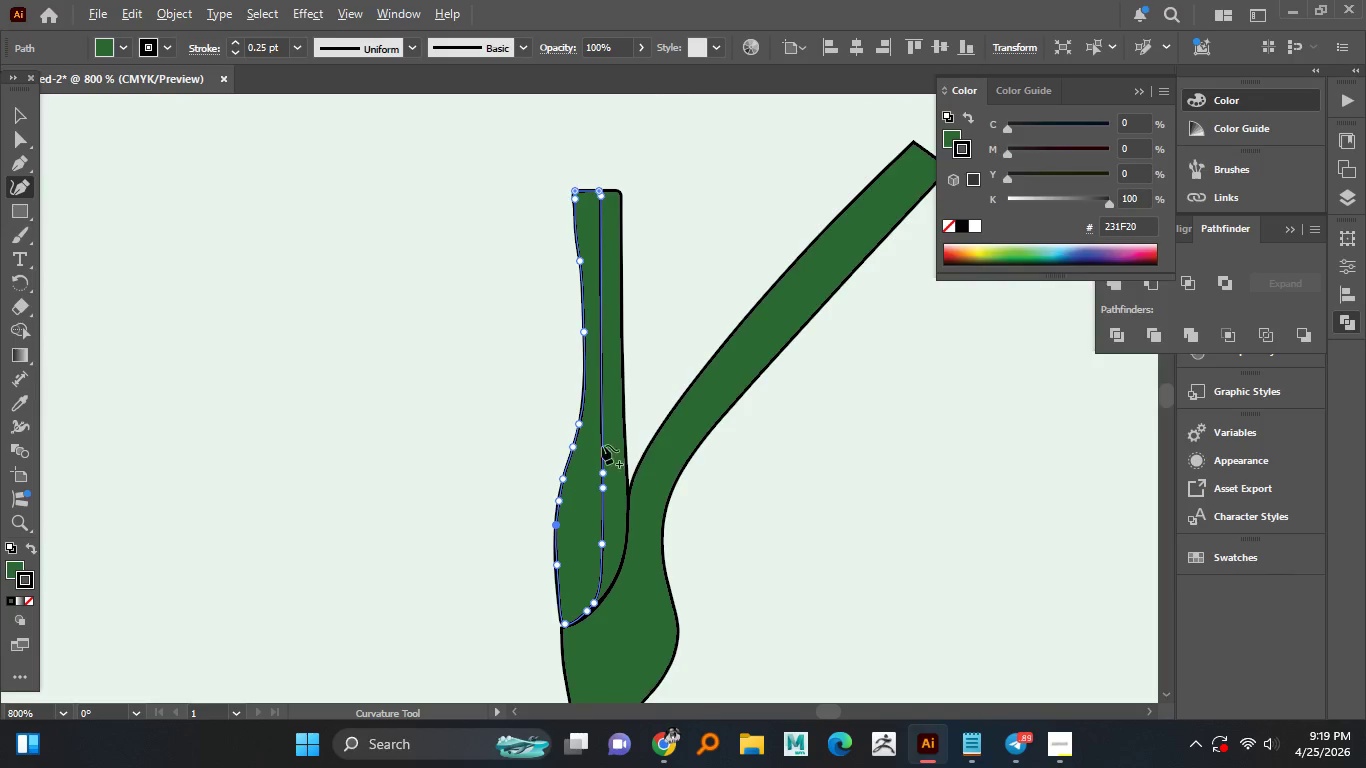 
key(Alt+AltLeft)
 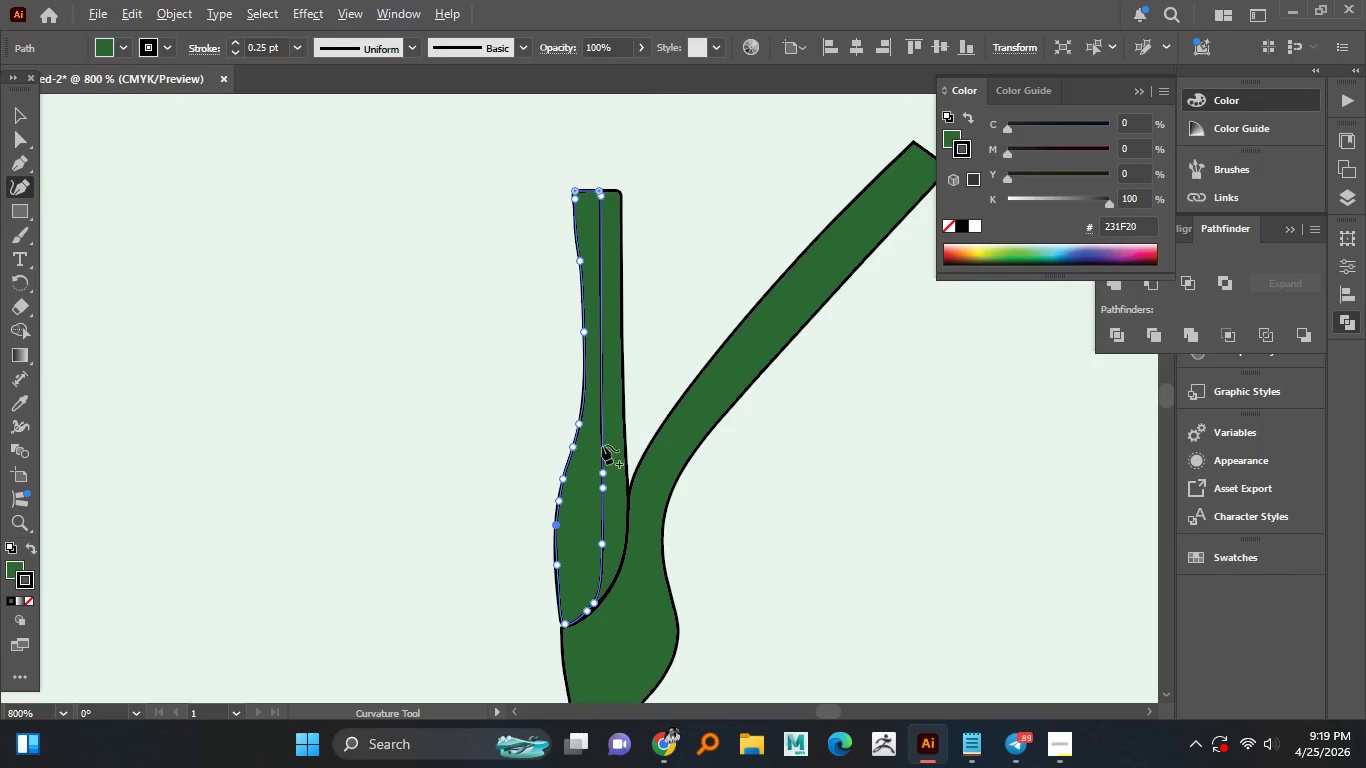 
key(Alt+AltLeft)
 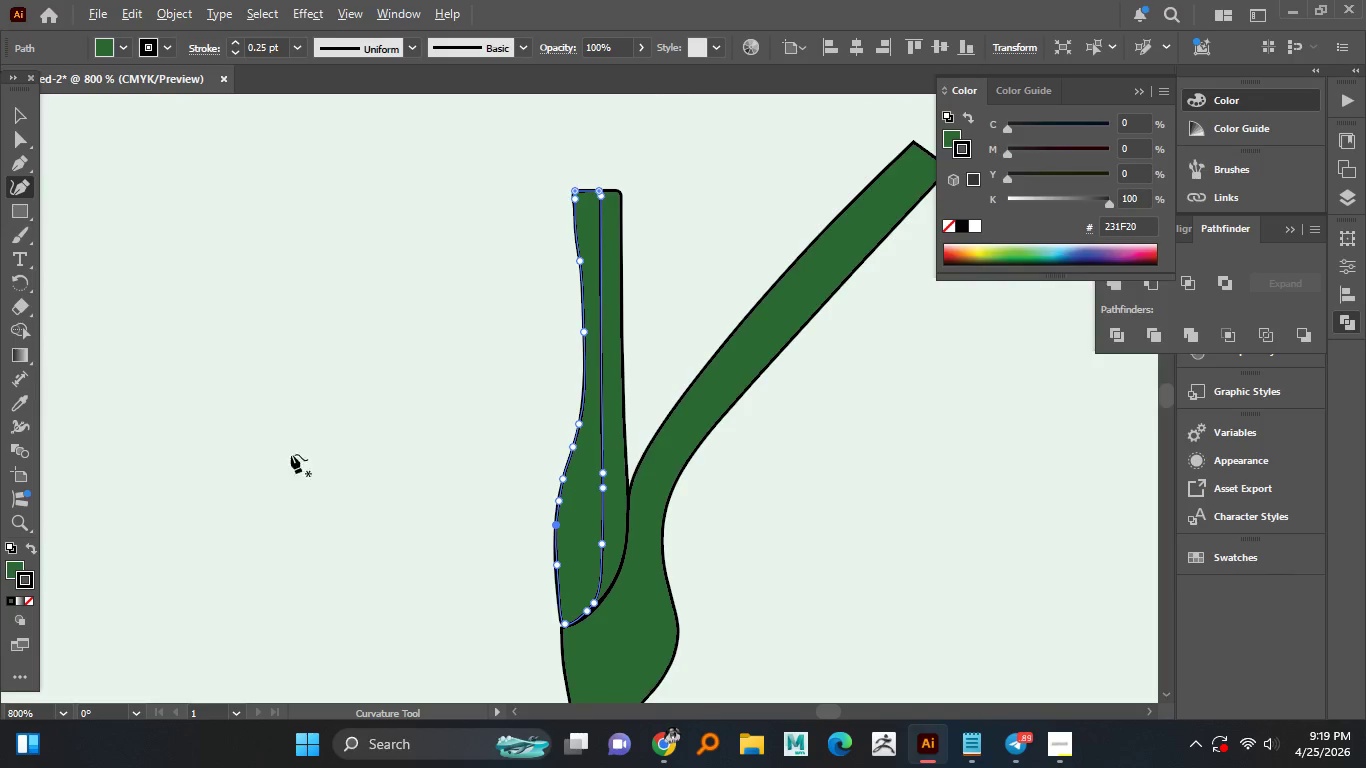 
hold_key(key=AltLeft, duration=14.91)
double_click([11, 566])
 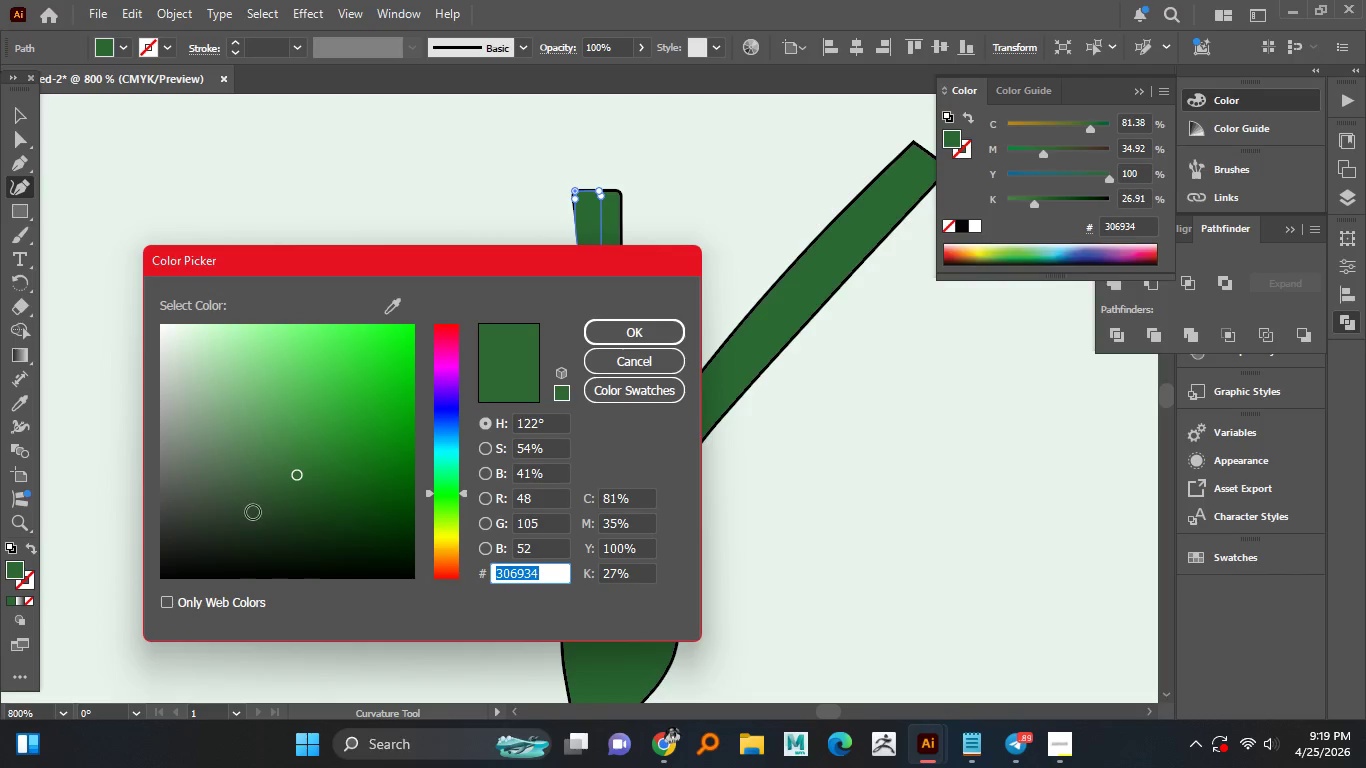 
left_click([285, 507])
 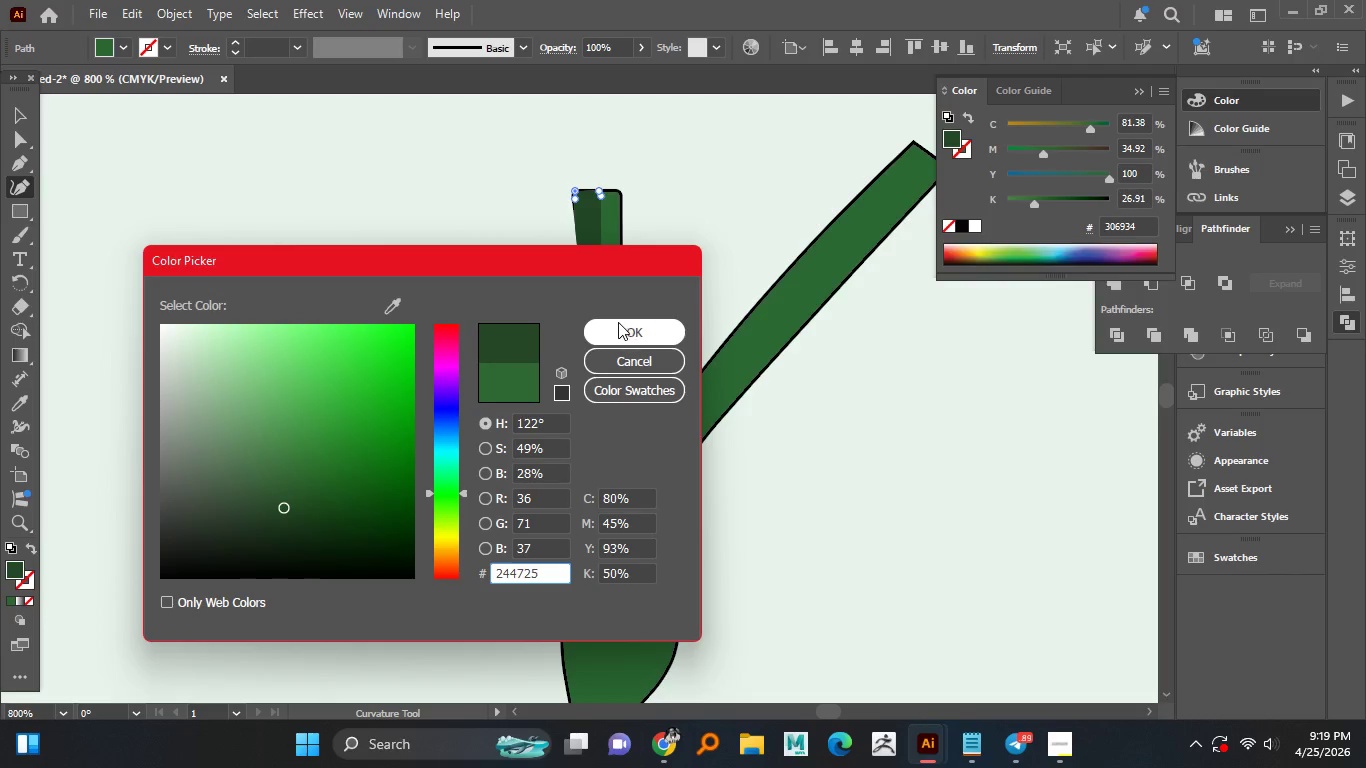 
left_click([614, 330])
 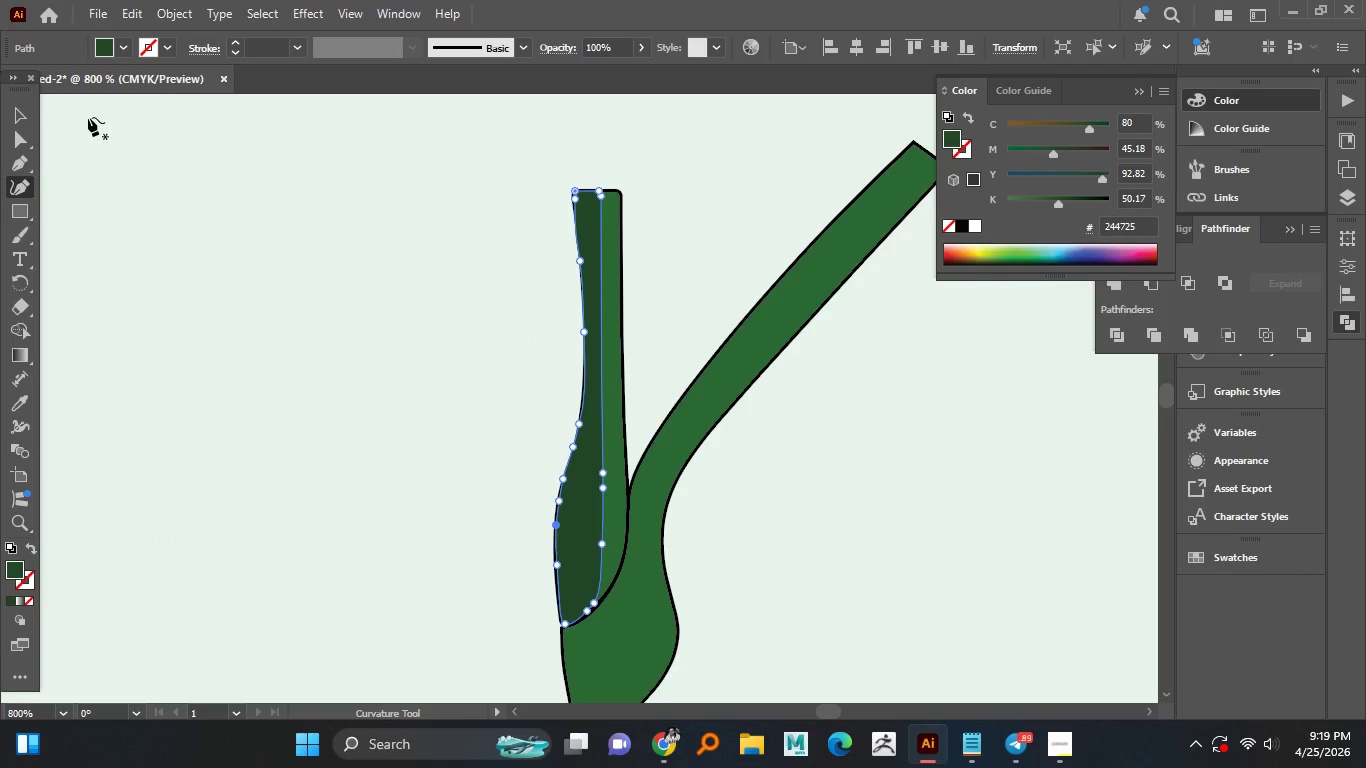 
key(V)
 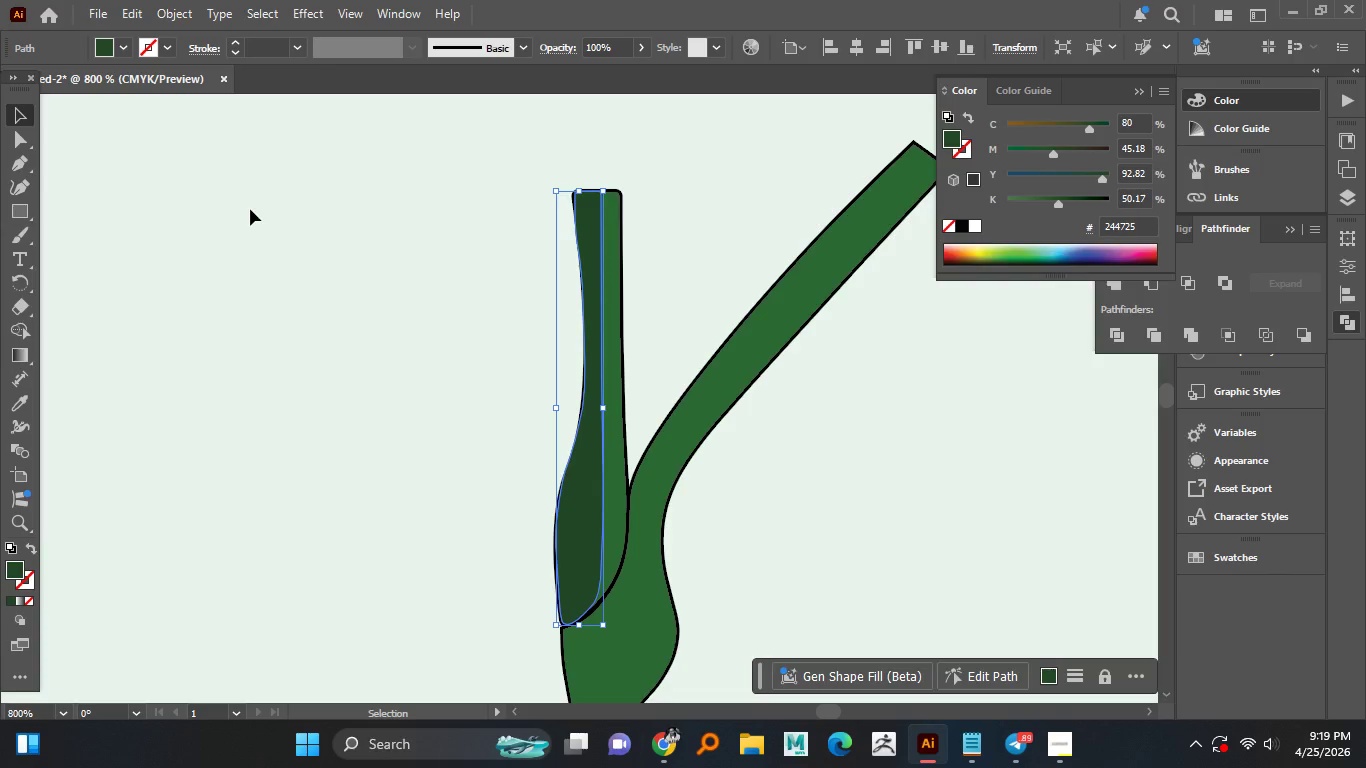 
left_click([250, 209])
 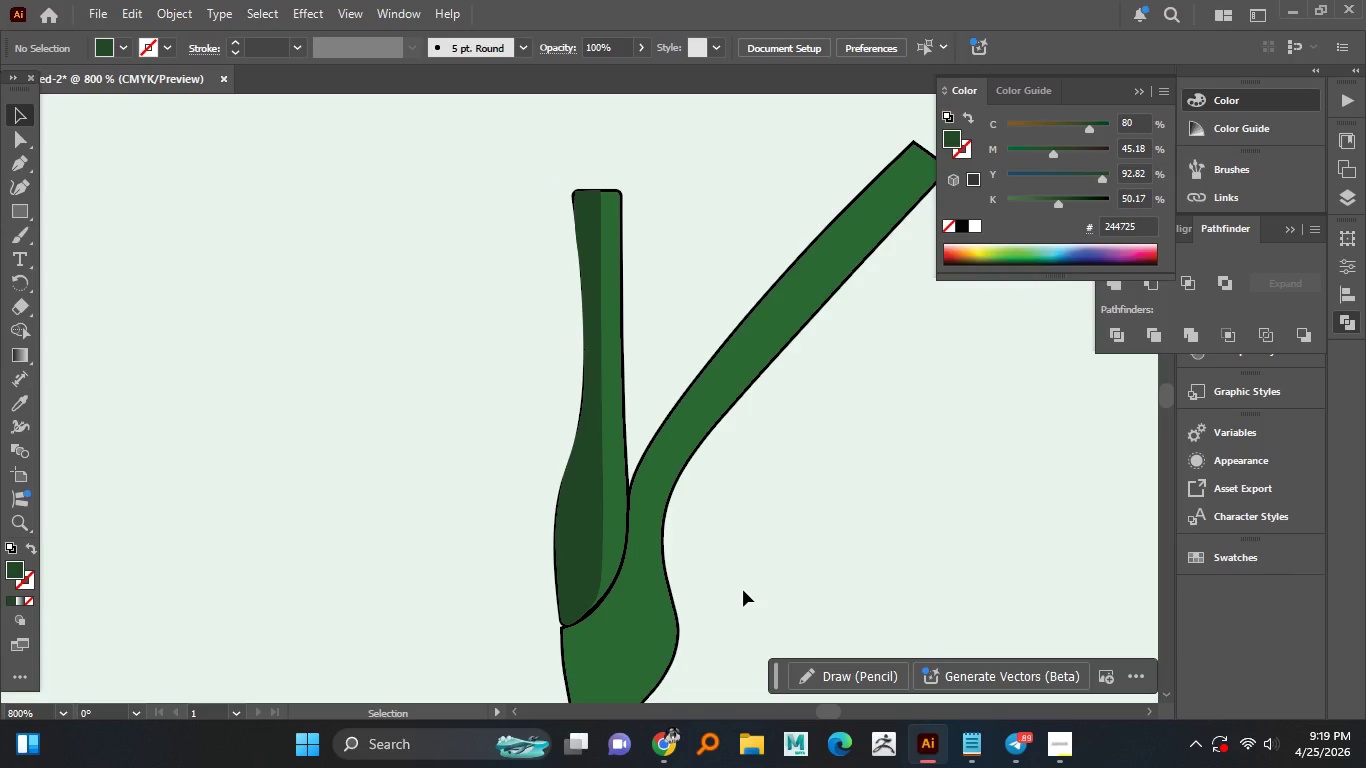 
hold_key(key=AltLeft, duration=1.5)
 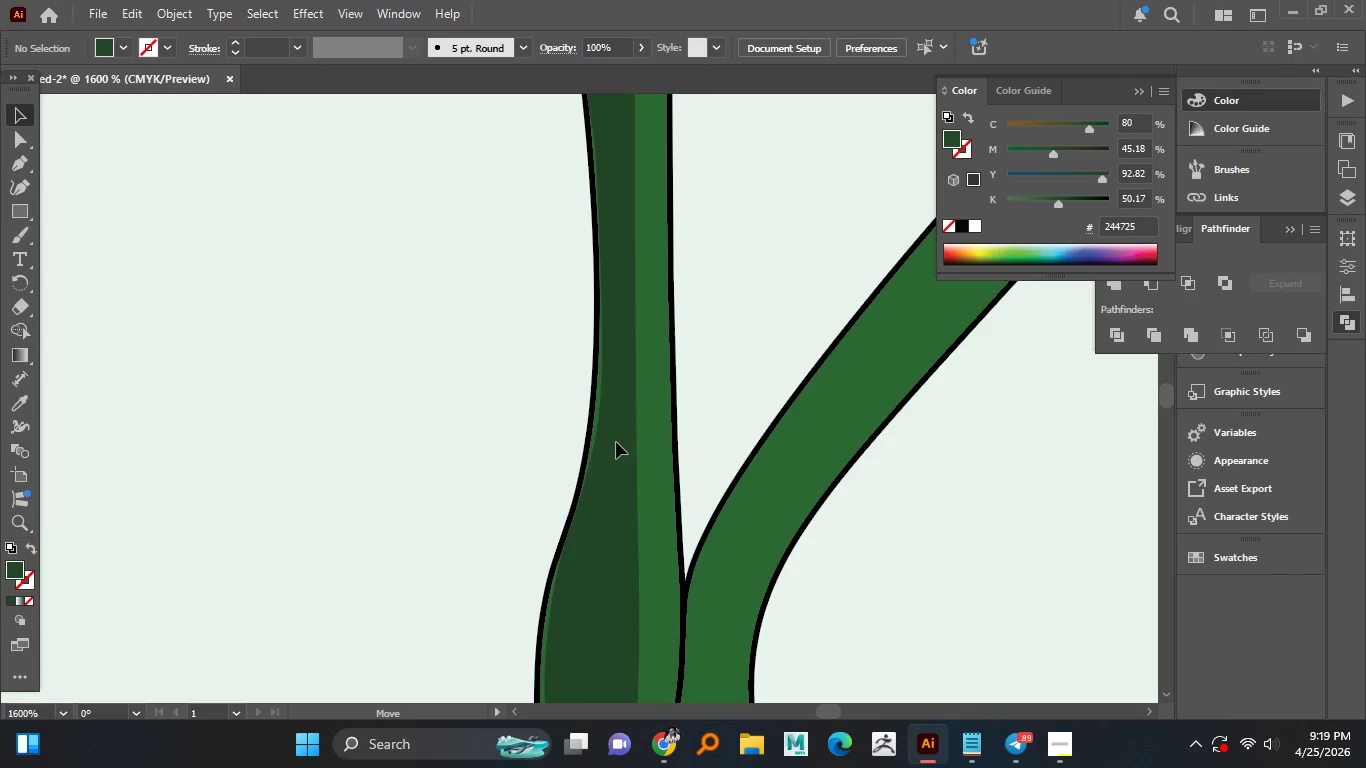 
key(Alt+AltLeft)
 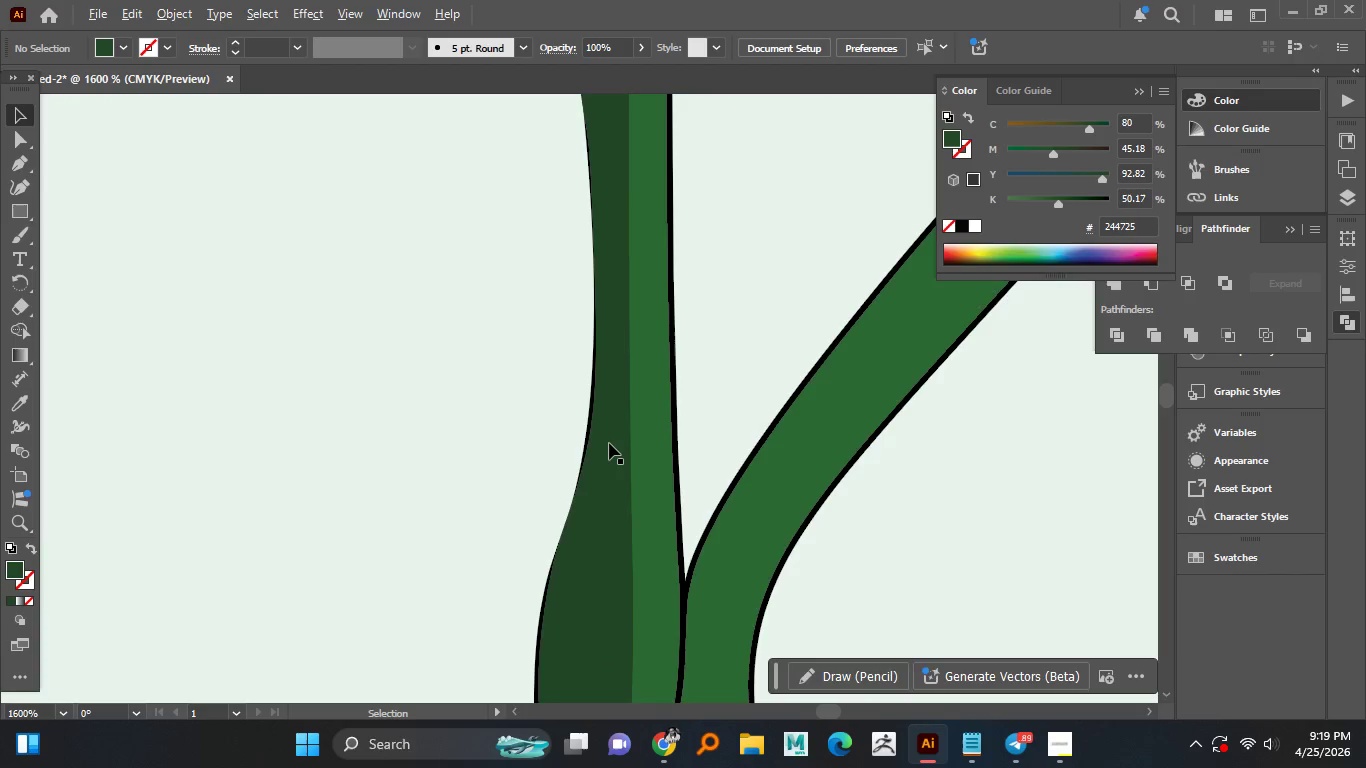 
key(Alt+AltLeft)
 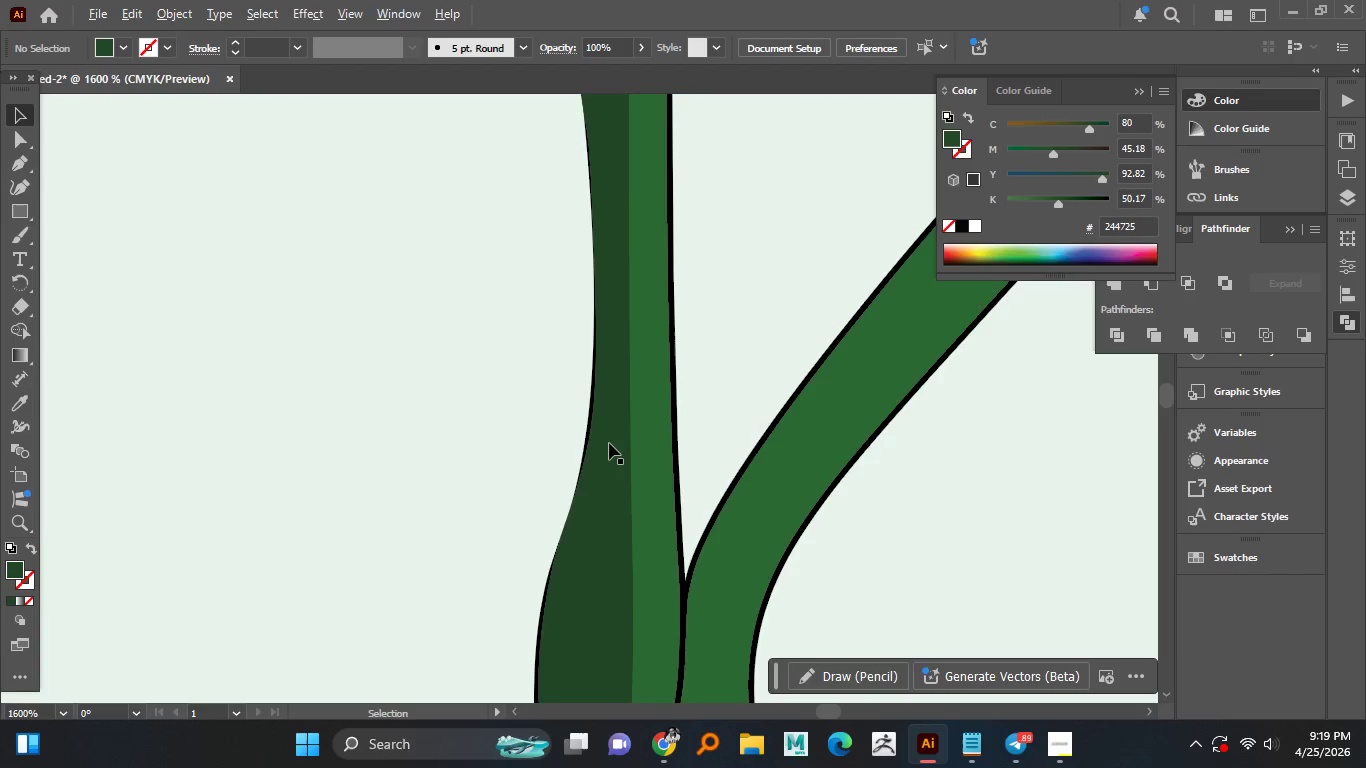 
key(Alt+AltLeft)
 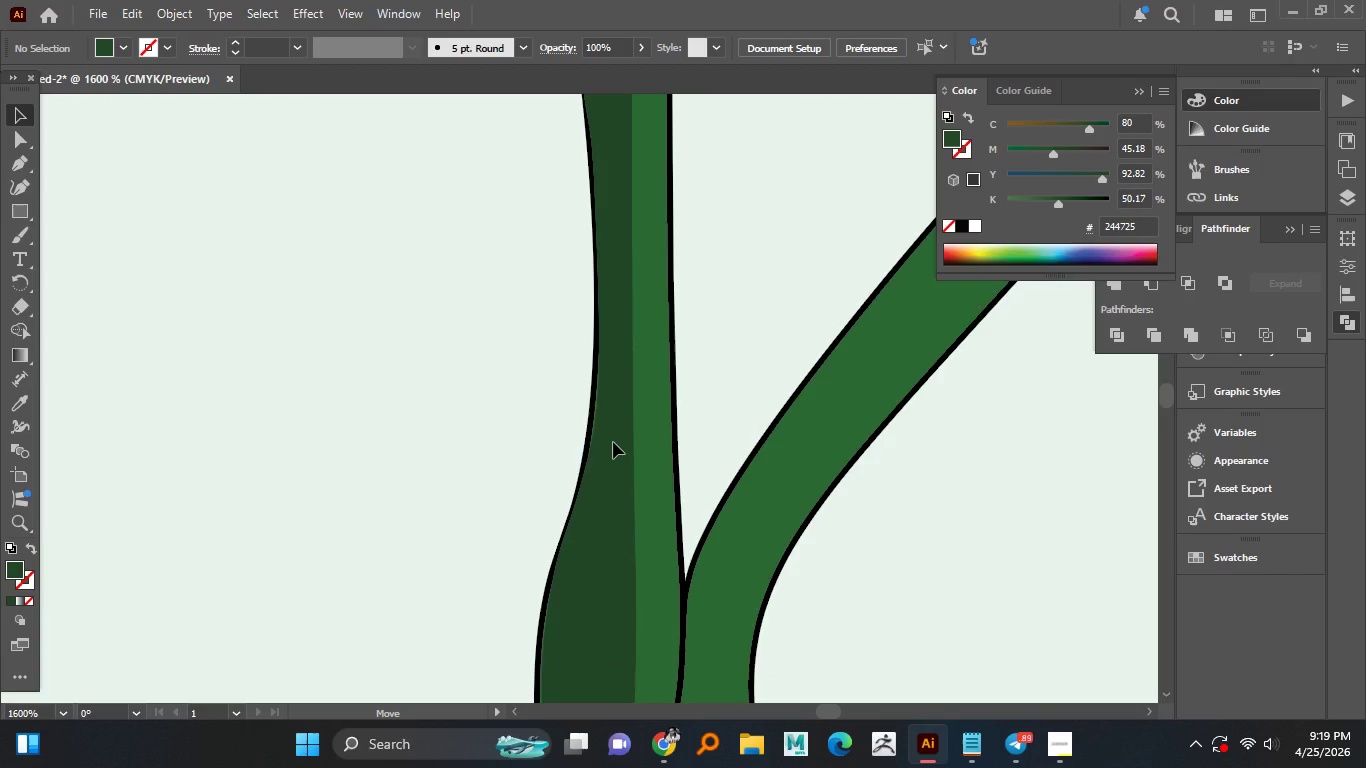 
scroll: coordinate [616, 464], scroll_direction: up, amount: 1.0
 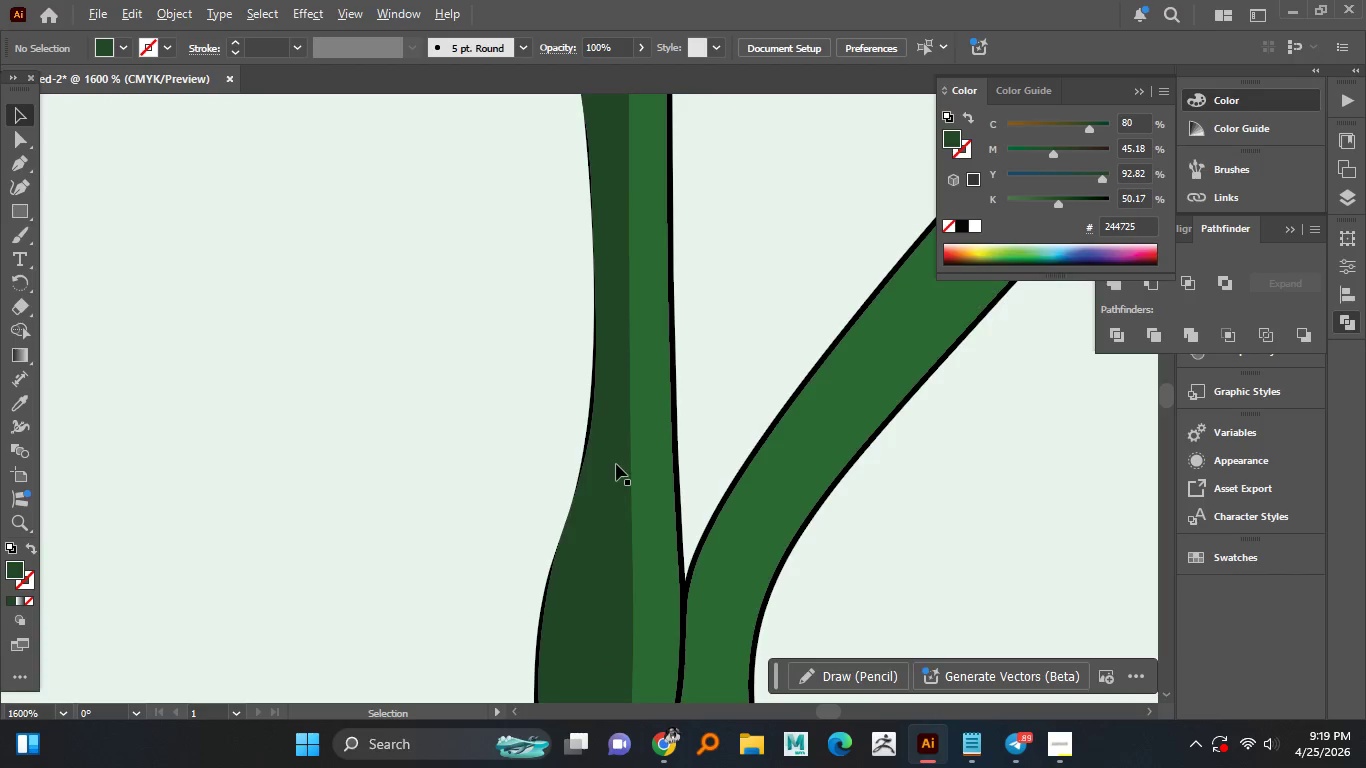 
hold_key(key=AltLeft, duration=0.58)
 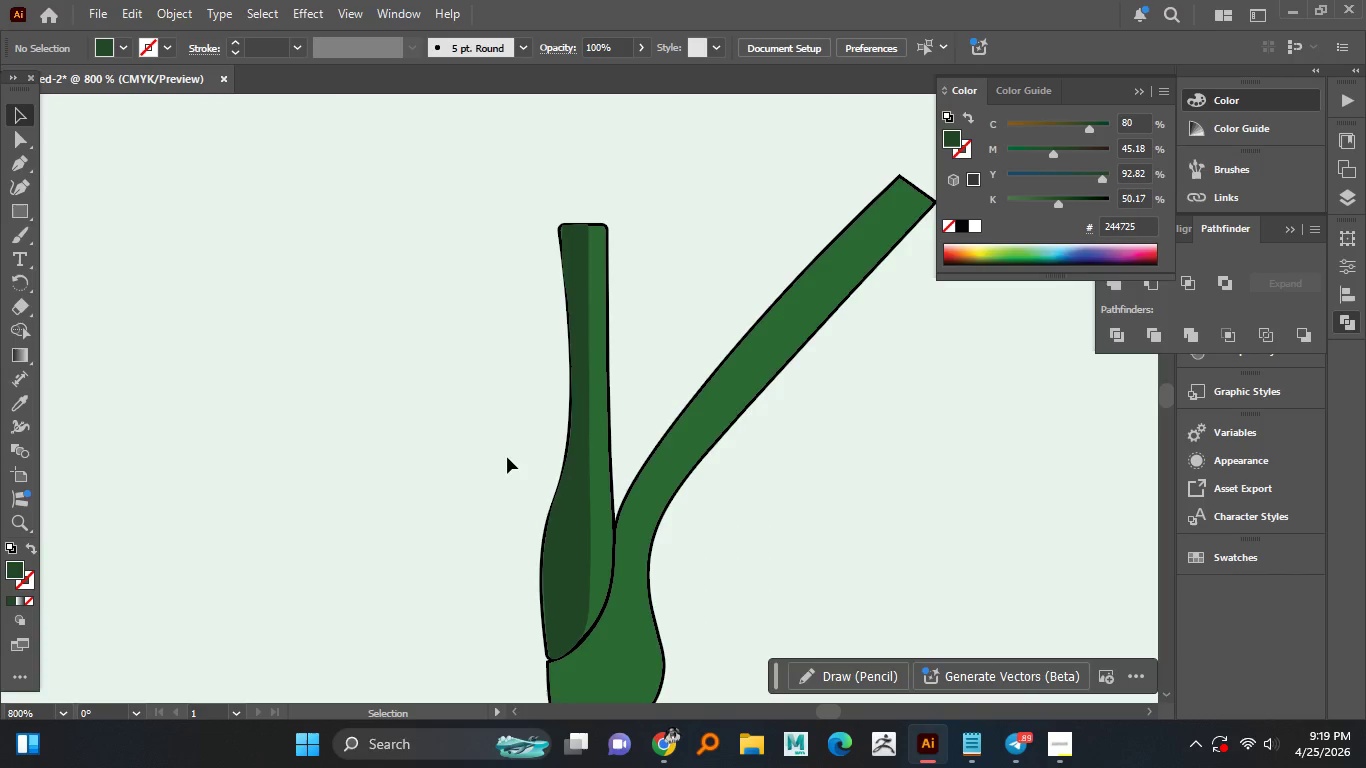 
left_click([507, 457])
 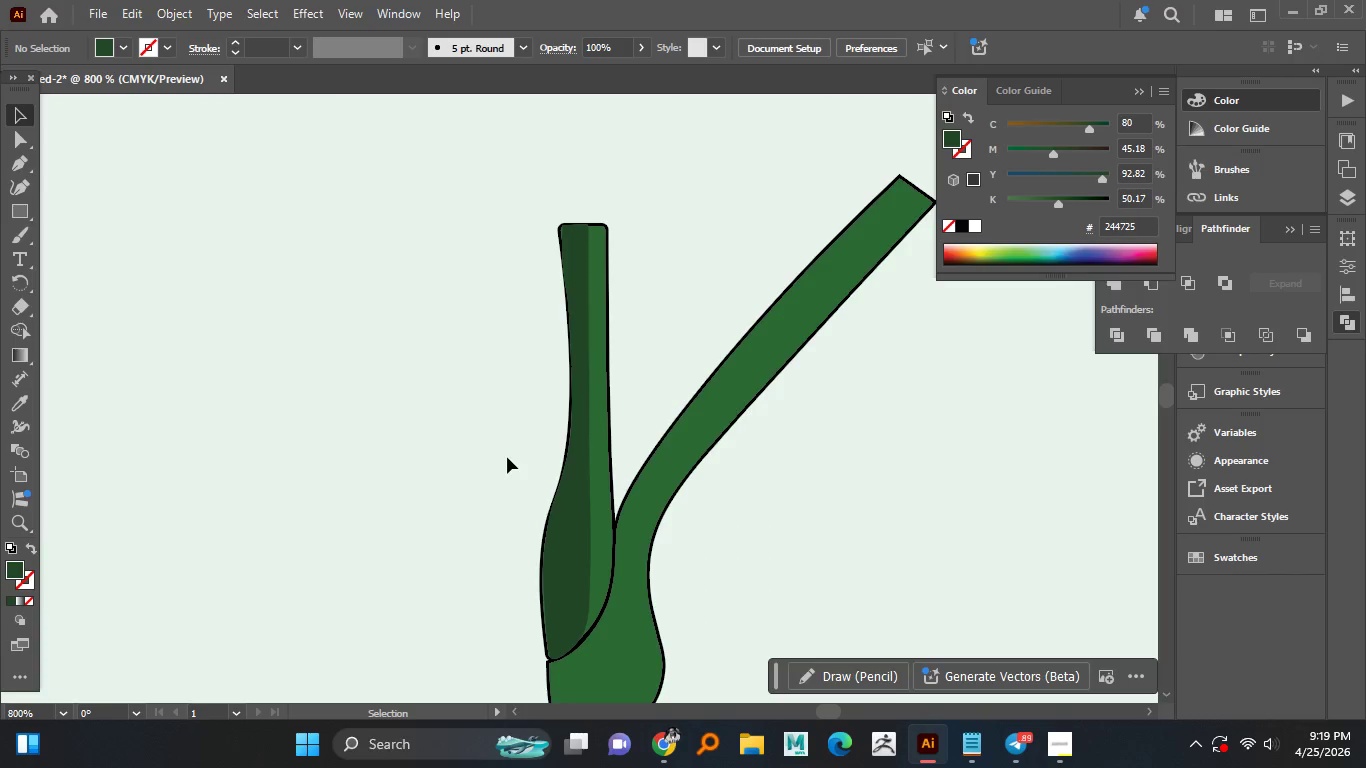 
scroll: coordinate [538, 460], scroll_direction: down, amount: 2.0
 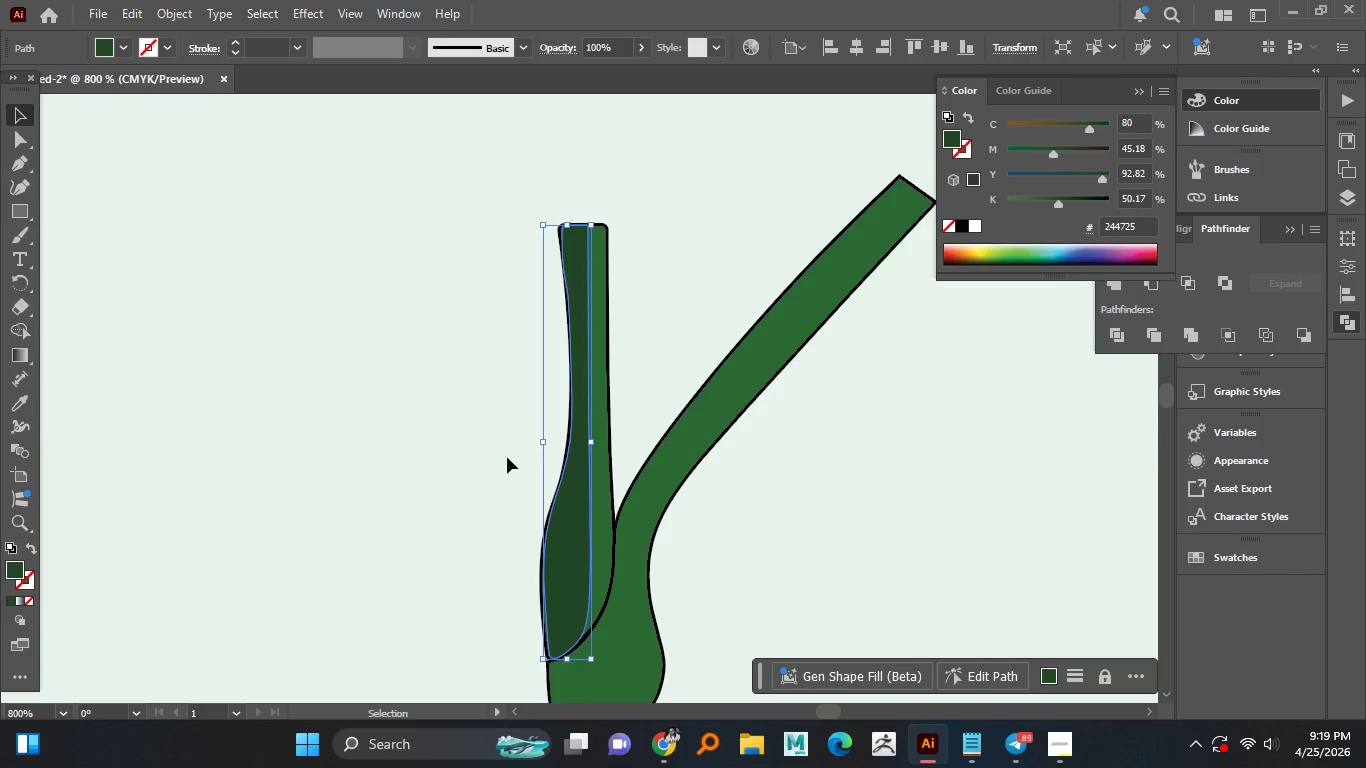 
hold_key(key=AltLeft, duration=1.51)
 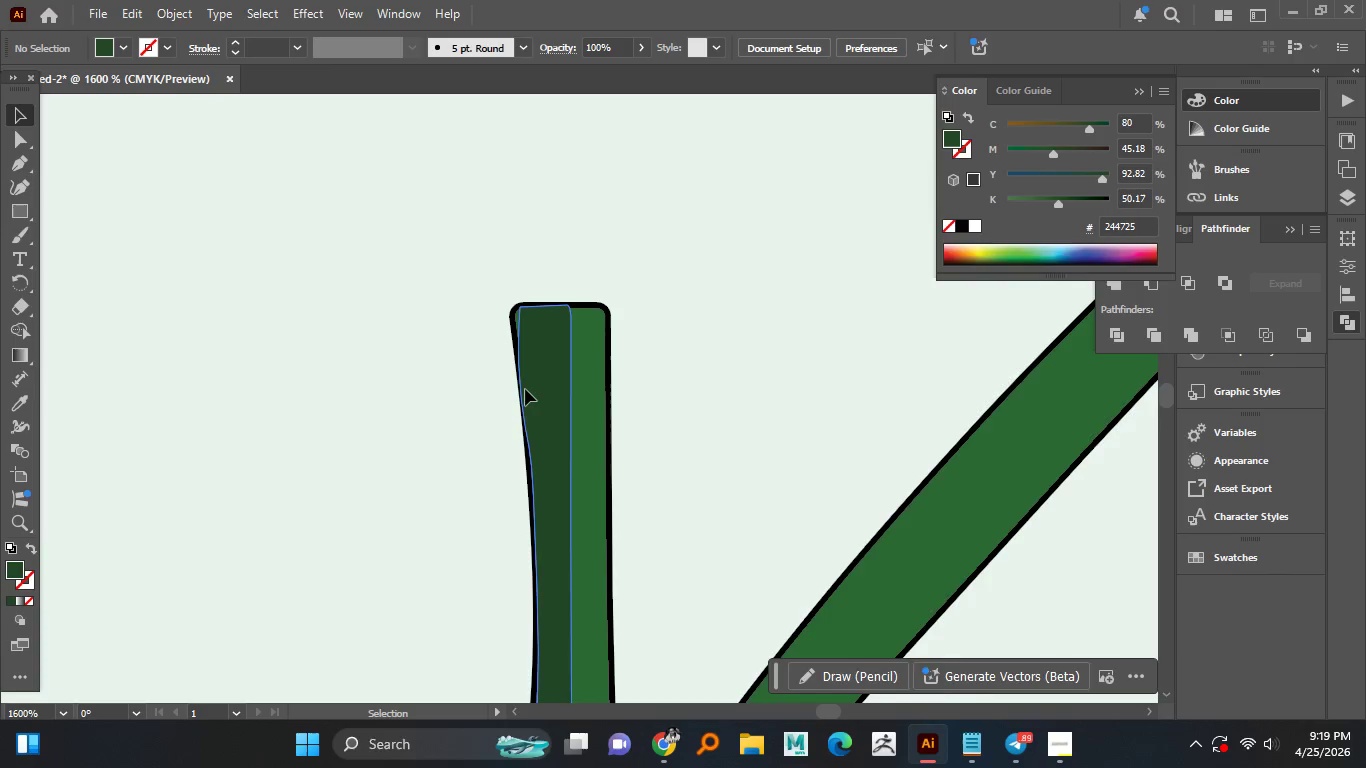 
hold_key(key=AltLeft, duration=0.5)
 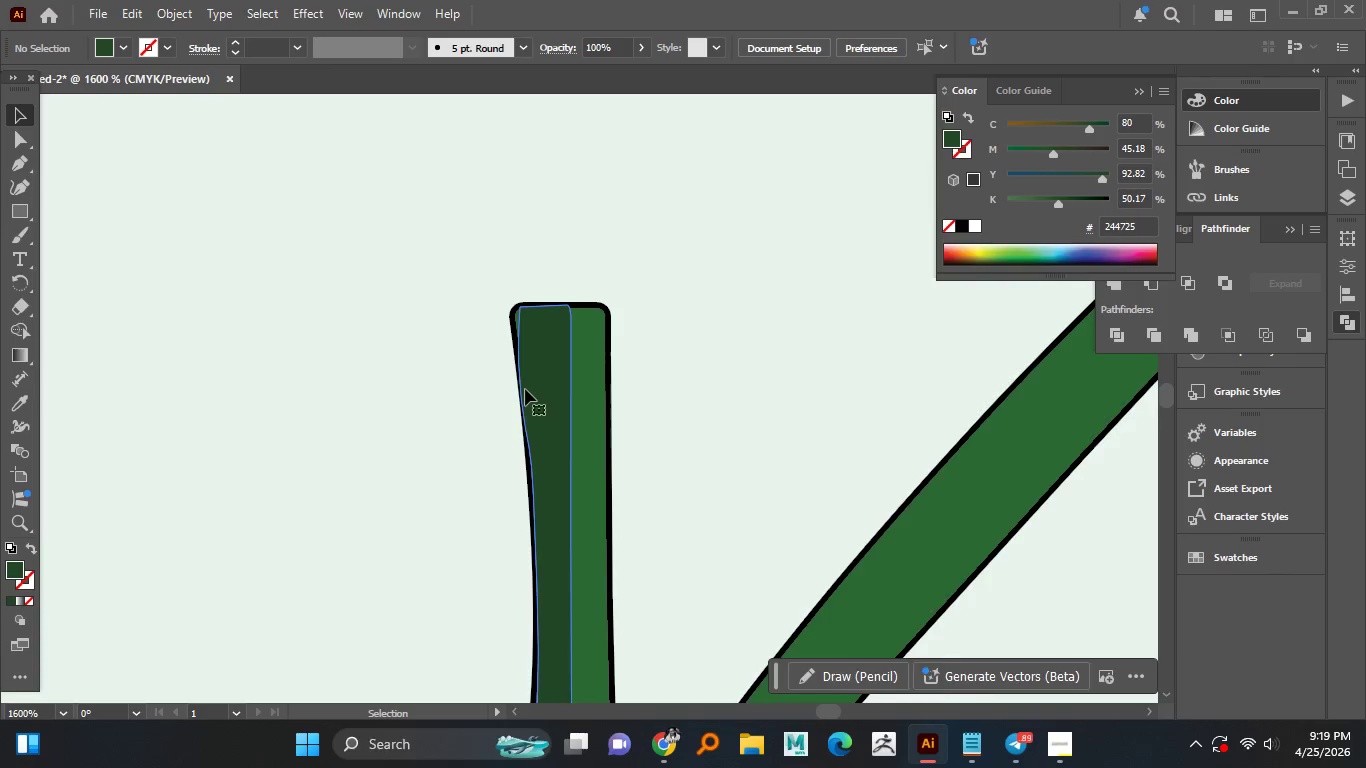 
scroll: coordinate [610, 307], scroll_direction: up, amount: 2.0
 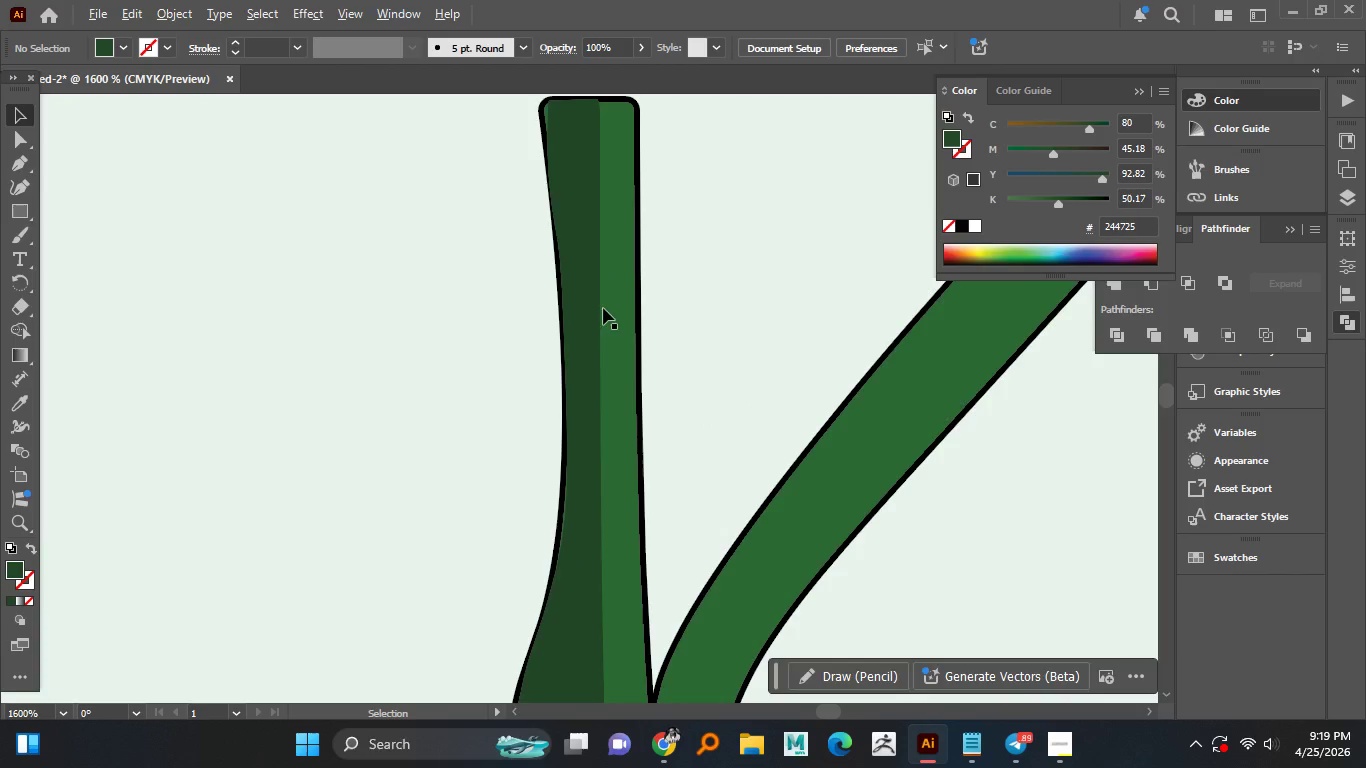 
left_click([525, 389])
 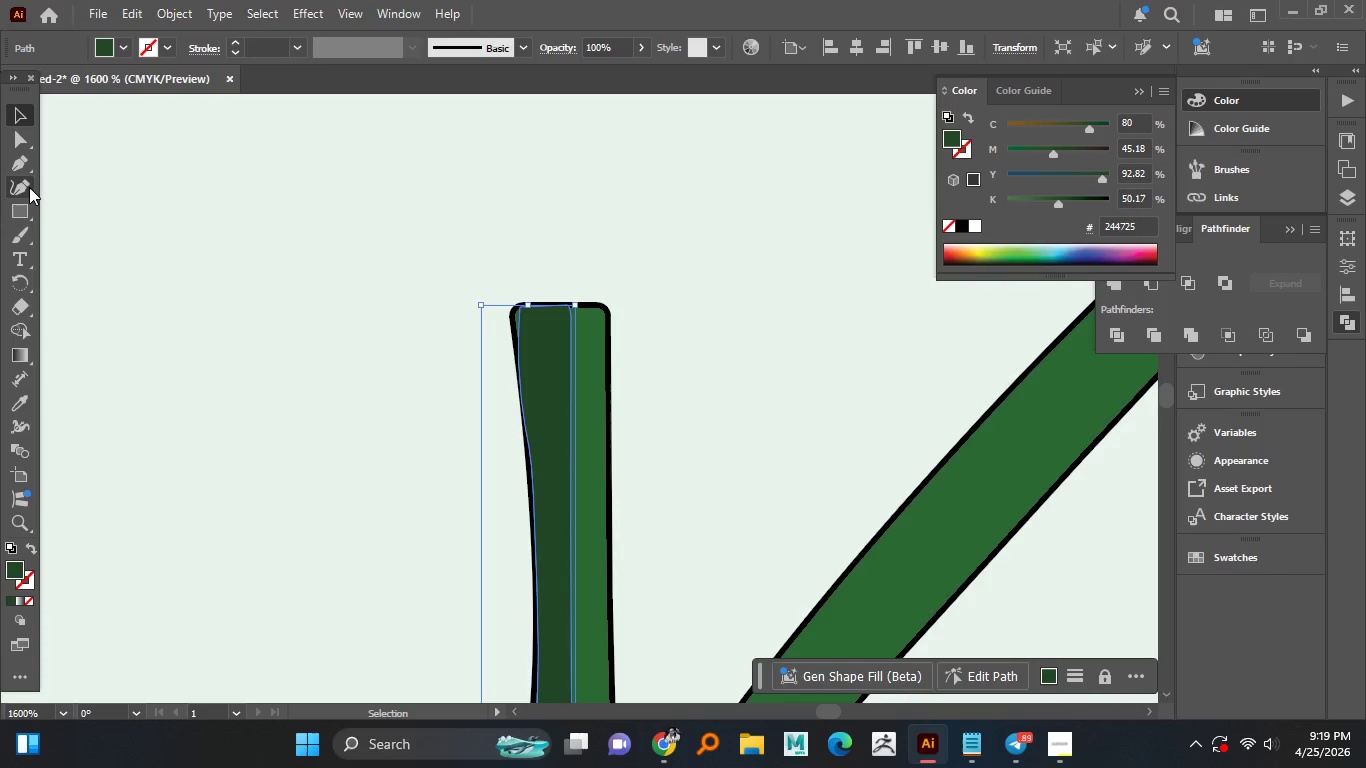 
left_click([25, 186])
 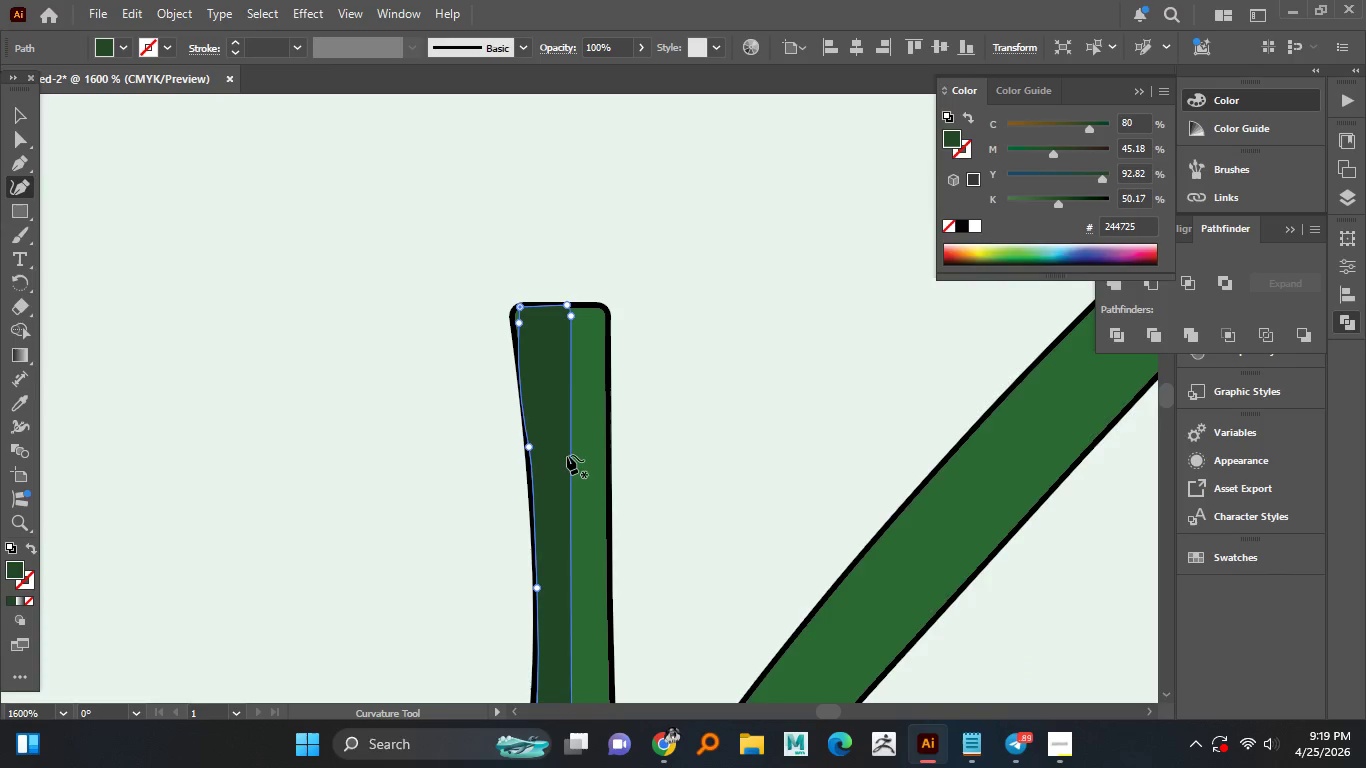 
hold_key(key=AltLeft, duration=0.61)
scroll: coordinate [532, 446], scroll_direction: up, amount: 1.0
 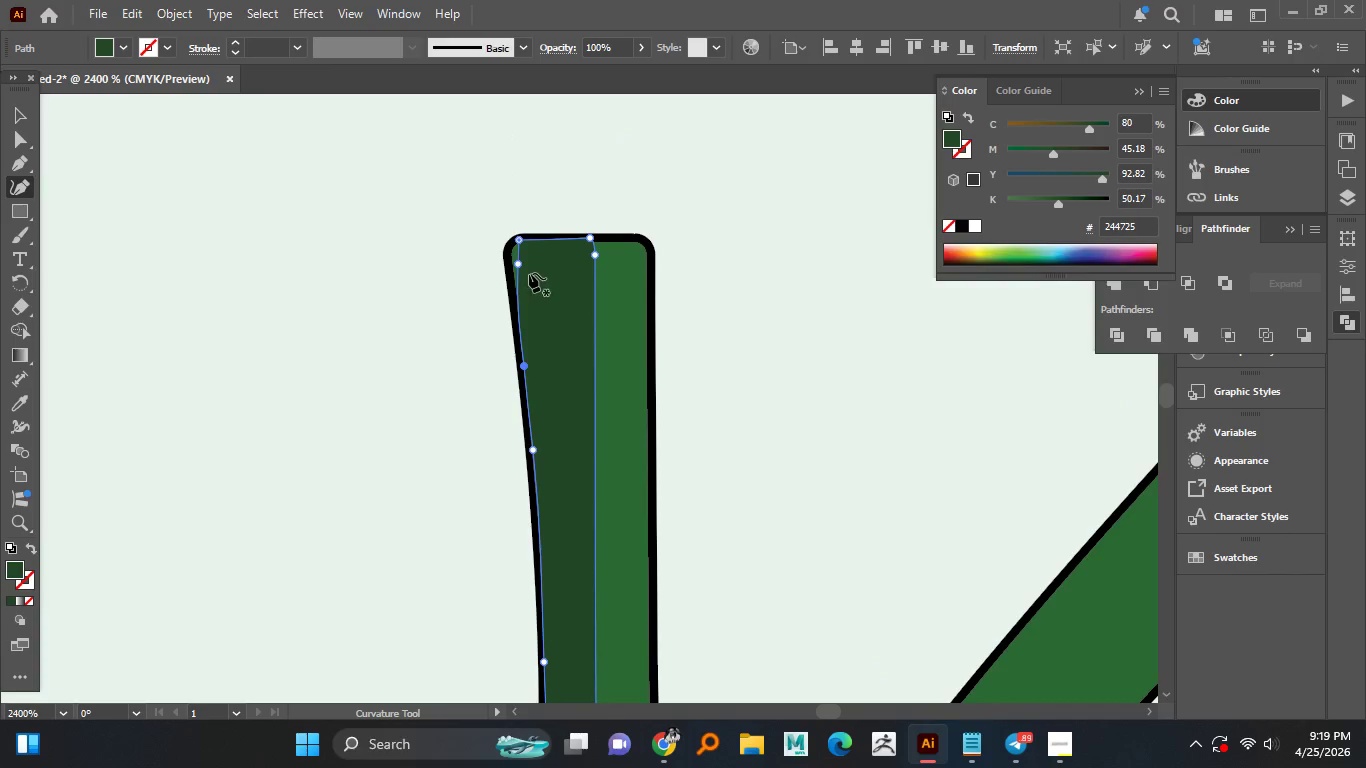 
left_click_drag(start_coordinate=[519, 241], to_coordinate=[511, 240])
 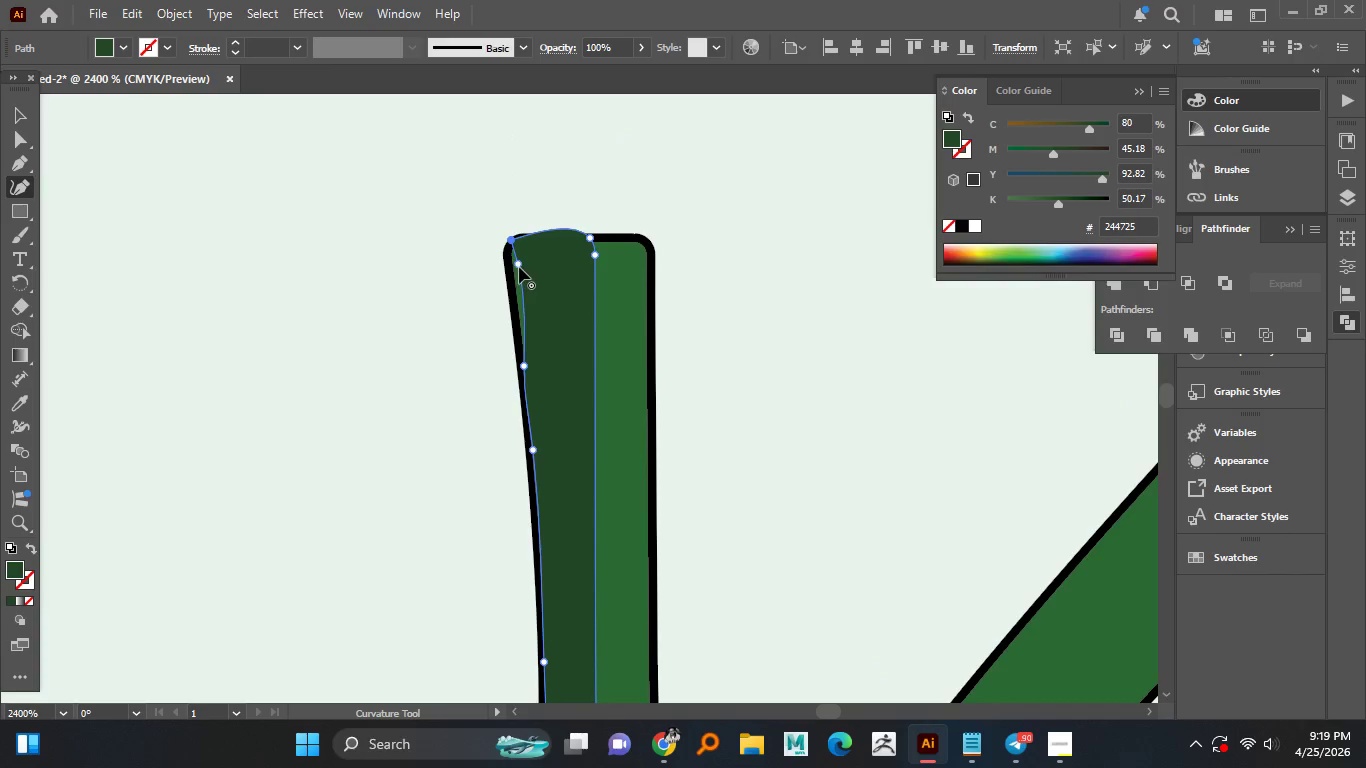 
left_click_drag(start_coordinate=[519, 267], to_coordinate=[512, 269])
 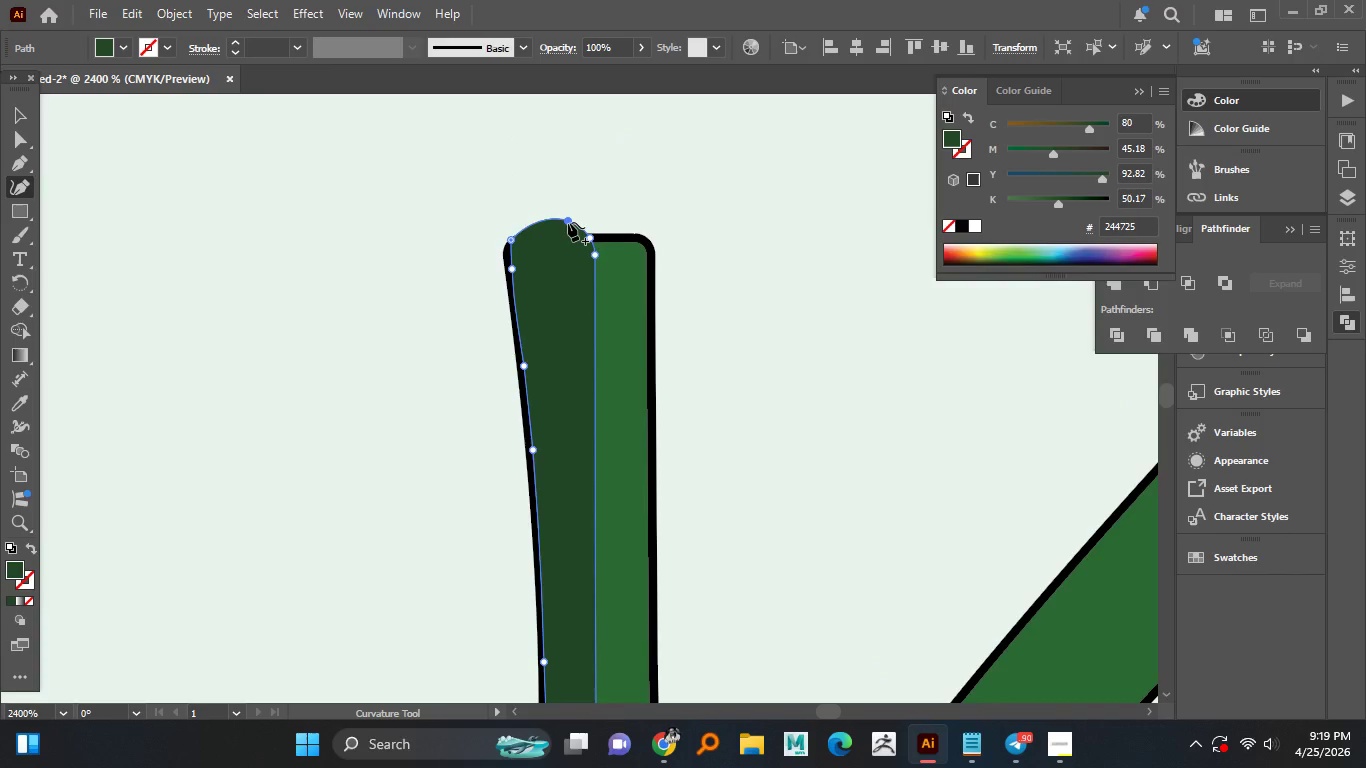 
left_click_drag(start_coordinate=[568, 220], to_coordinate=[566, 241])
 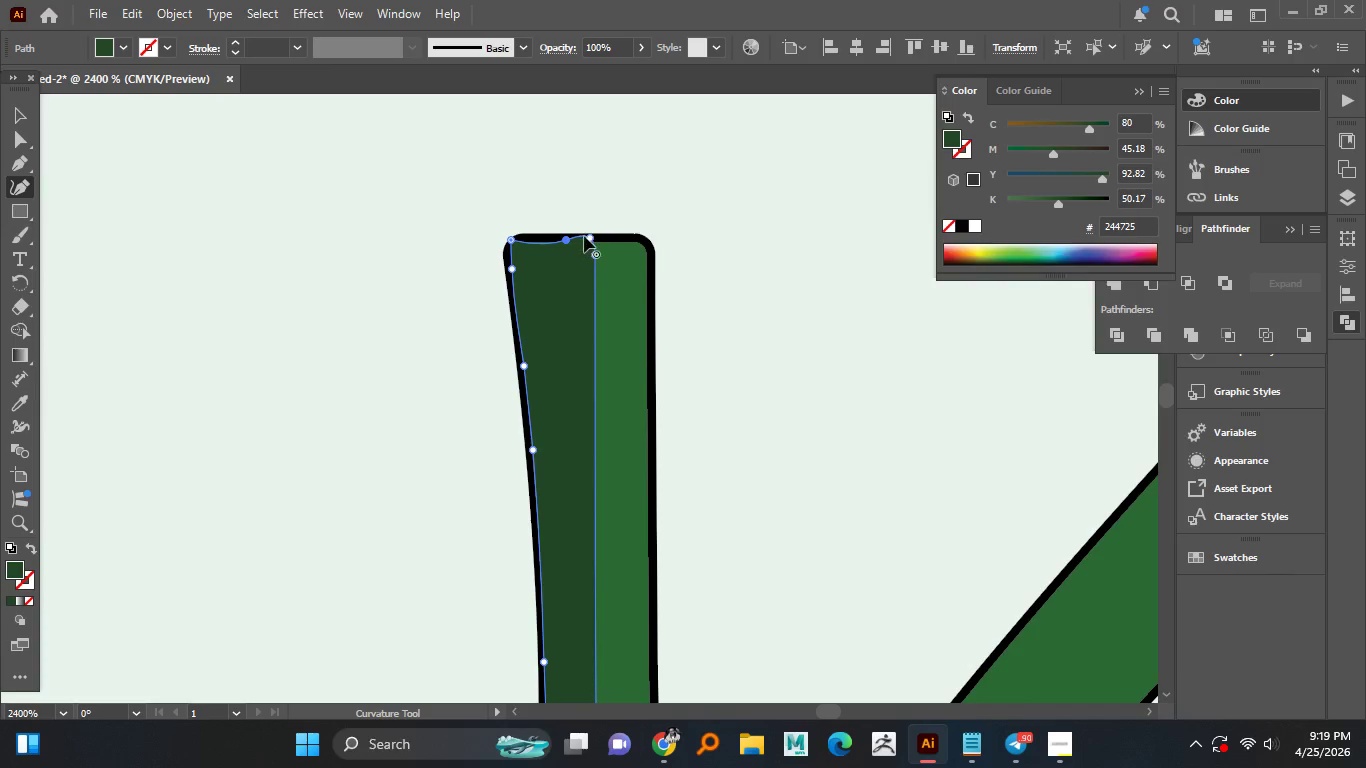 
left_click_drag(start_coordinate=[584, 236], to_coordinate=[586, 244])
 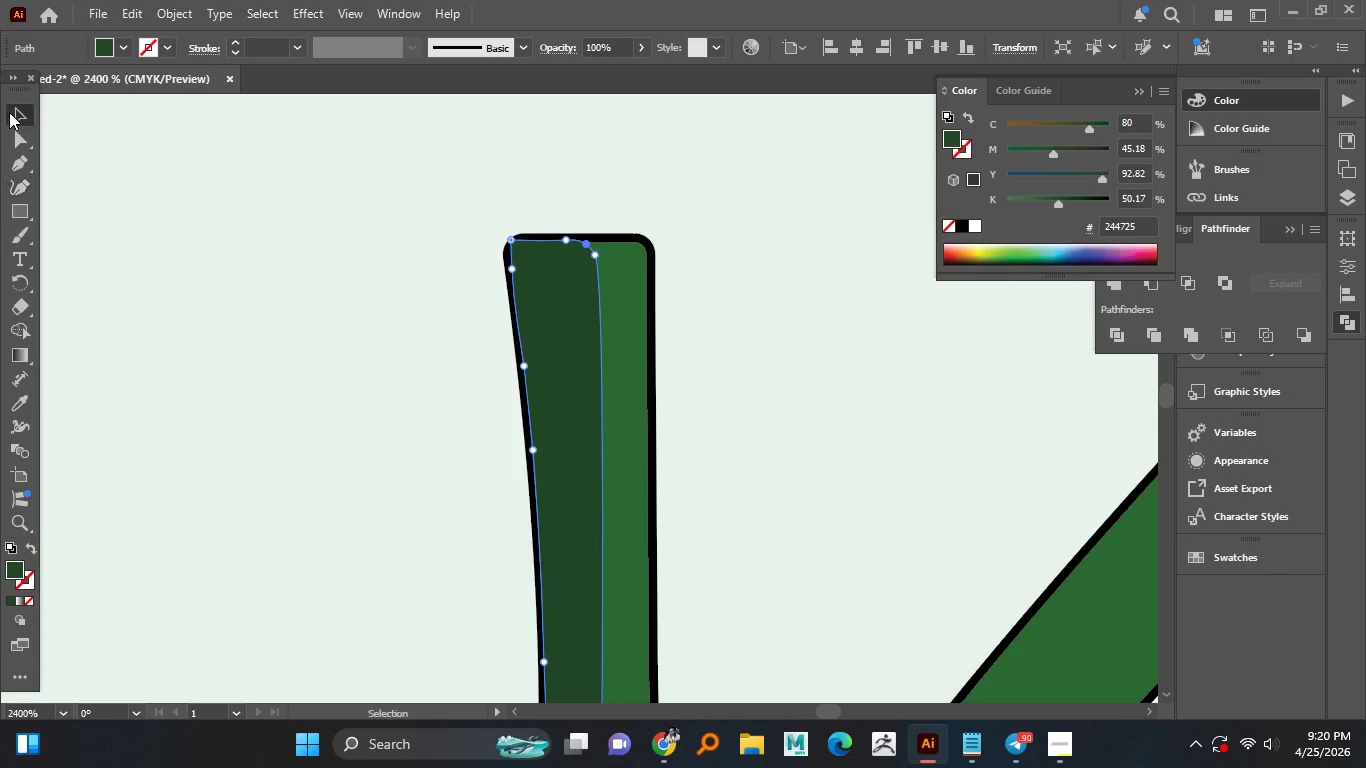 
double_click([73, 148])
 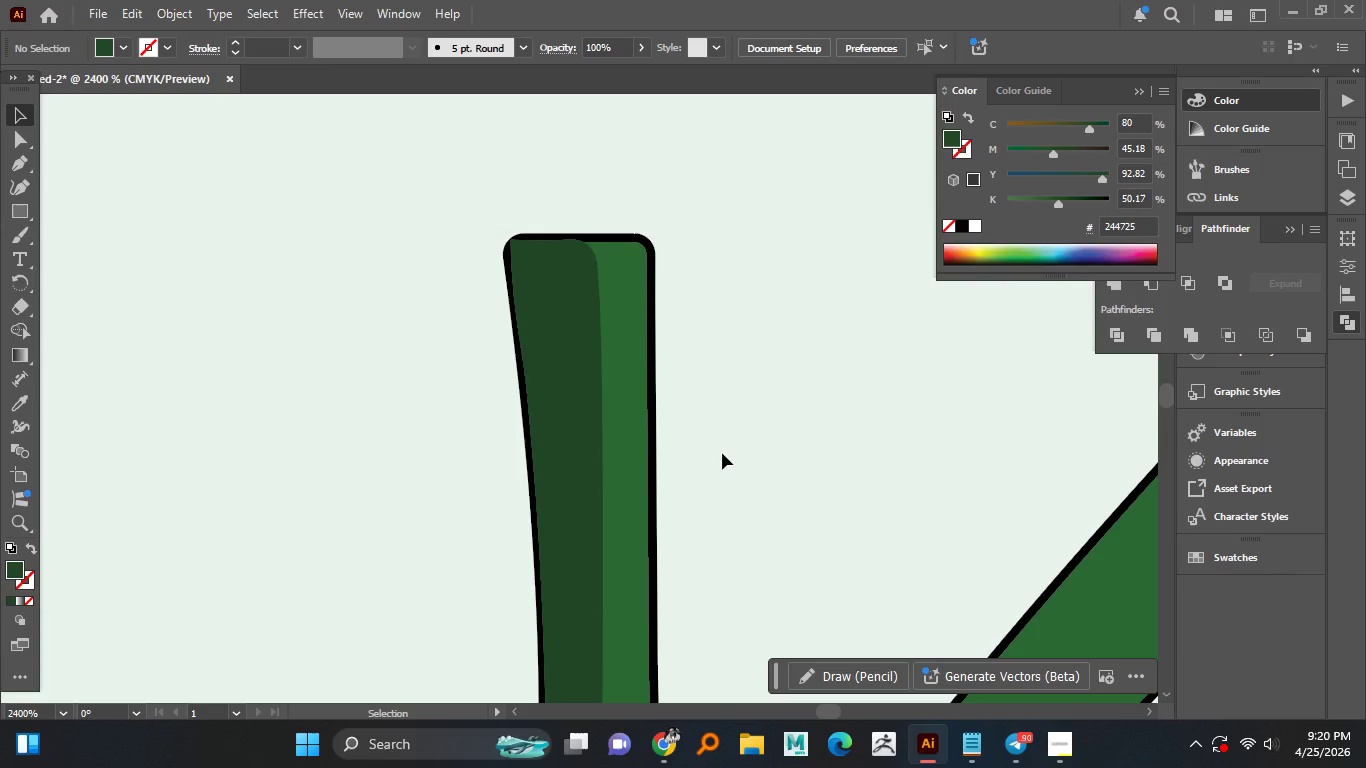 
hold_key(key=AltLeft, duration=1.08)
scroll: coordinate [722, 453], scroll_direction: down, amount: 3.0
 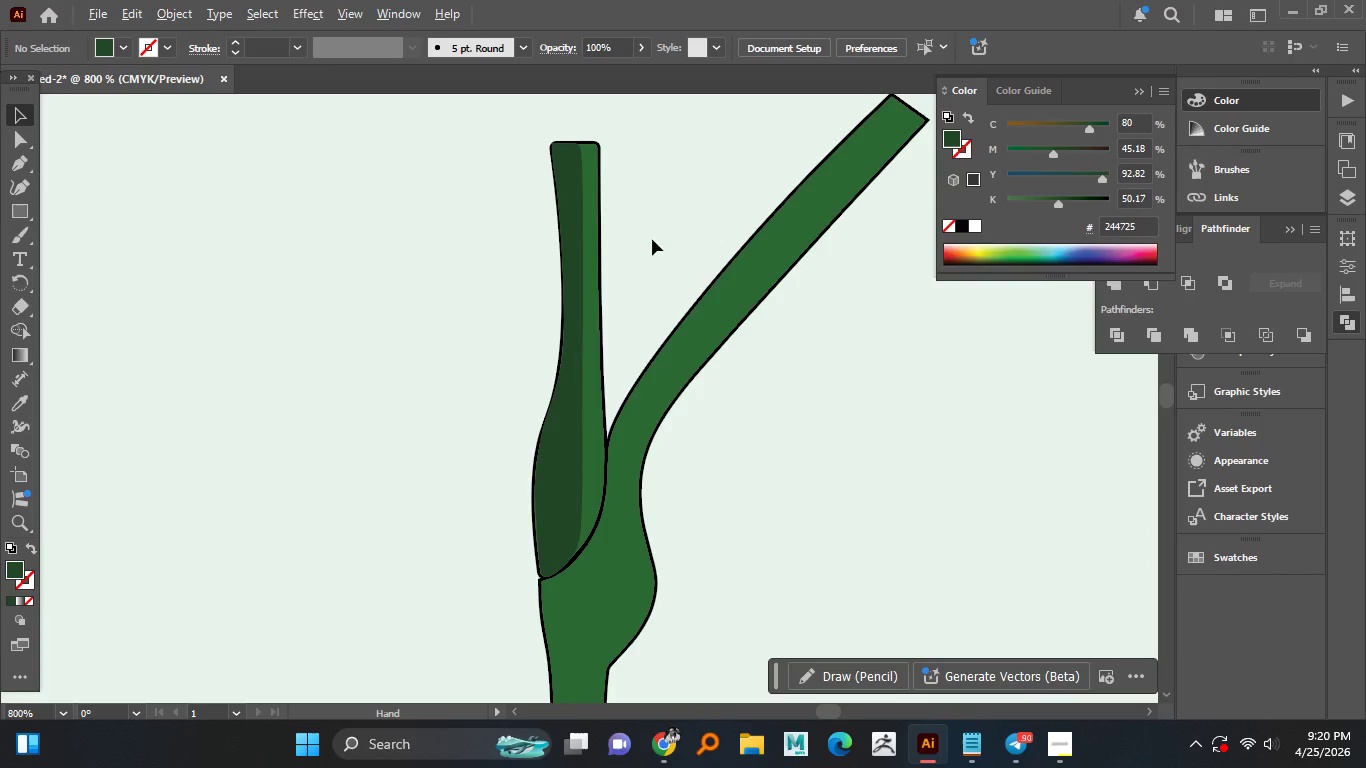 
left_click_drag(start_coordinate=[544, 274], to_coordinate=[593, 281])
 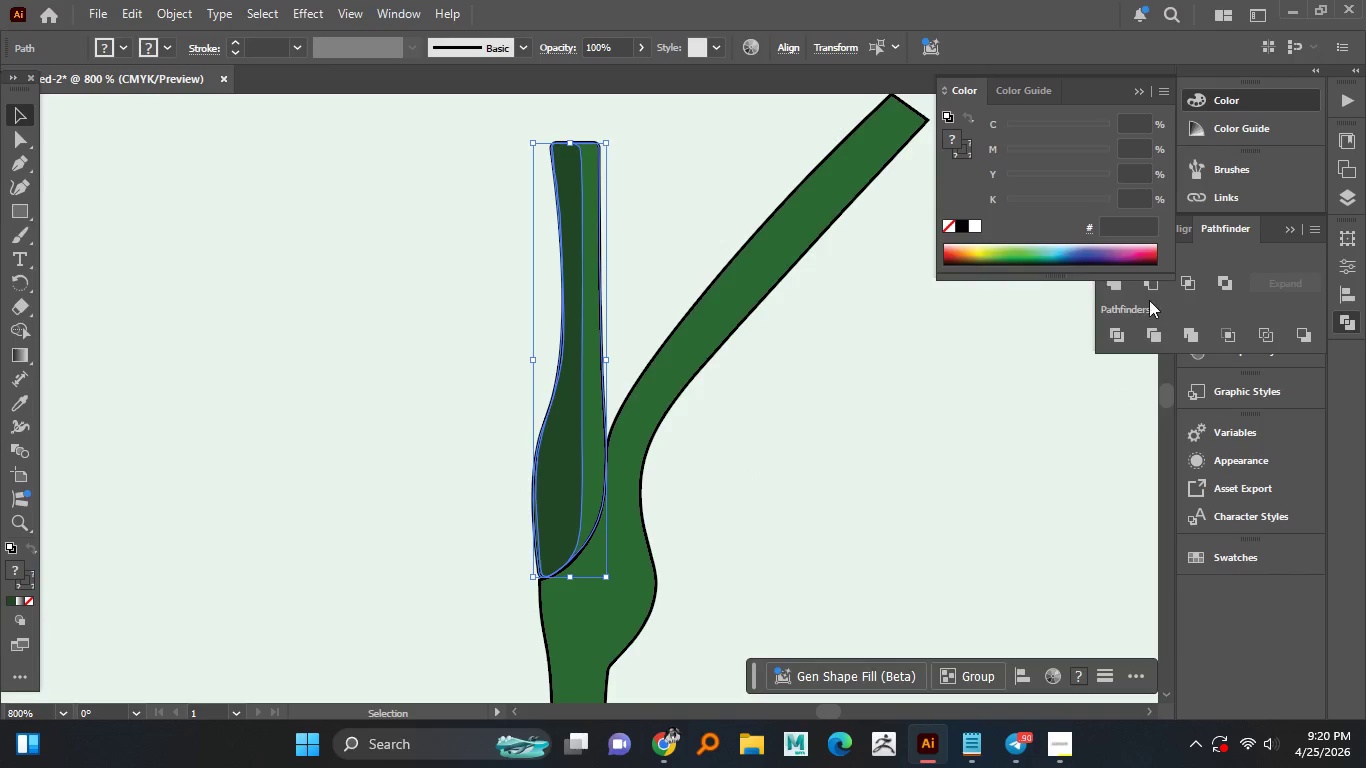 
left_click([1121, 281])
 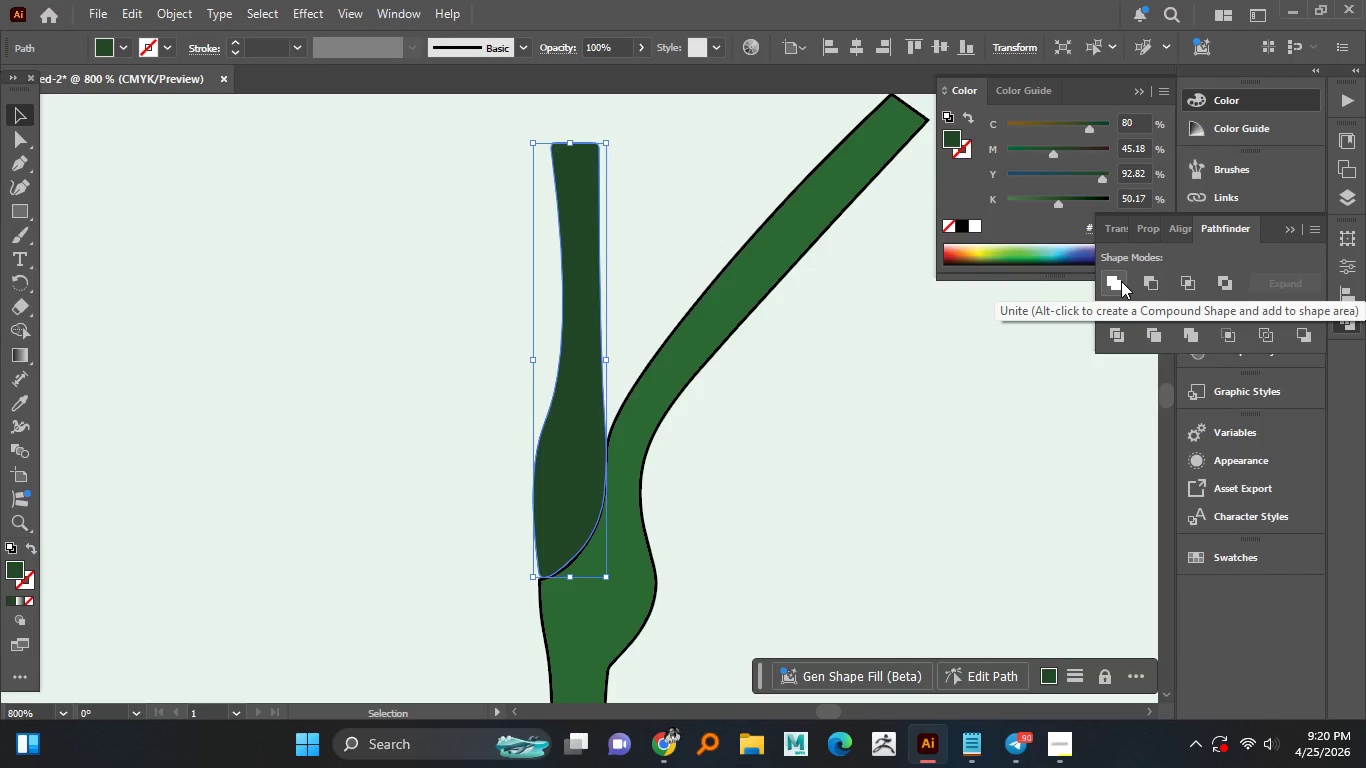 
key(Control+Z)
 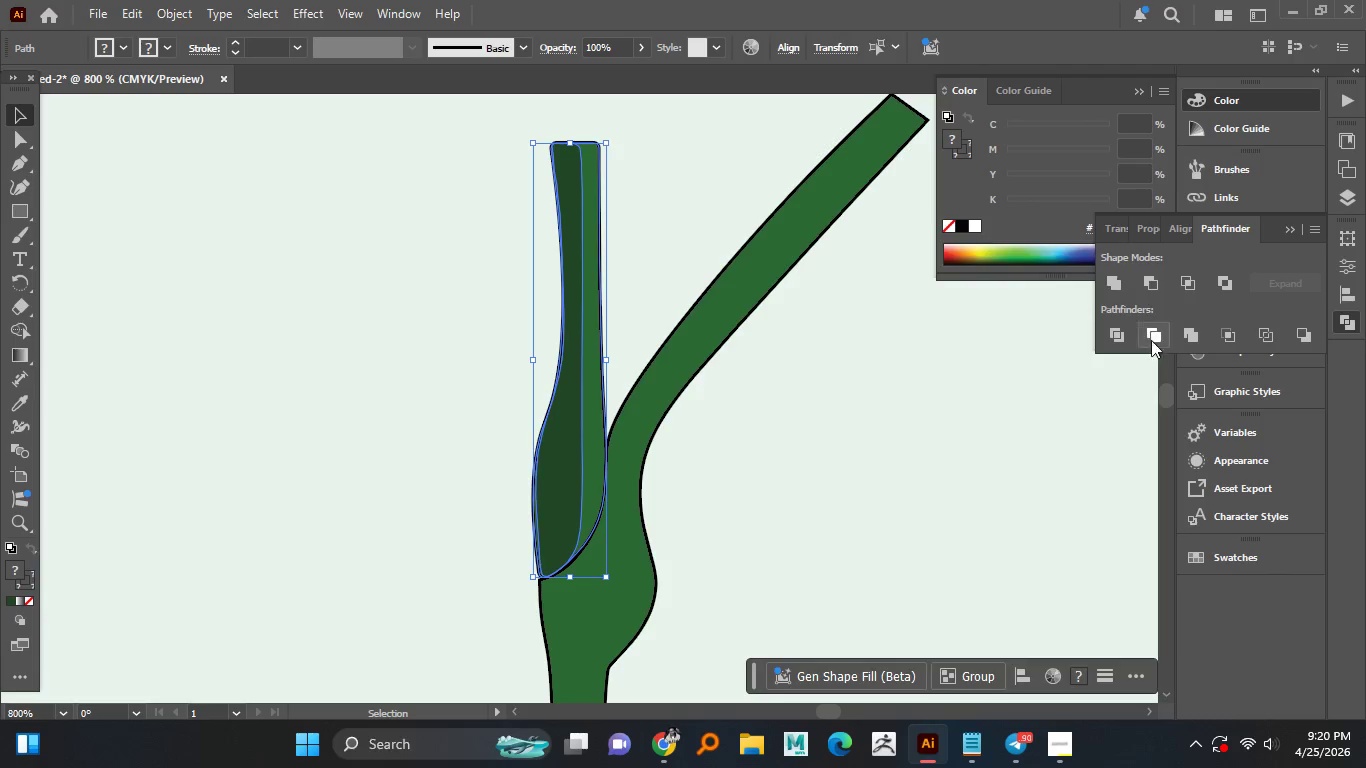 
left_click([1152, 333])
 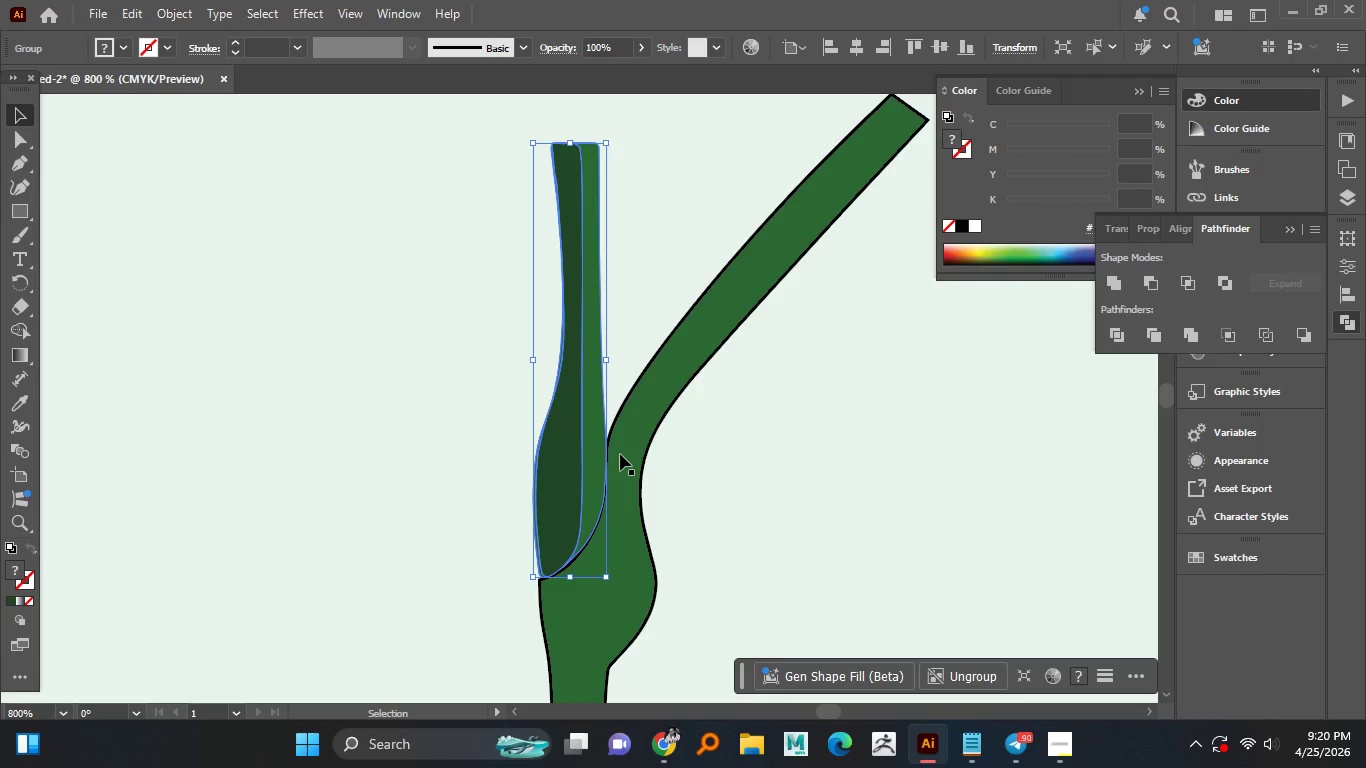 
left_click([721, 468])
 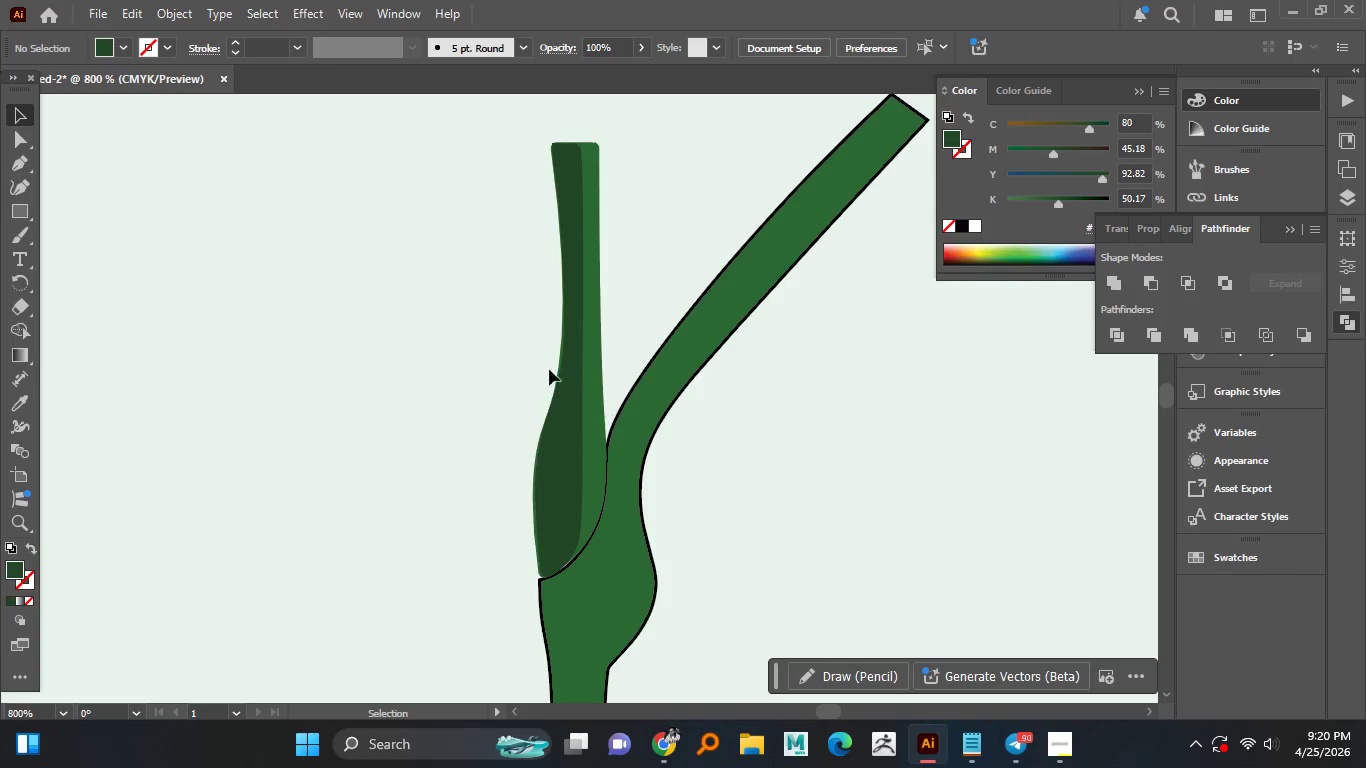 
left_click_drag(start_coordinate=[538, 363], to_coordinate=[622, 326])
 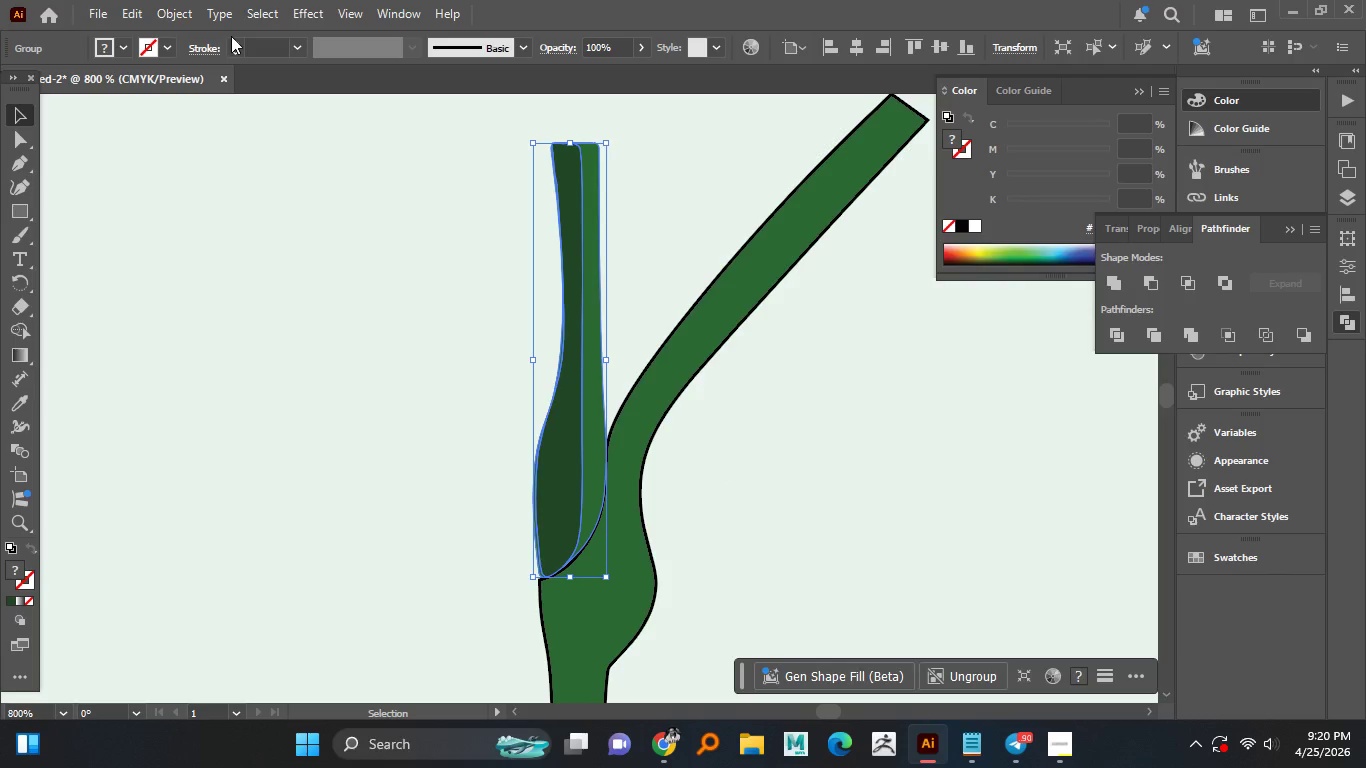 
left_click([235, 40])
 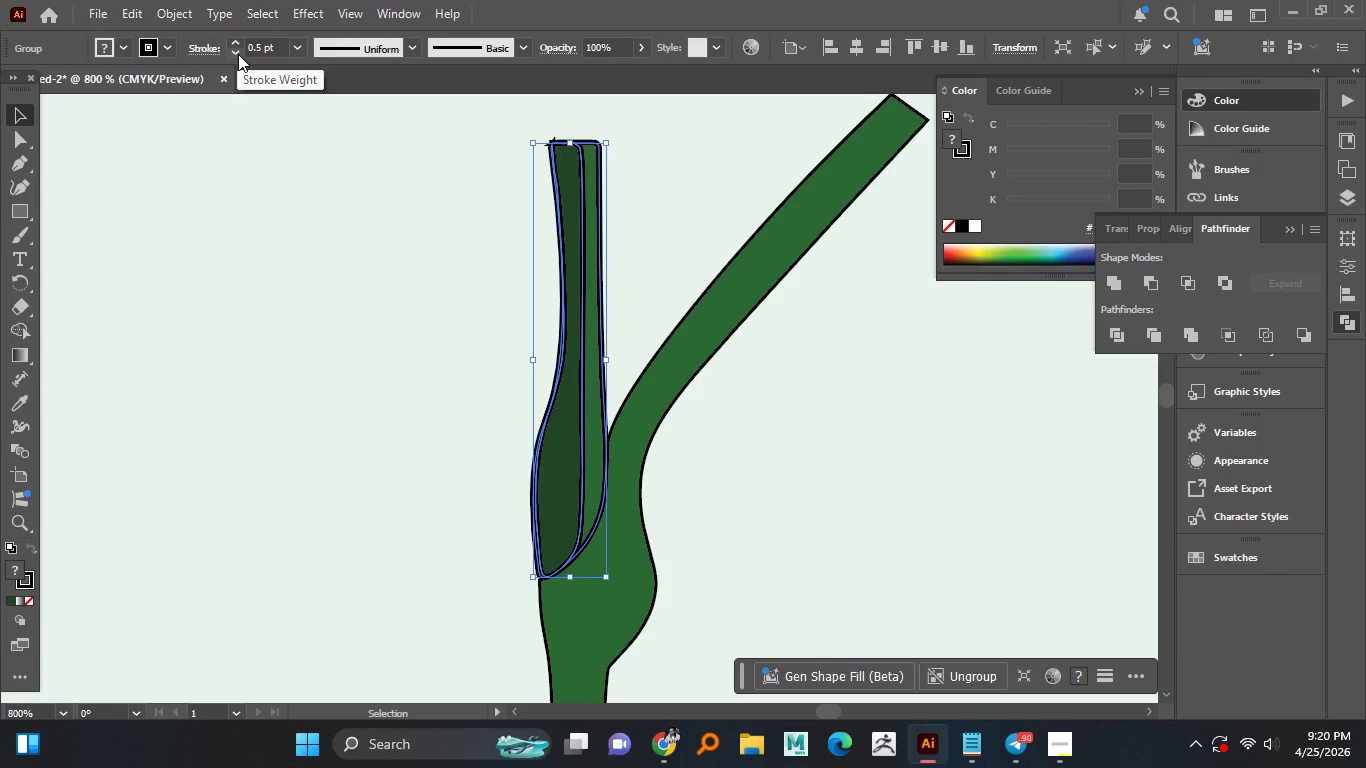 
left_click([238, 54])
 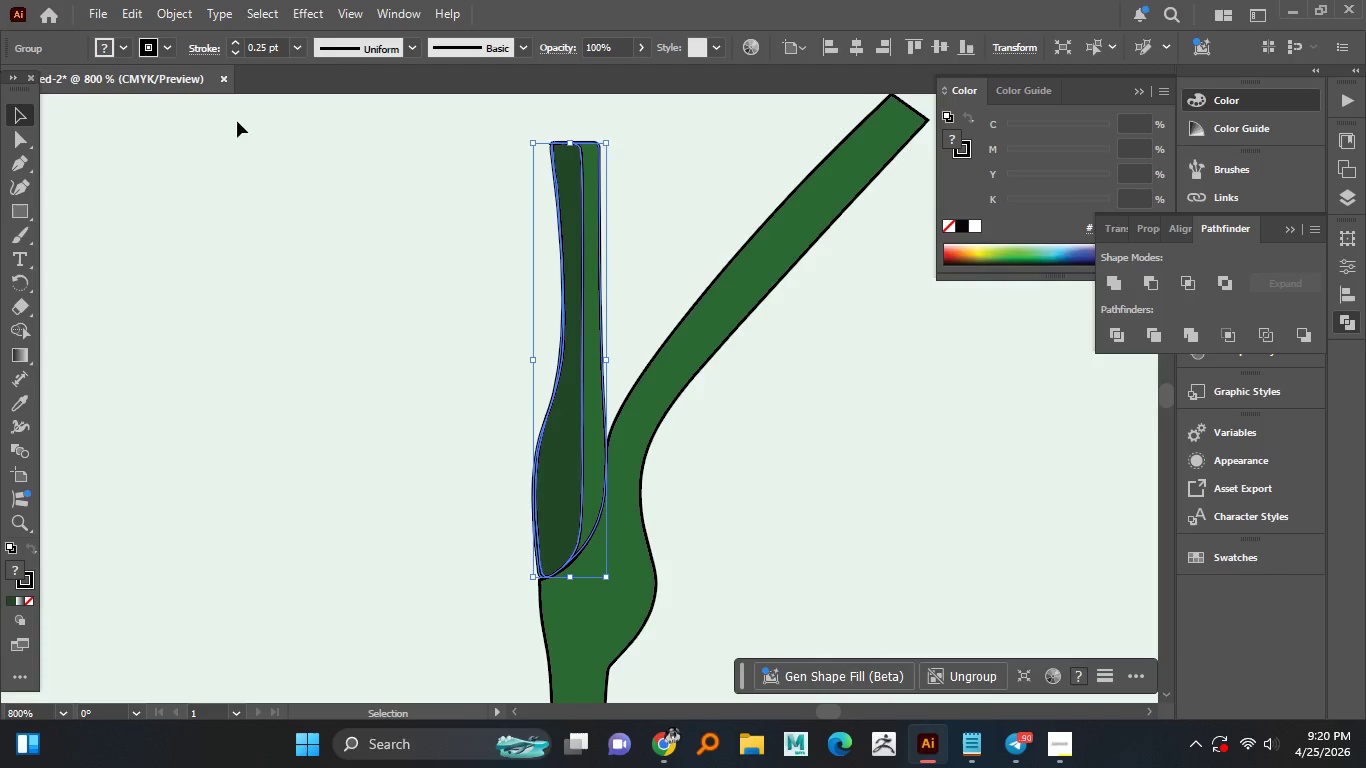 
left_click([237, 133])
 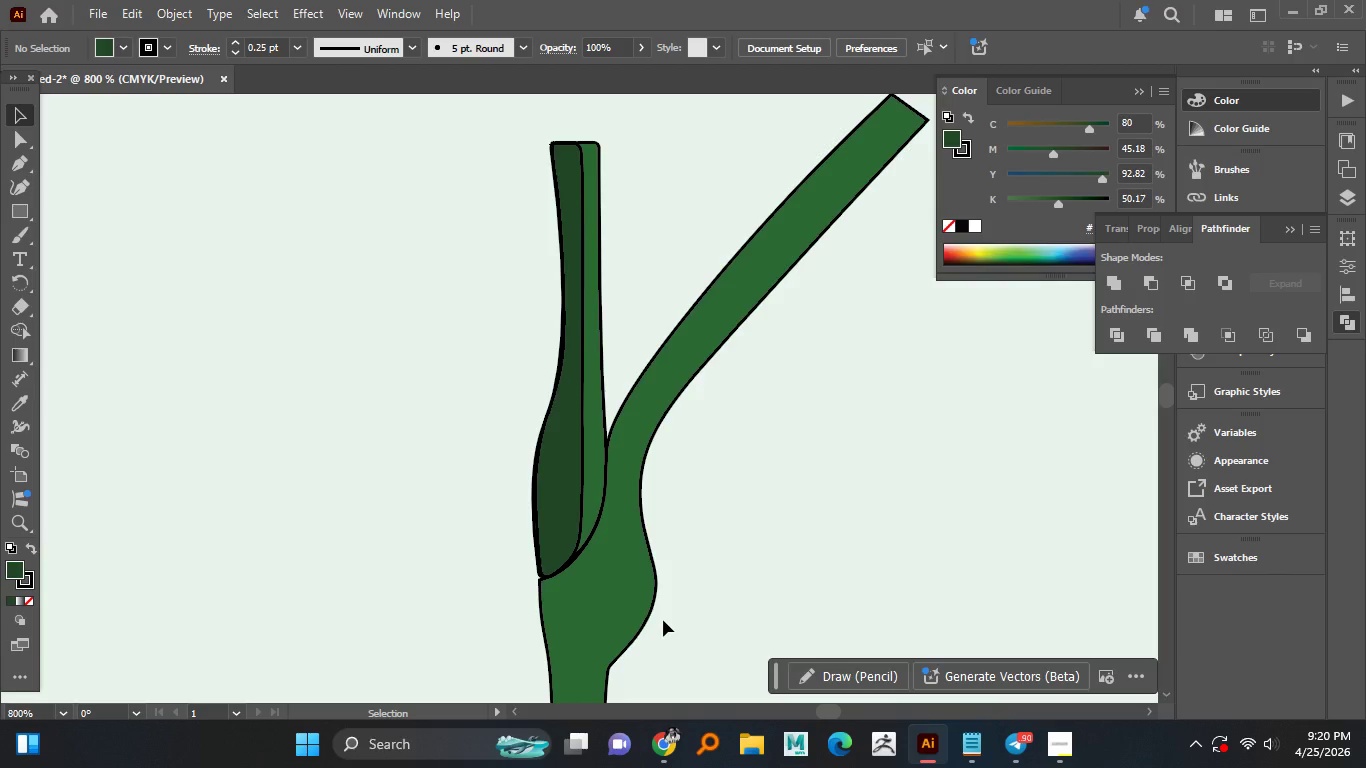 
key(Control+Z)
 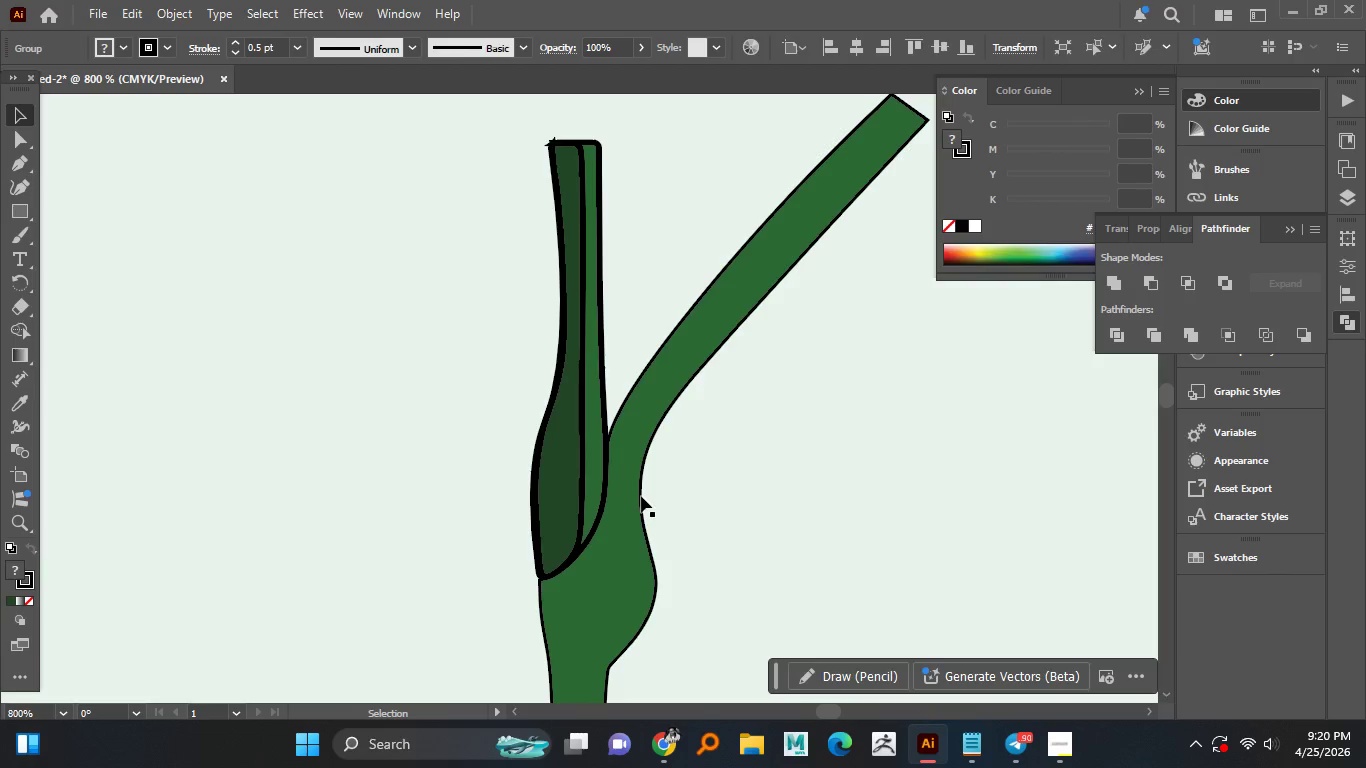 
key(Control+Z)
 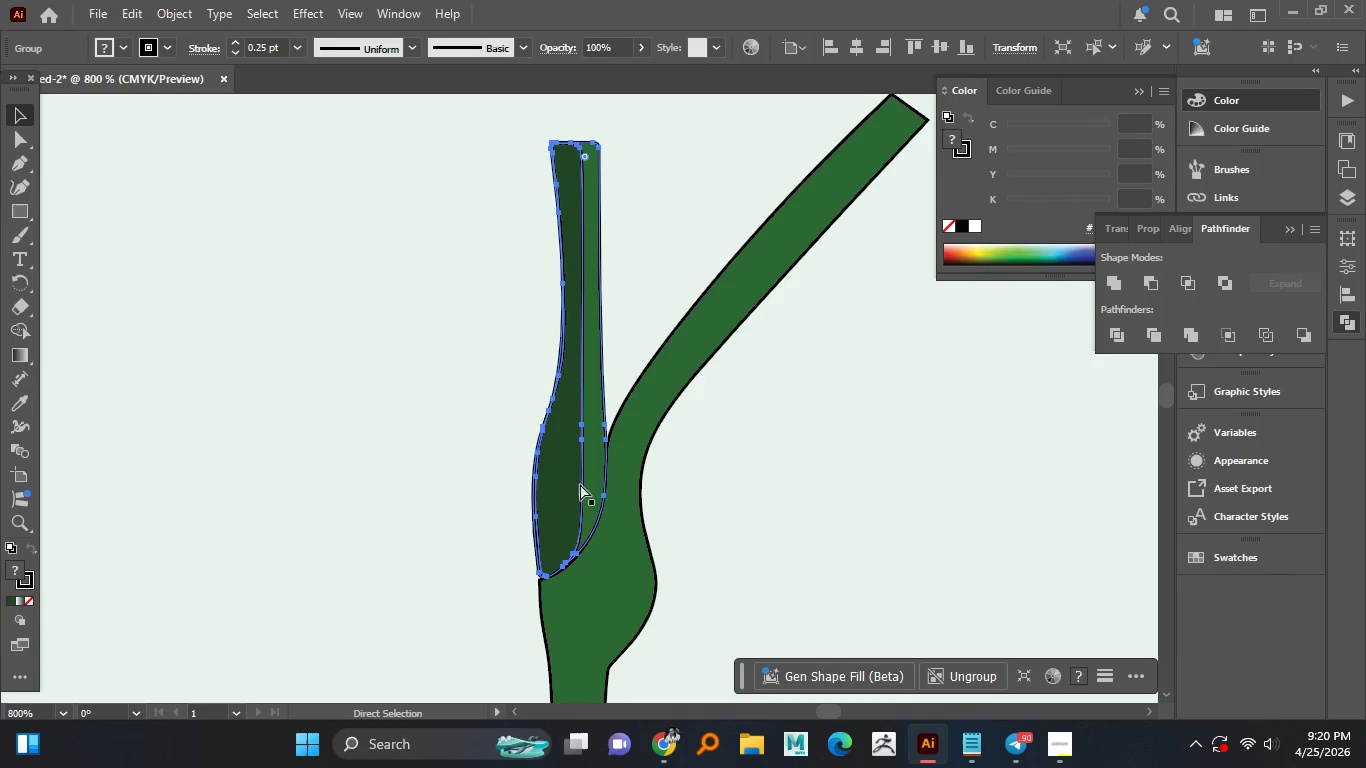 
key(Control+Z)
 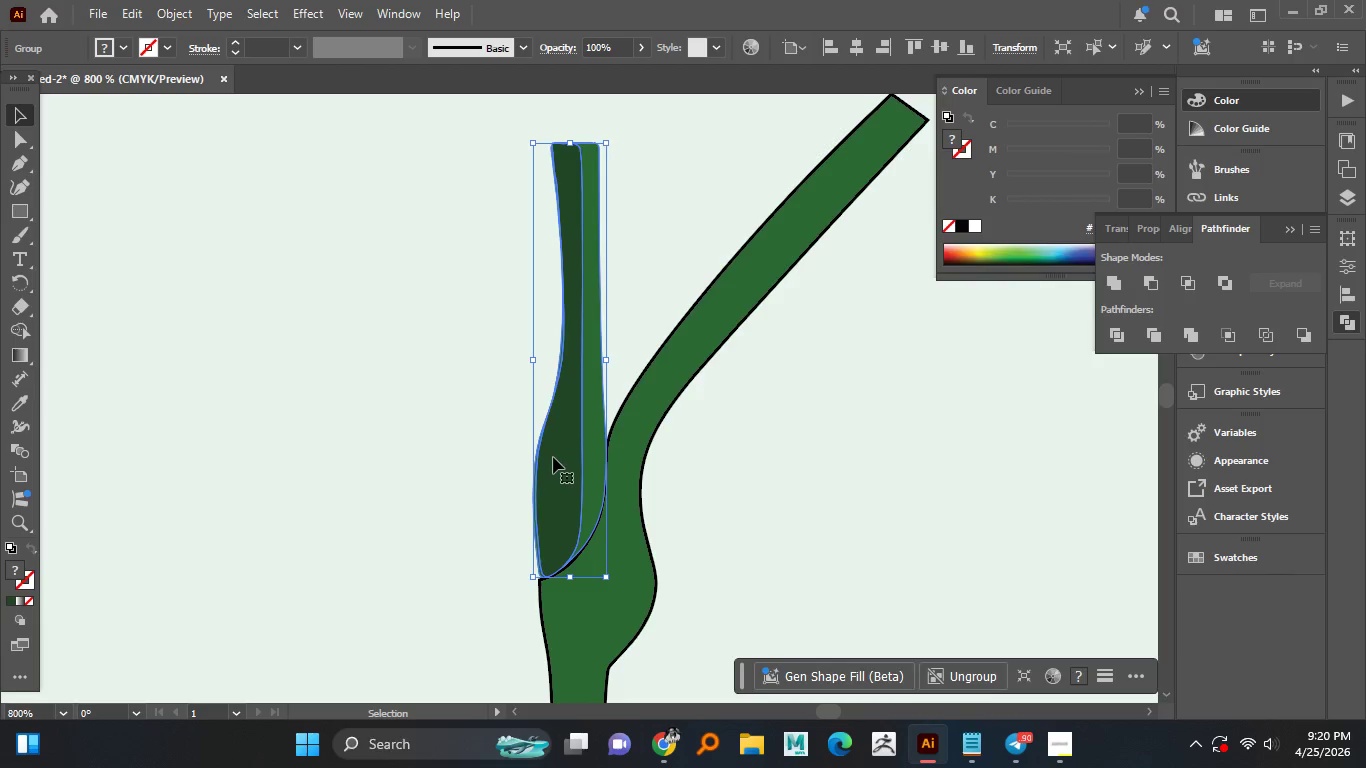 
left_click([554, 457])
 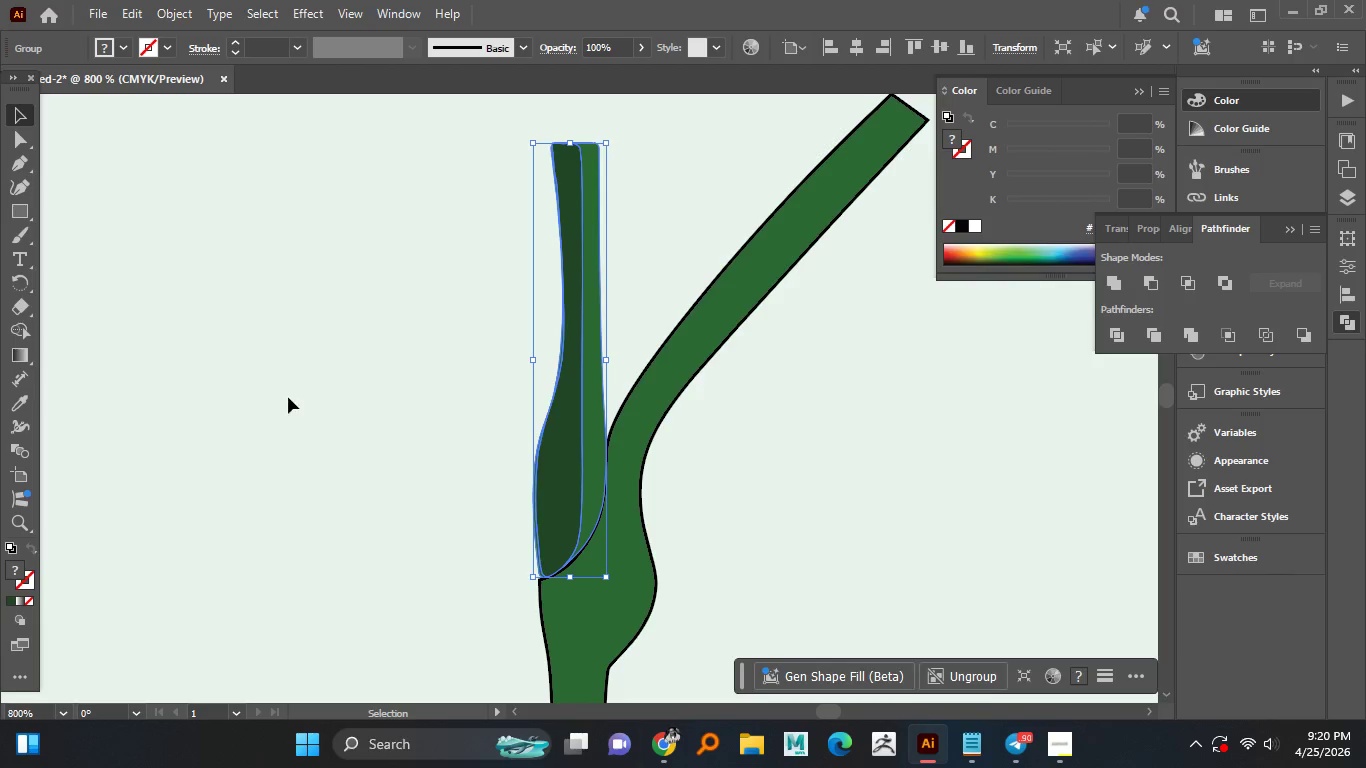 
left_click([288, 397])
 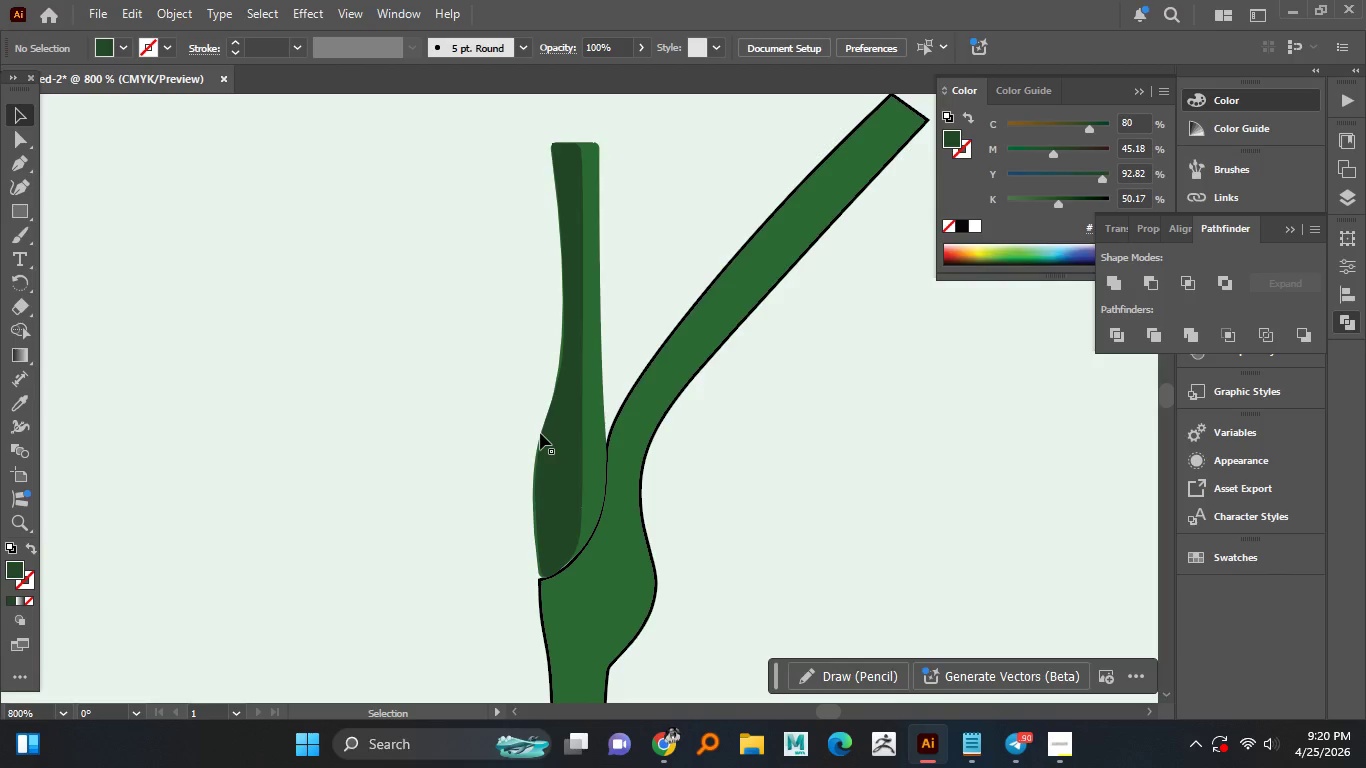 
key(V)
 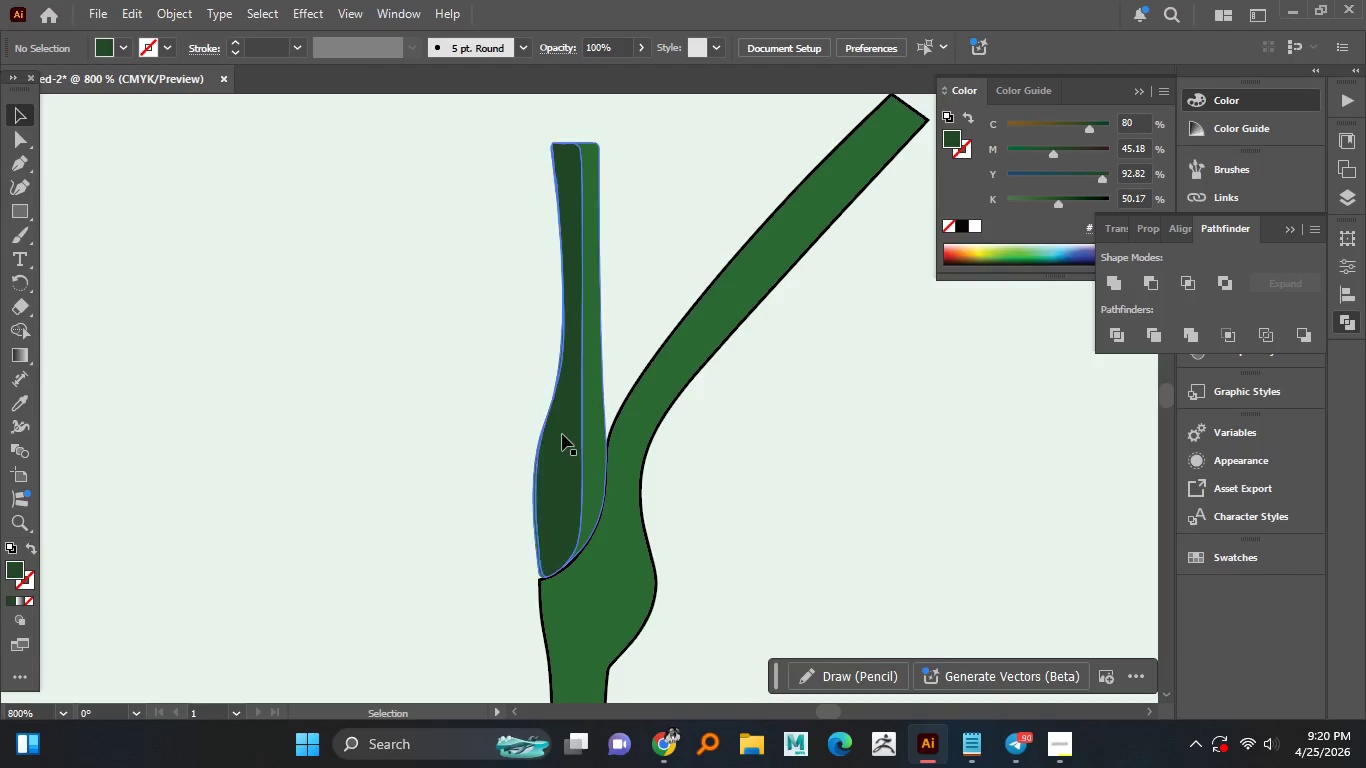 
left_click([562, 434])
 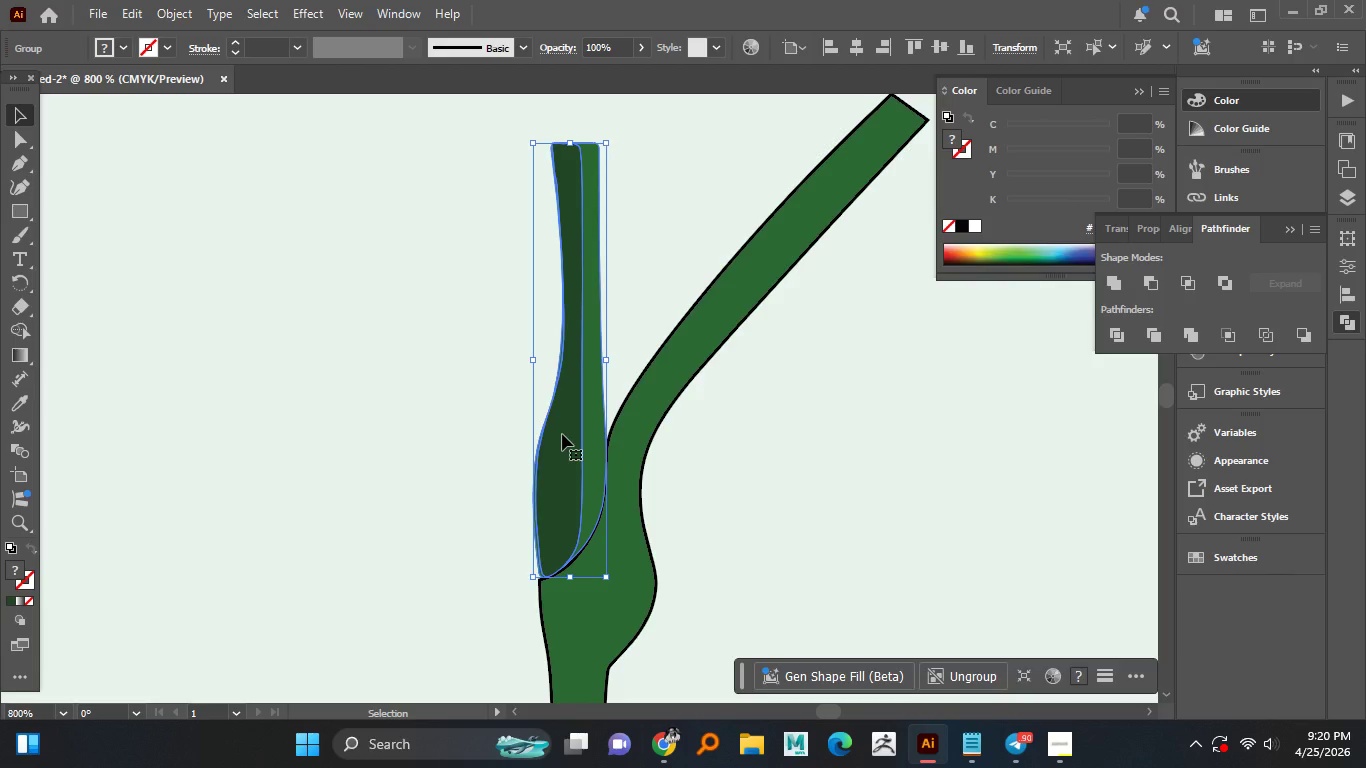 
key(Control+Z)
 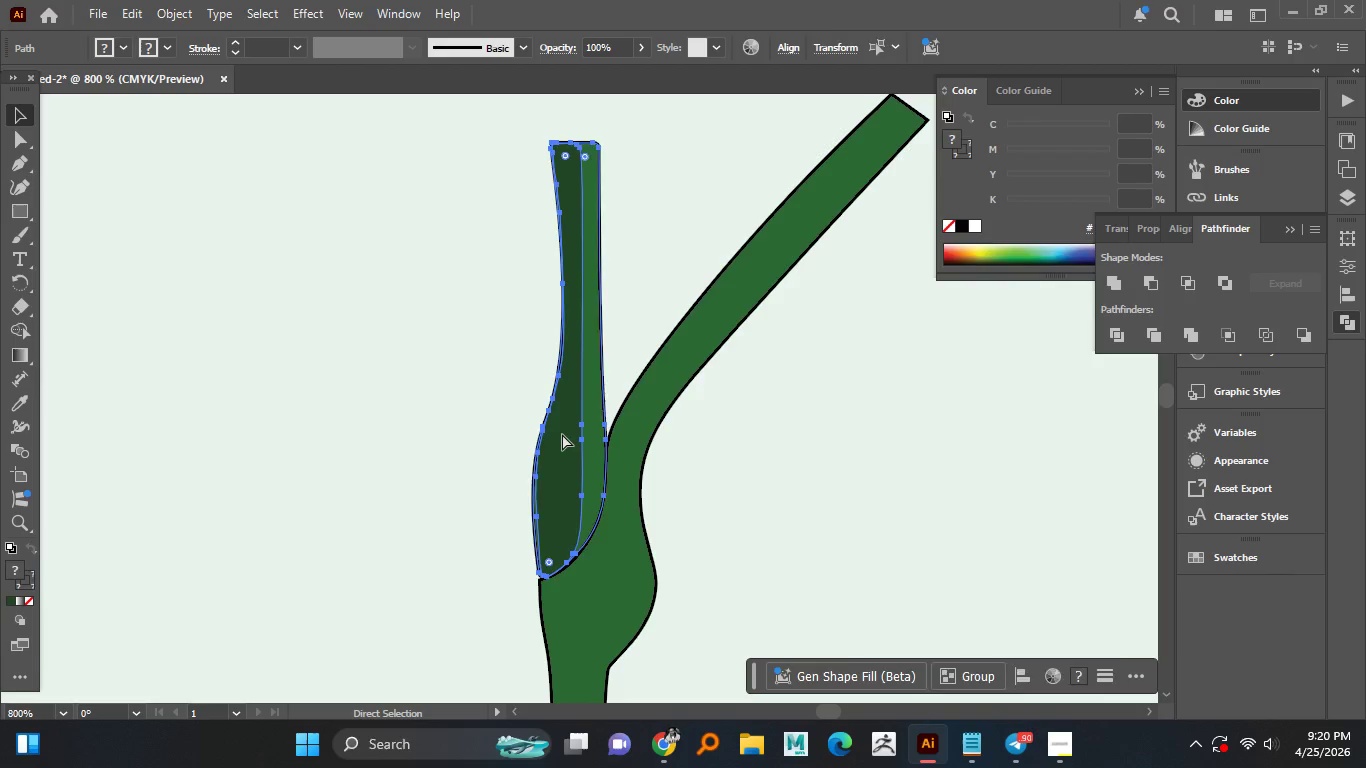 
key(Control+Z)
 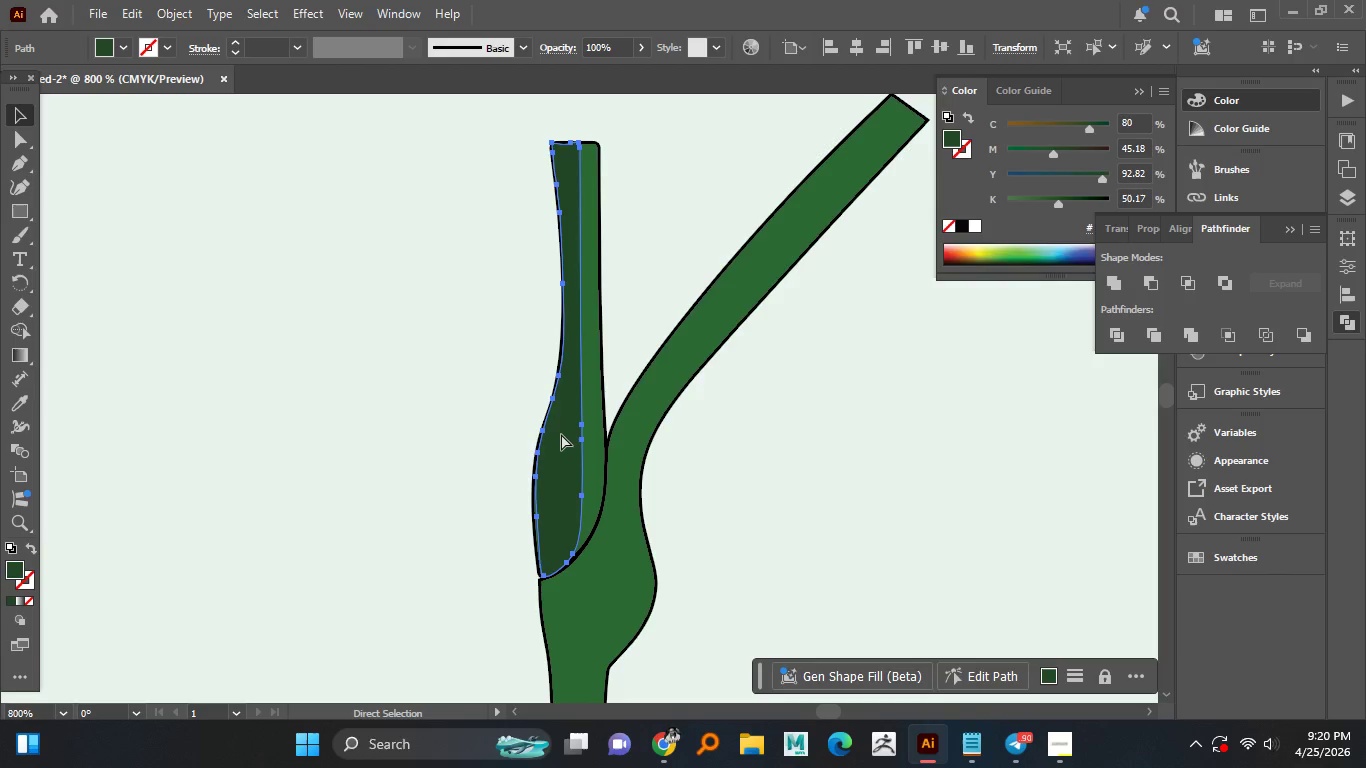 
key(Control+Z)
 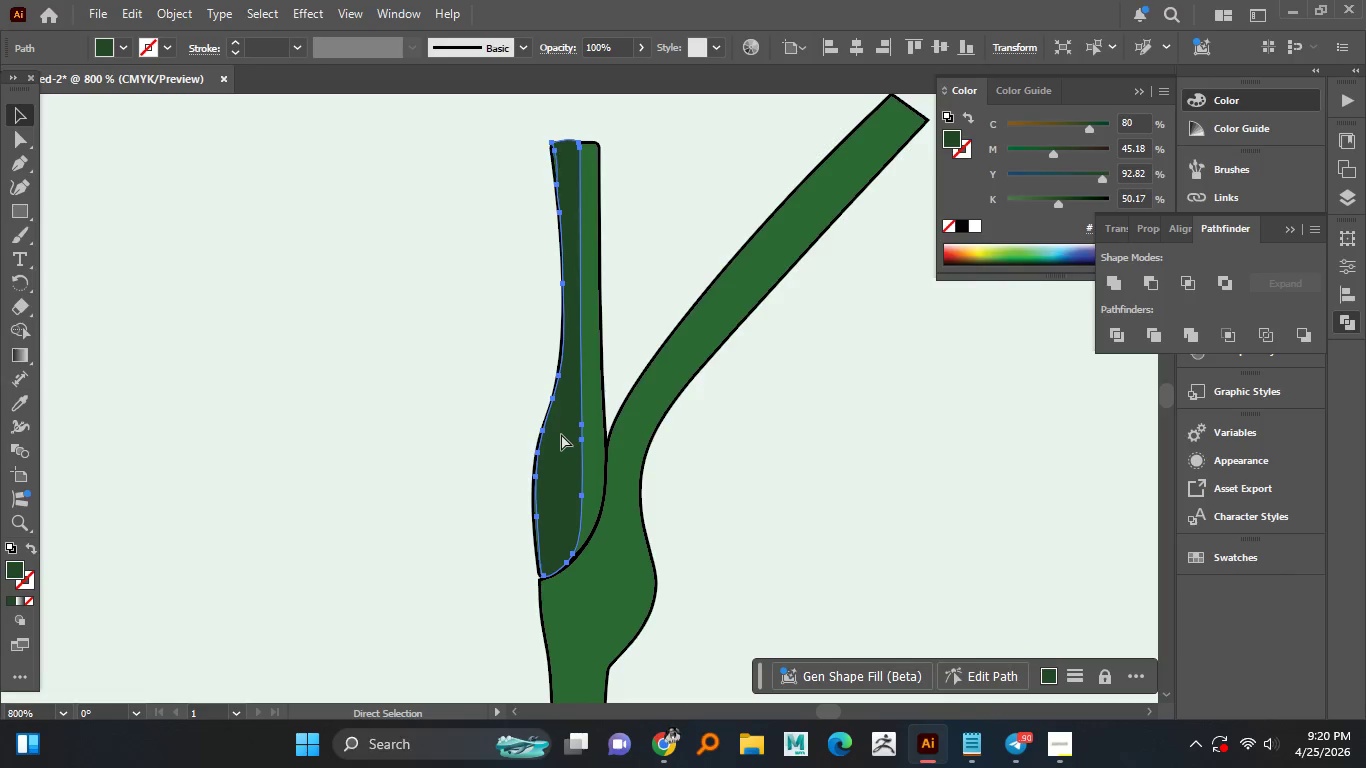 
key(Control+Z)
 